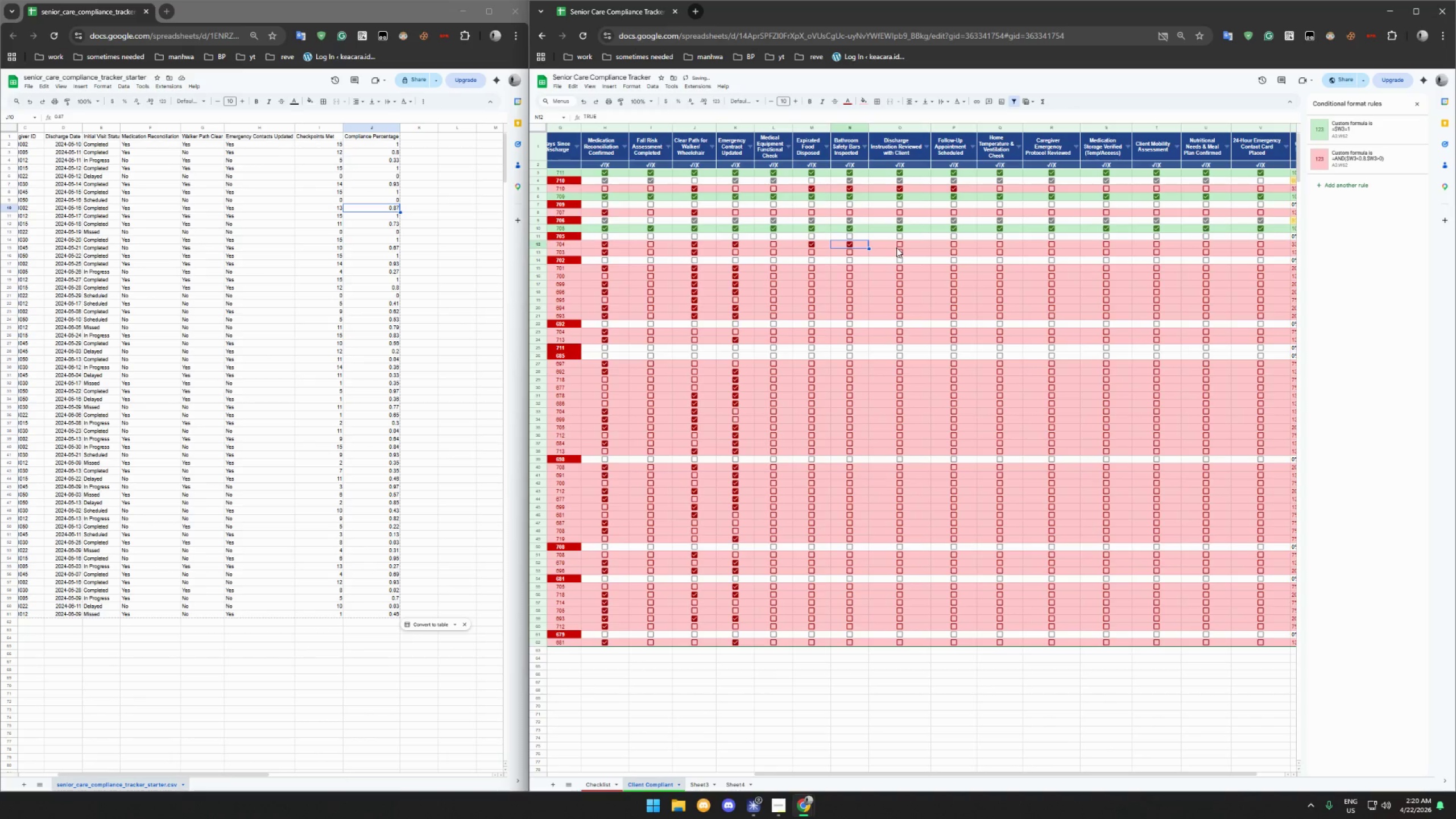 
left_click([899, 246])
 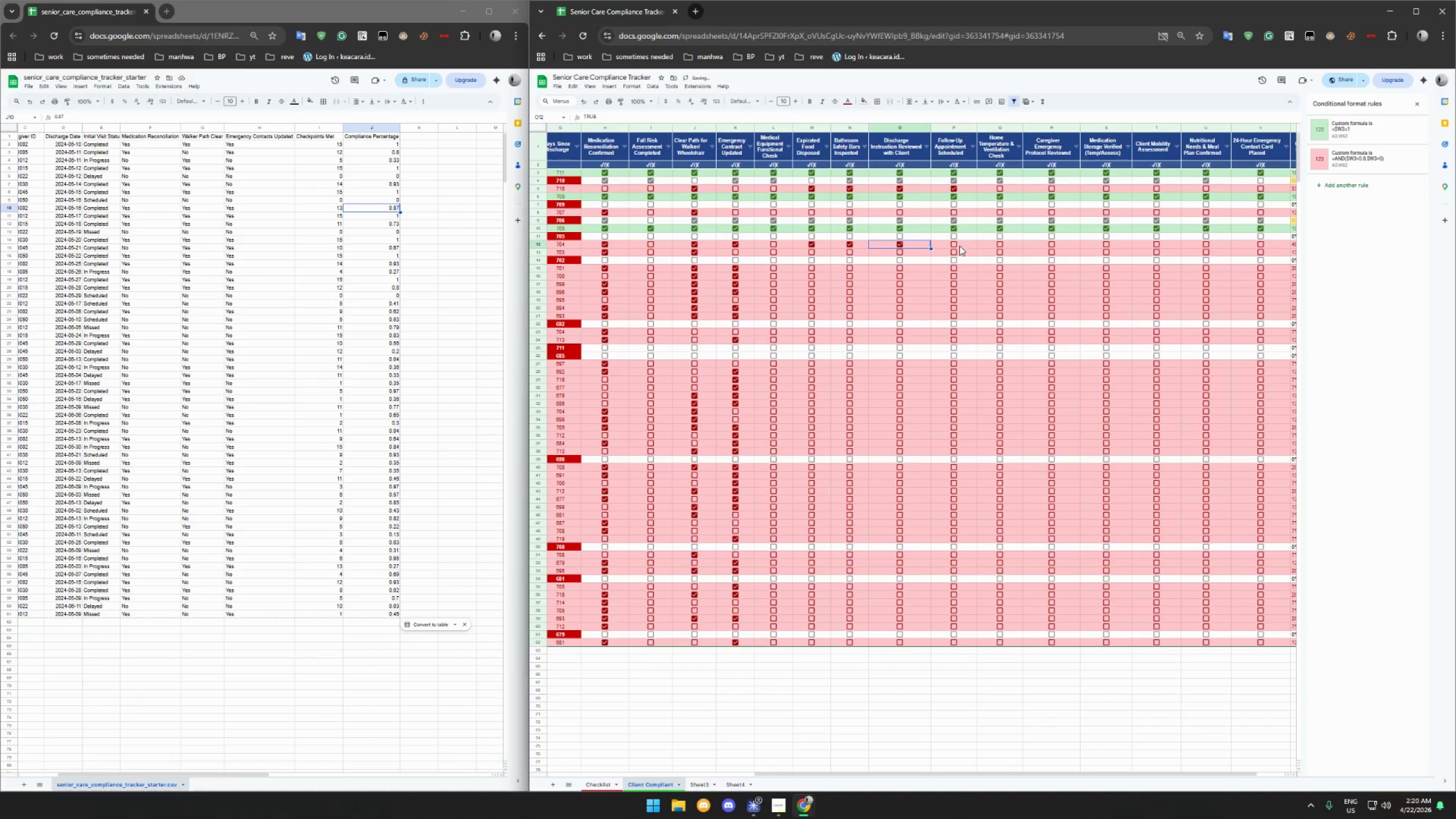 
left_click([956, 245])
 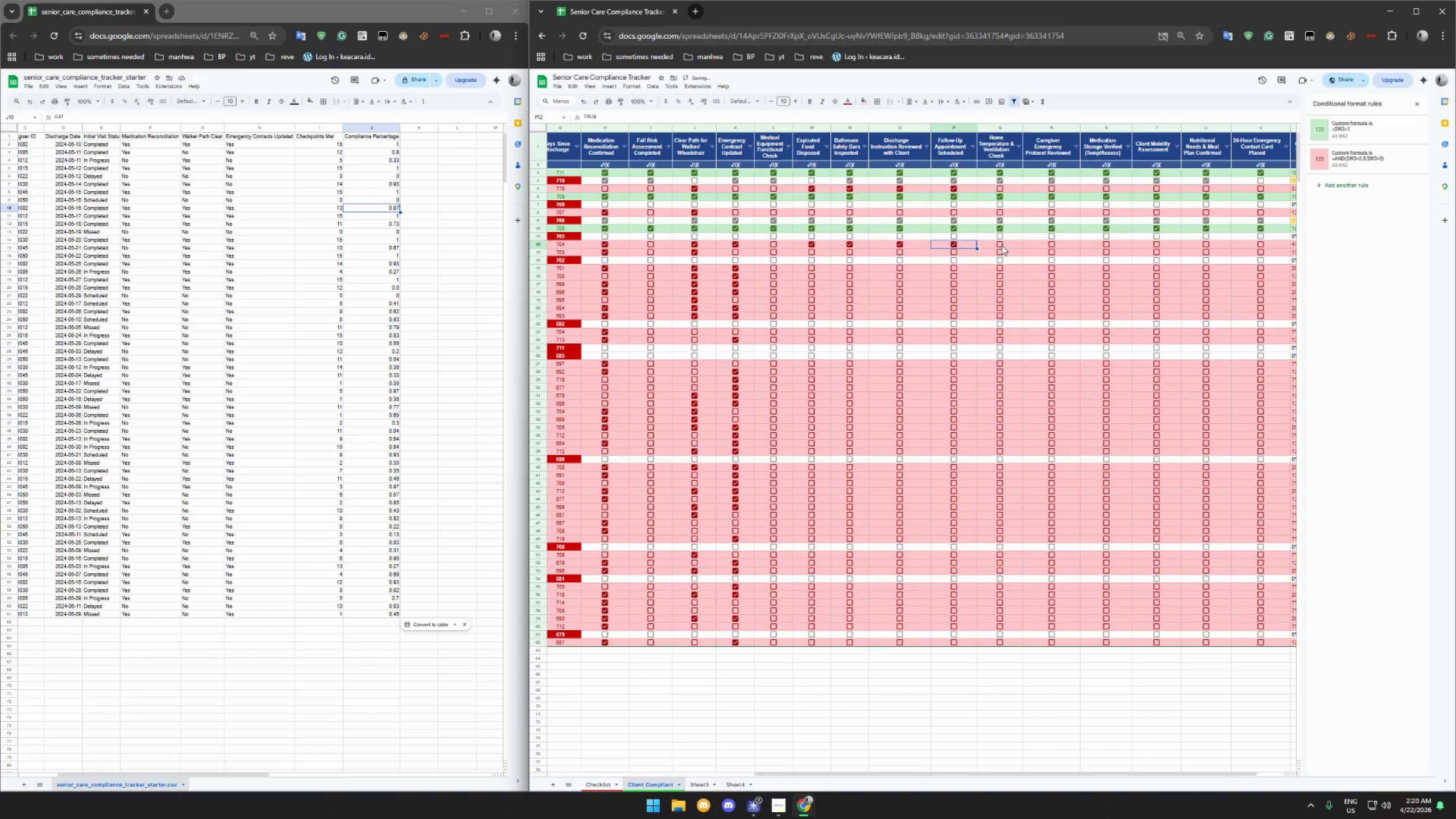 
left_click([997, 245])
 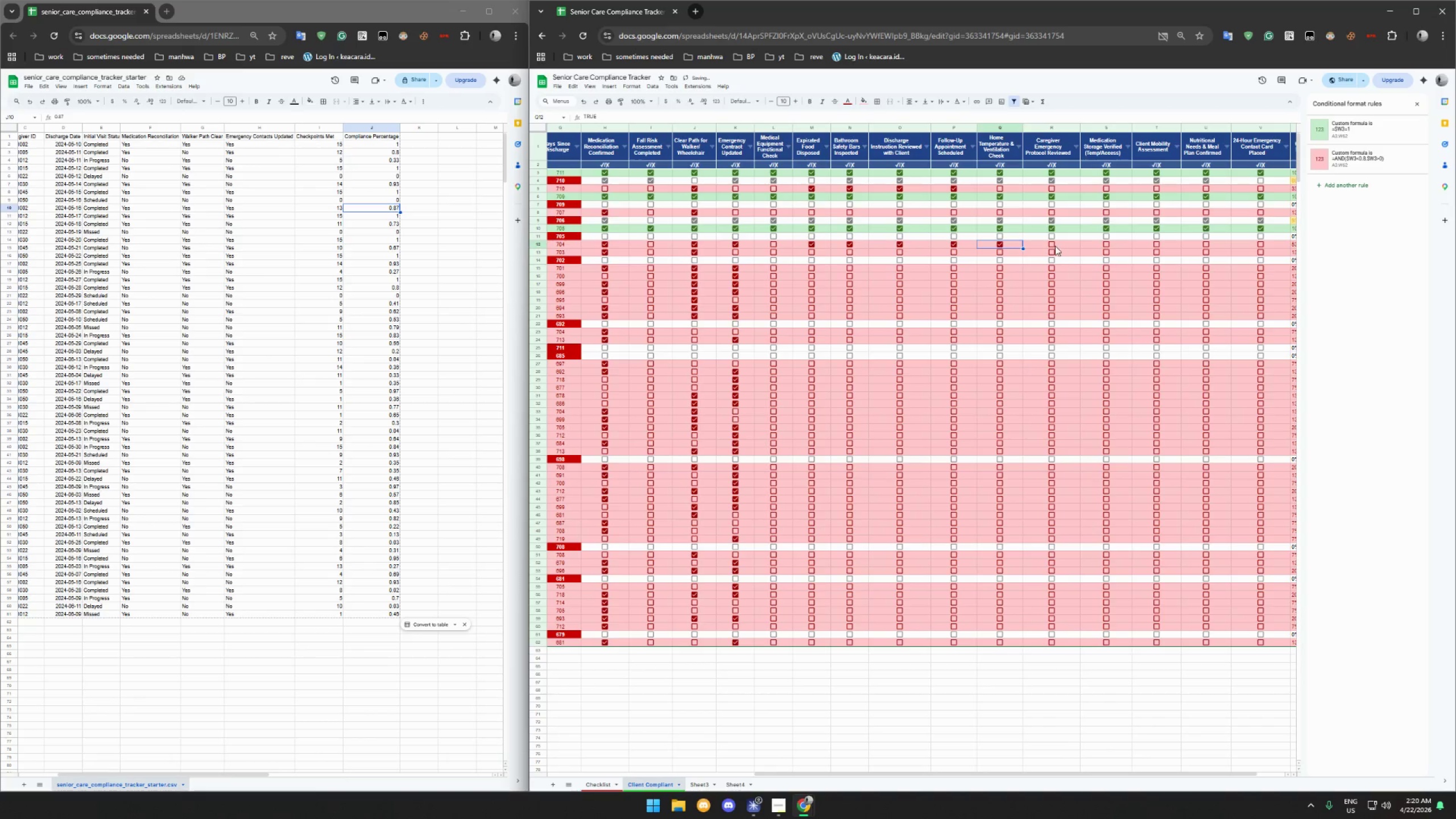 
left_click([1054, 246])
 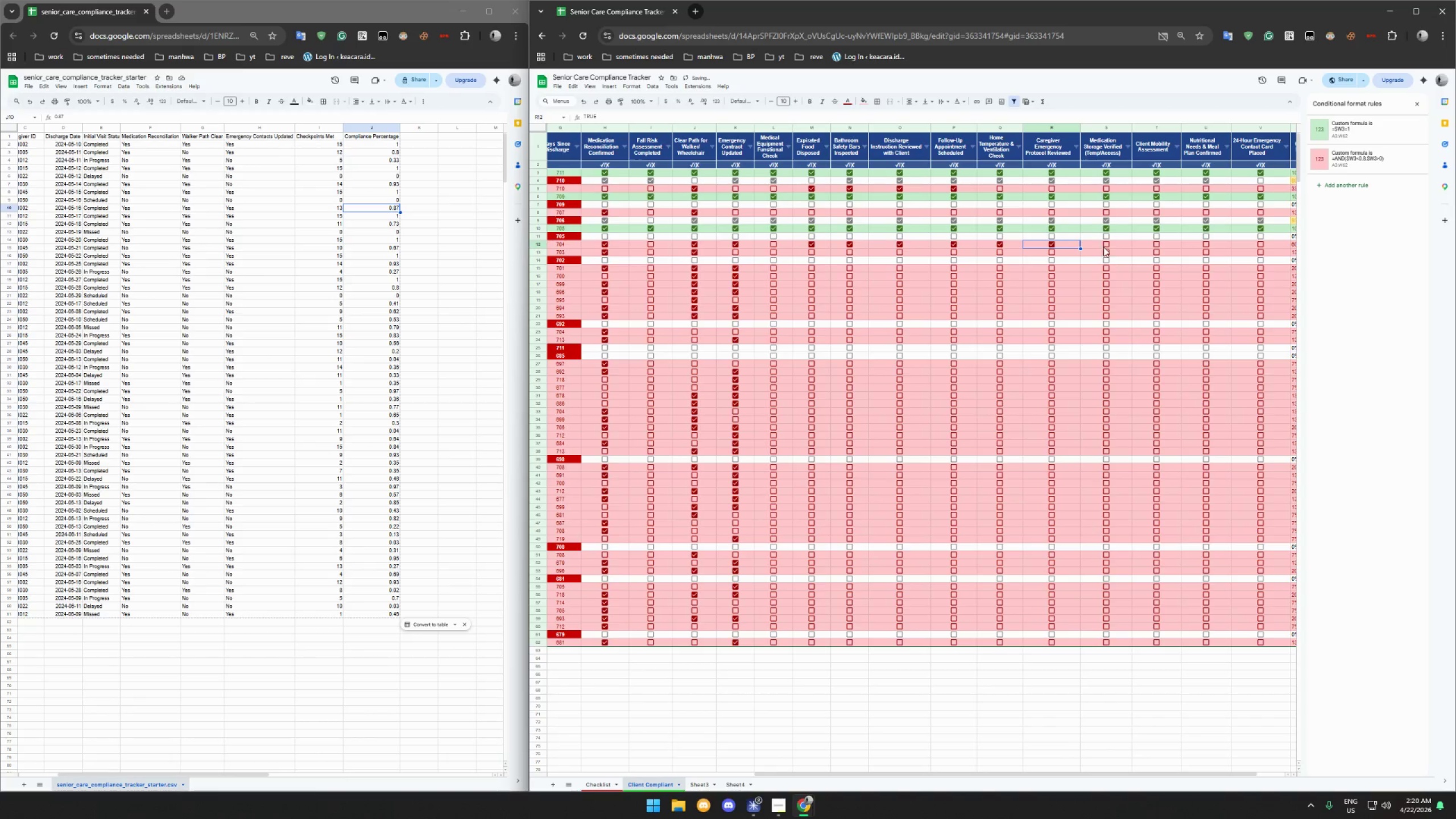 
left_click([1108, 244])
 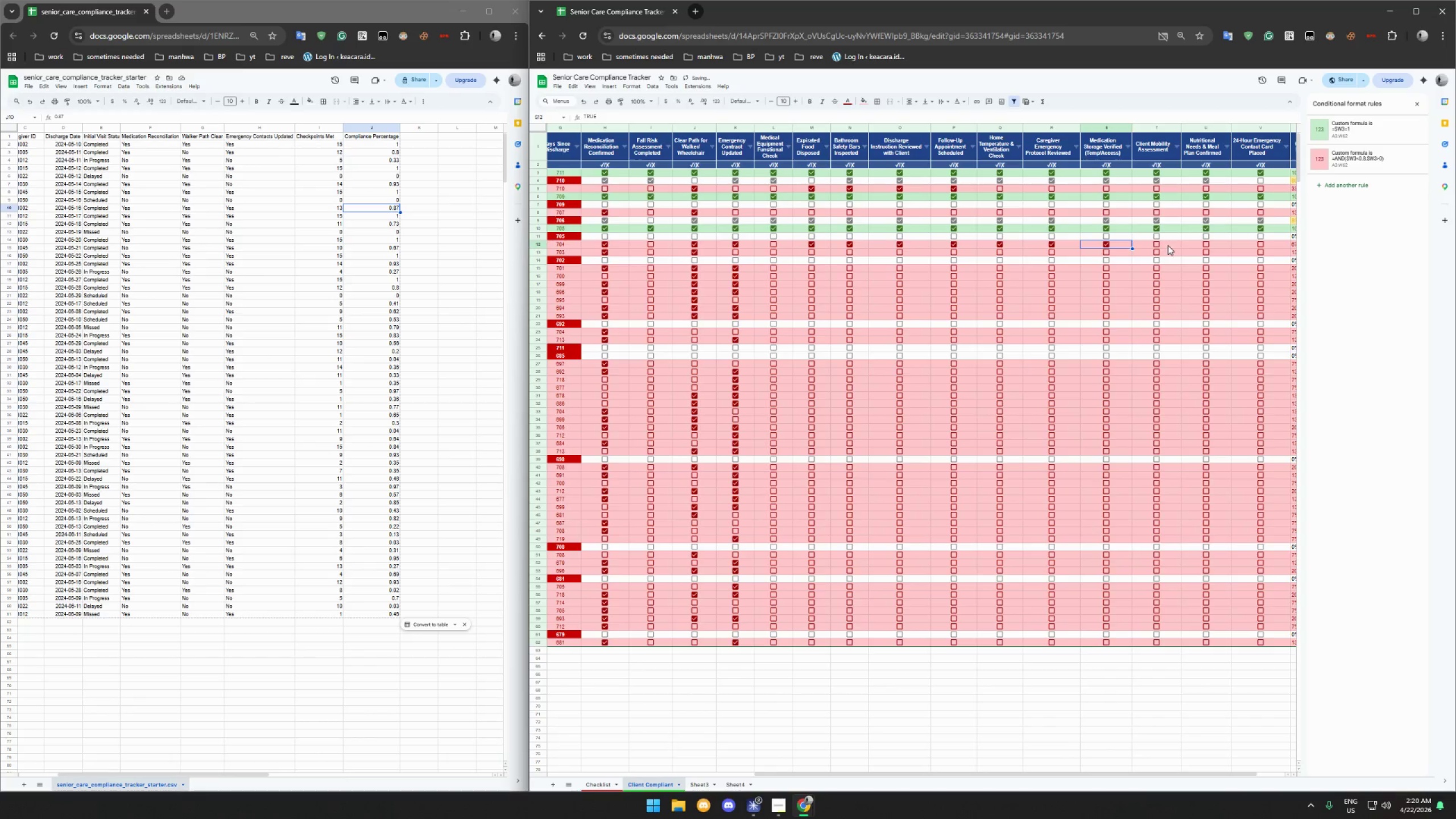 
left_click([1158, 245])
 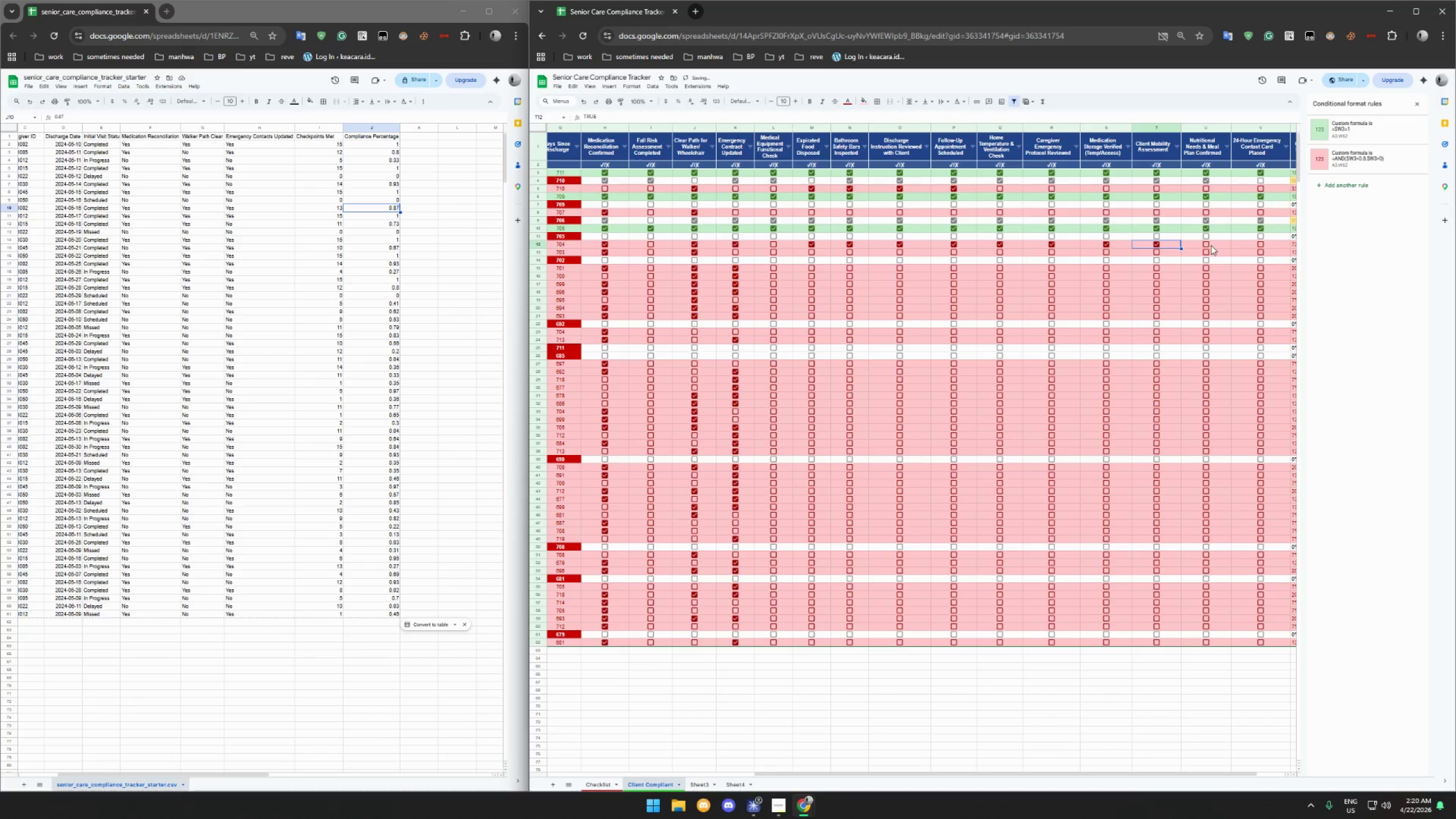 
left_click([1209, 245])
 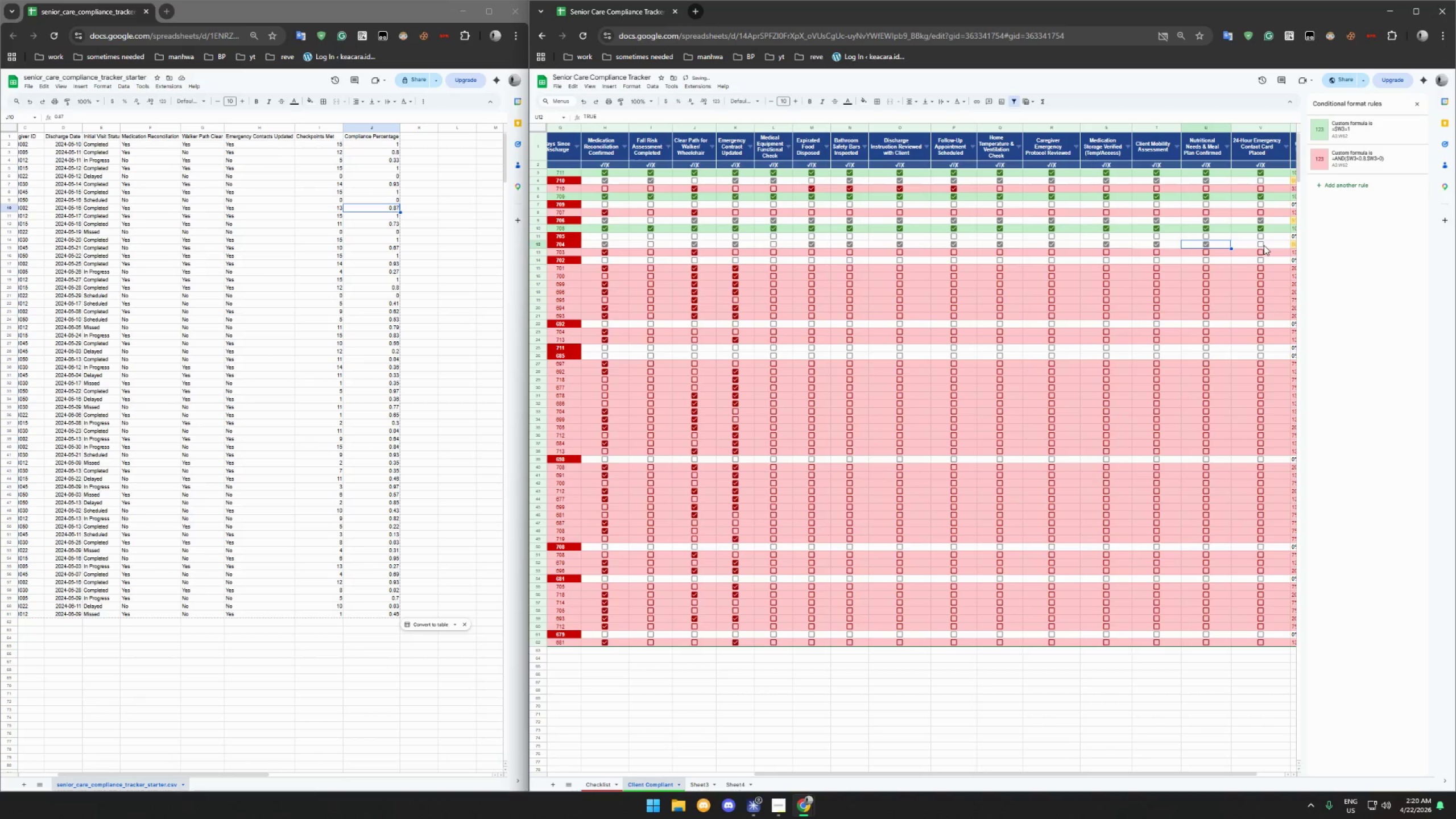 
left_click([1259, 245])
 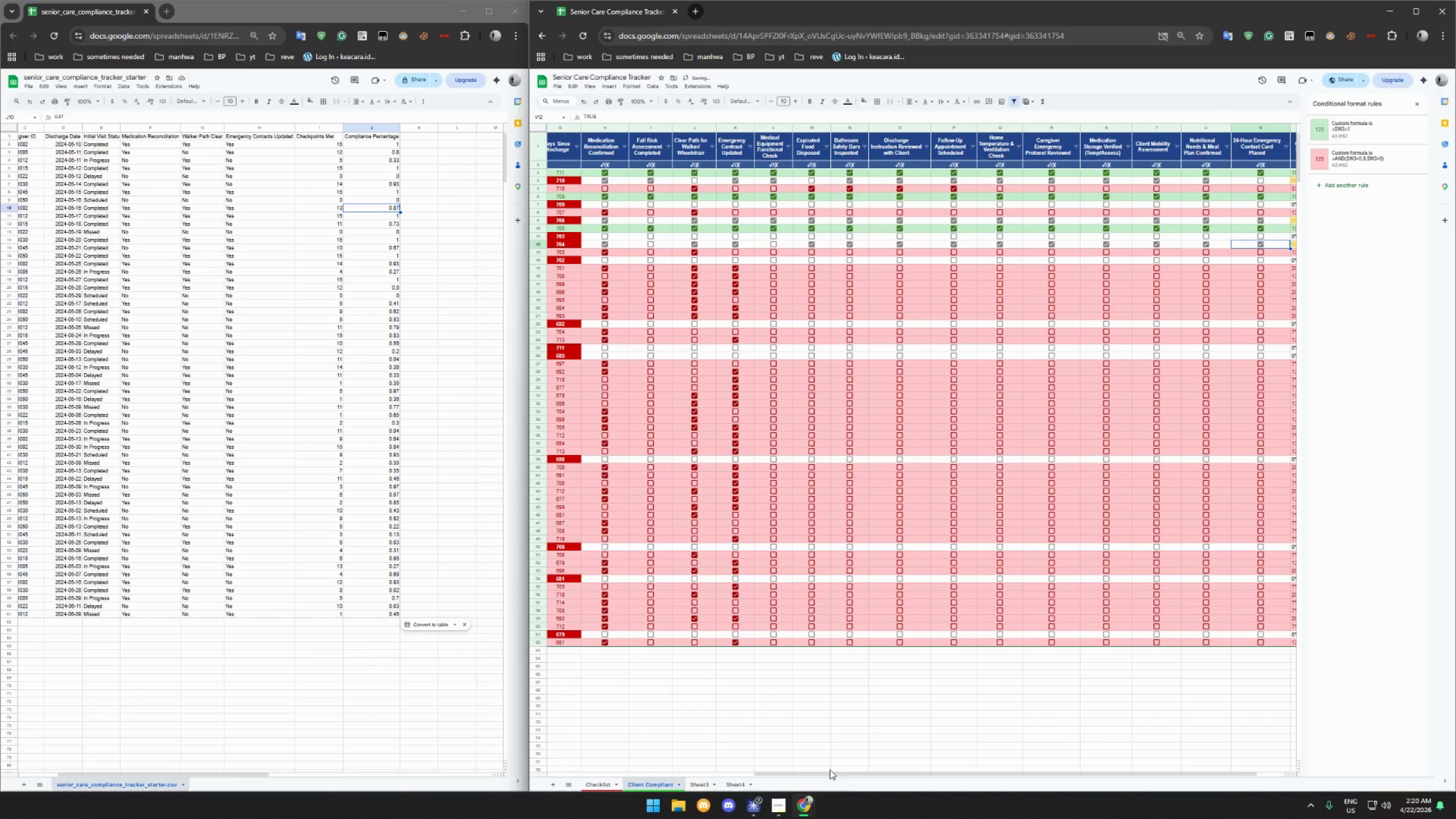 
left_click_drag(start_coordinate=[844, 774], to_coordinate=[904, 770])
 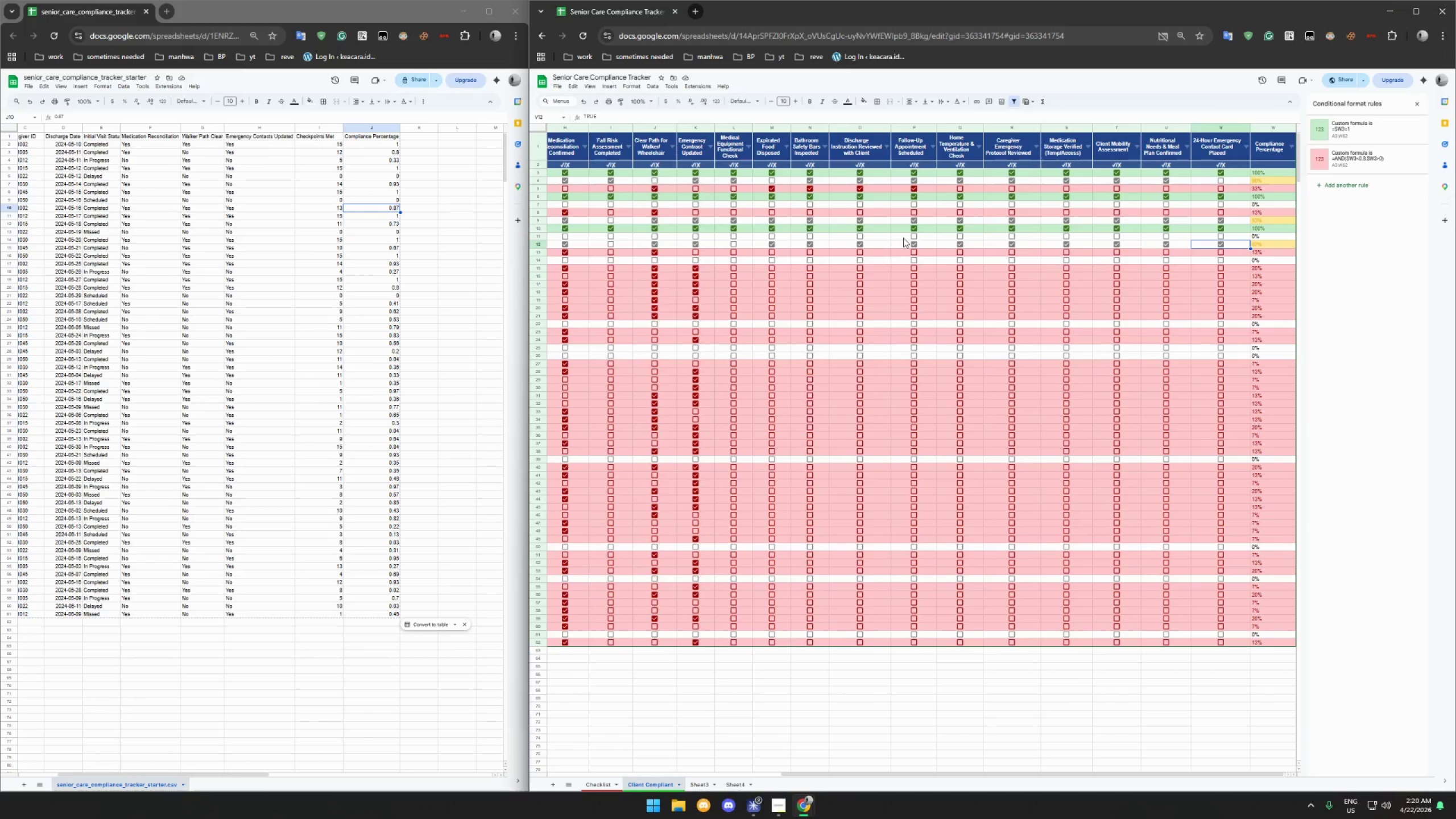 
wait(25.38)
 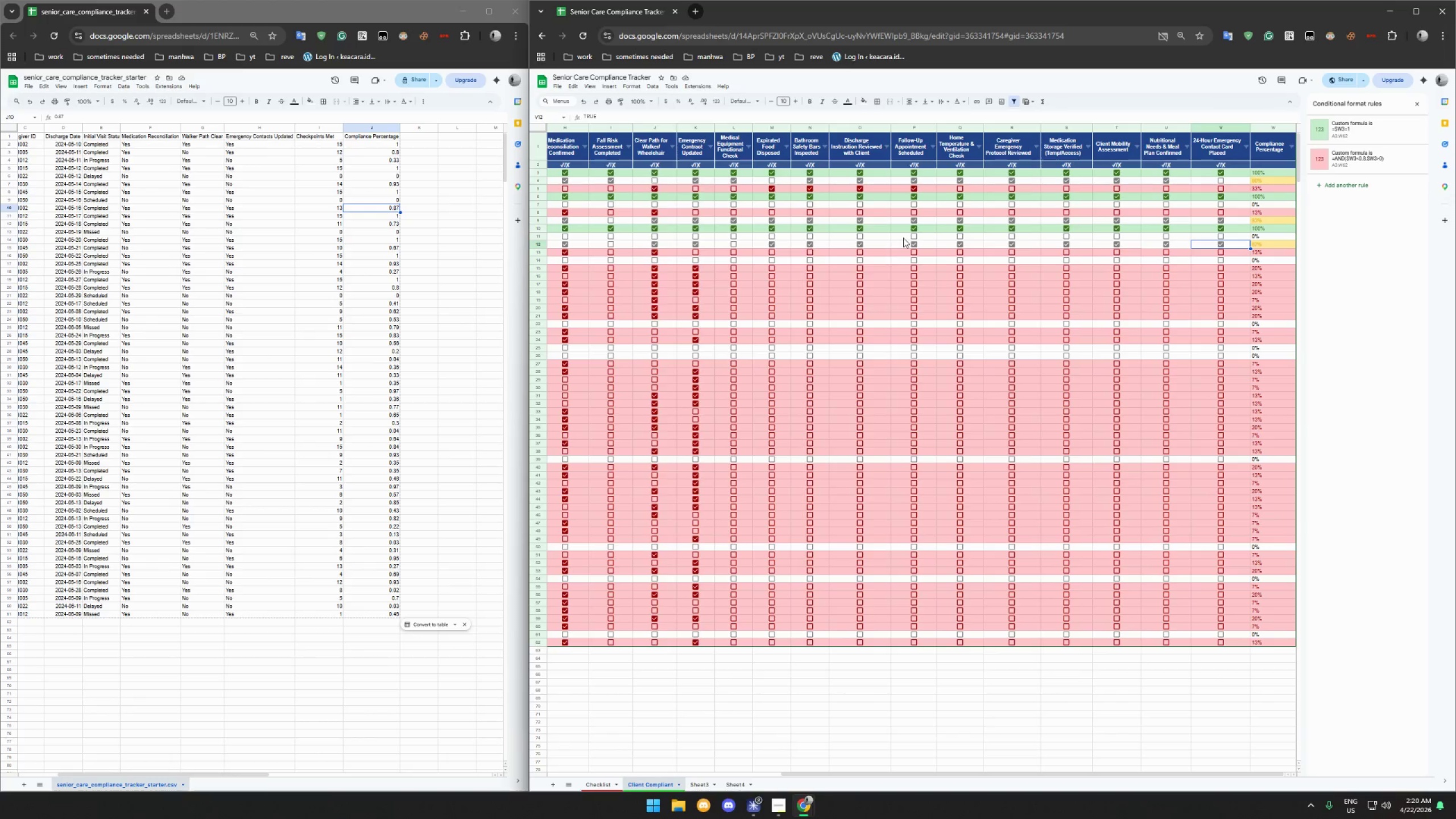 
left_click([1219, 253])
 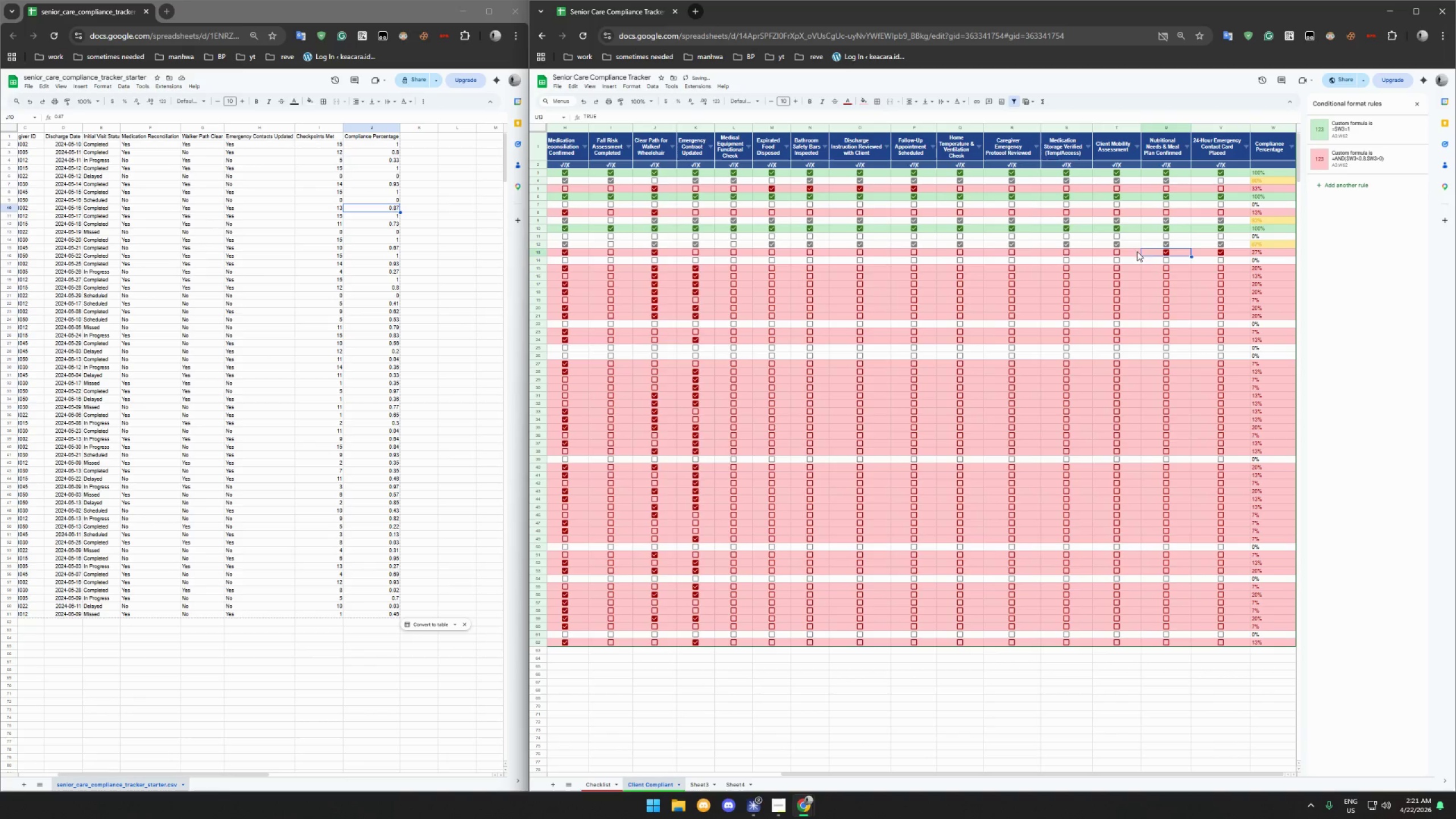 
double_click([1116, 251])
 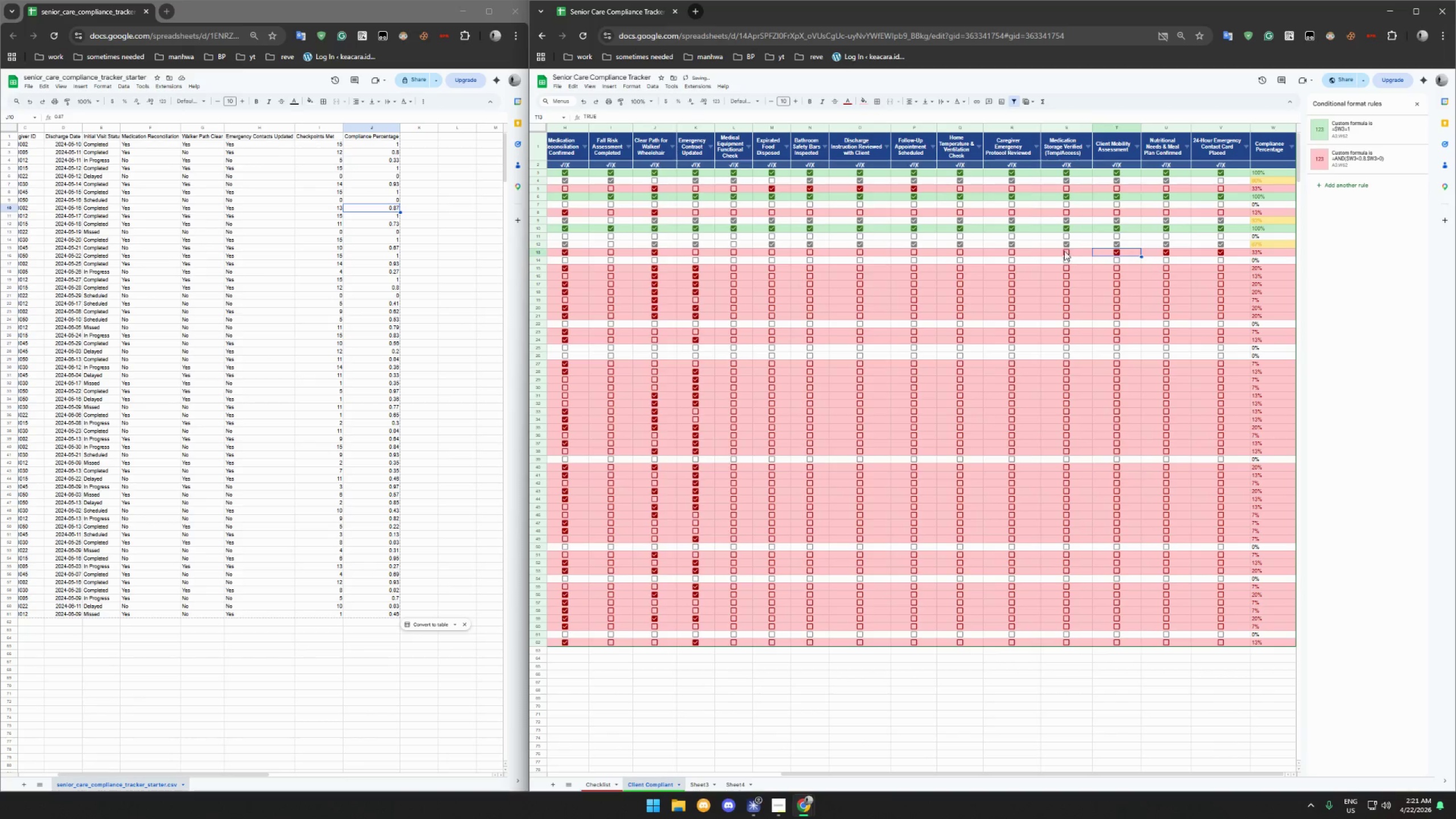 
left_click([1064, 251])
 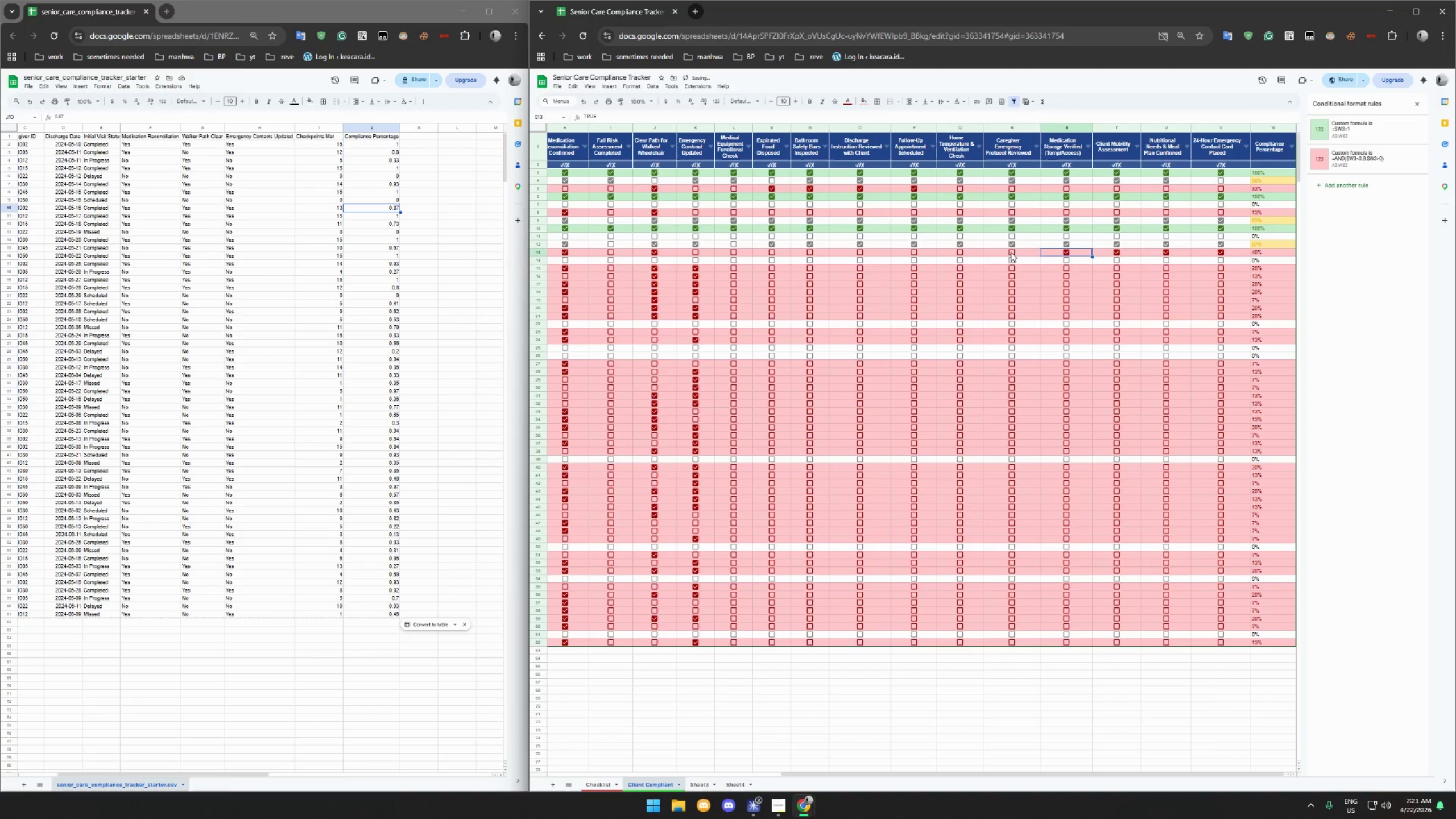 
left_click([1010, 252])
 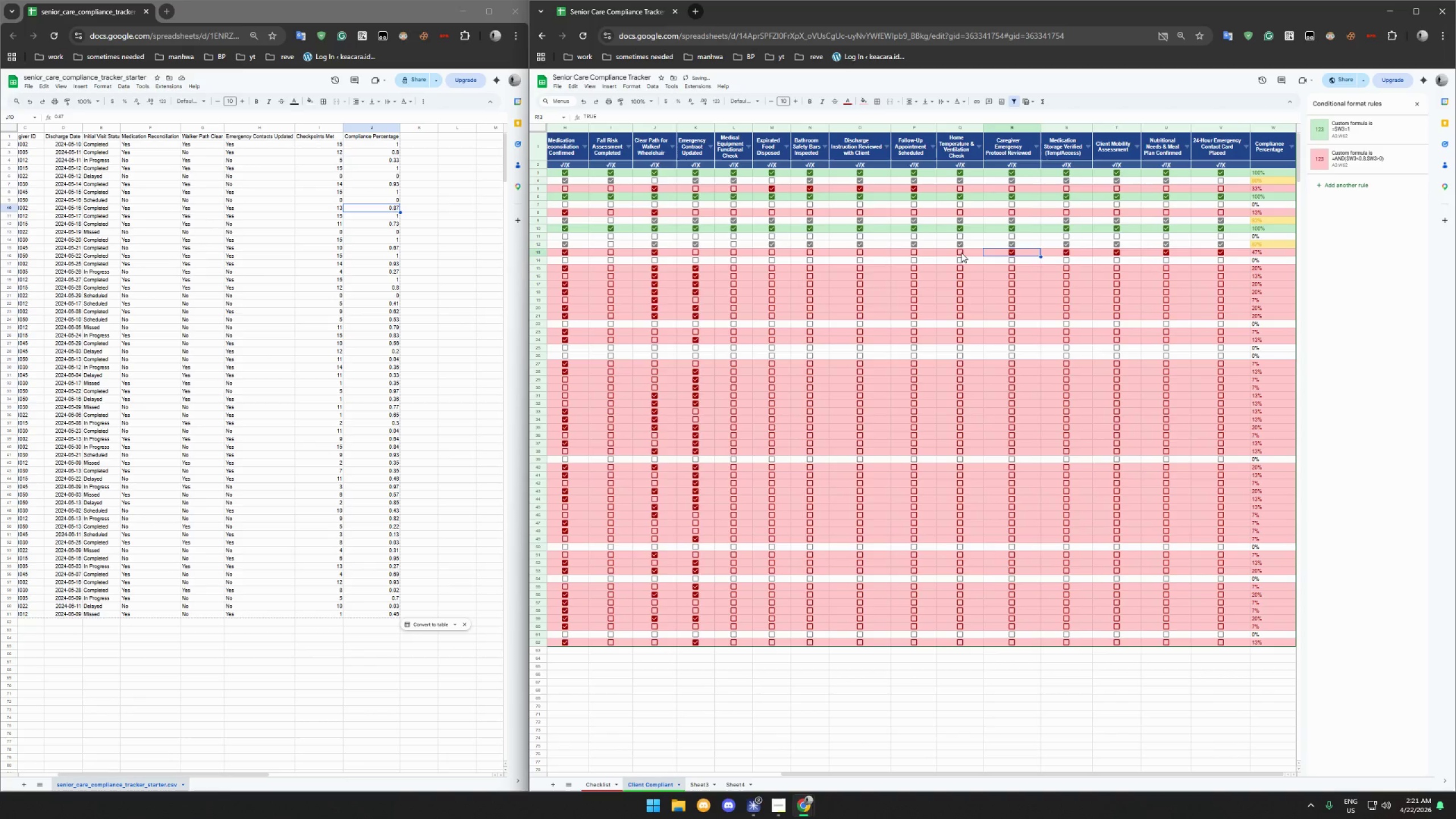 
left_click([961, 253])
 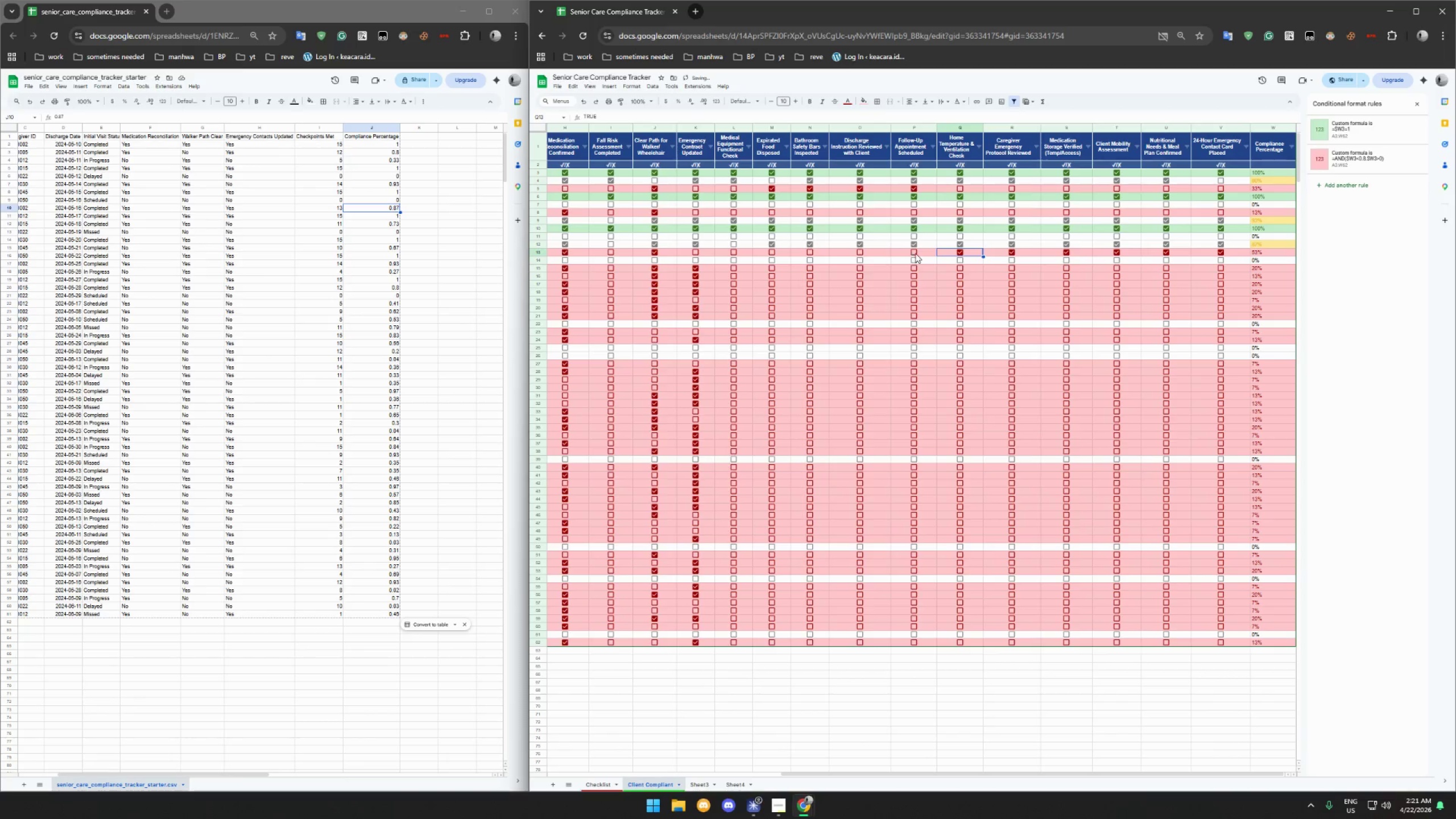 
left_click([916, 253])
 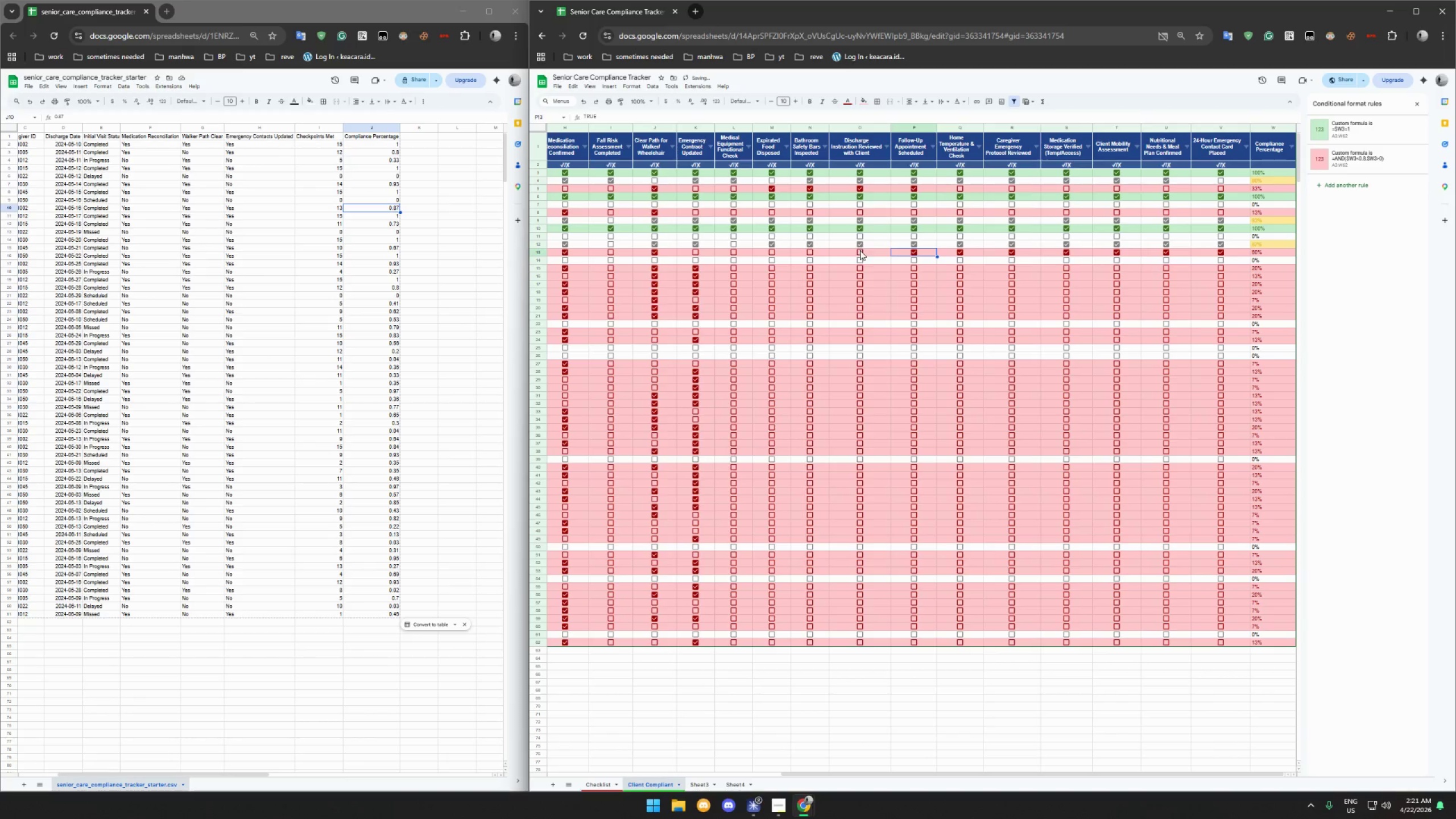 
left_click([861, 251])
 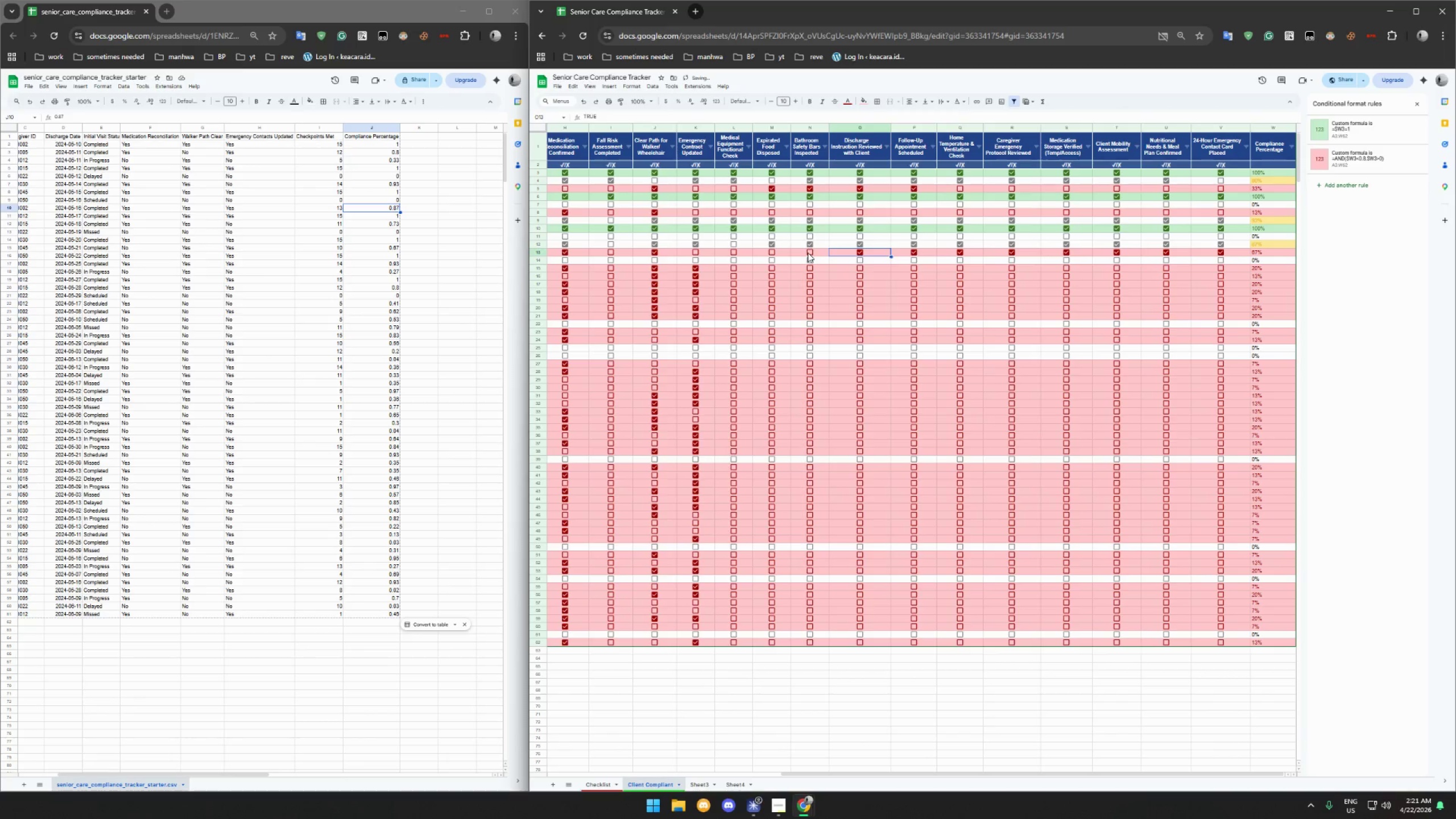 
left_click([808, 253])
 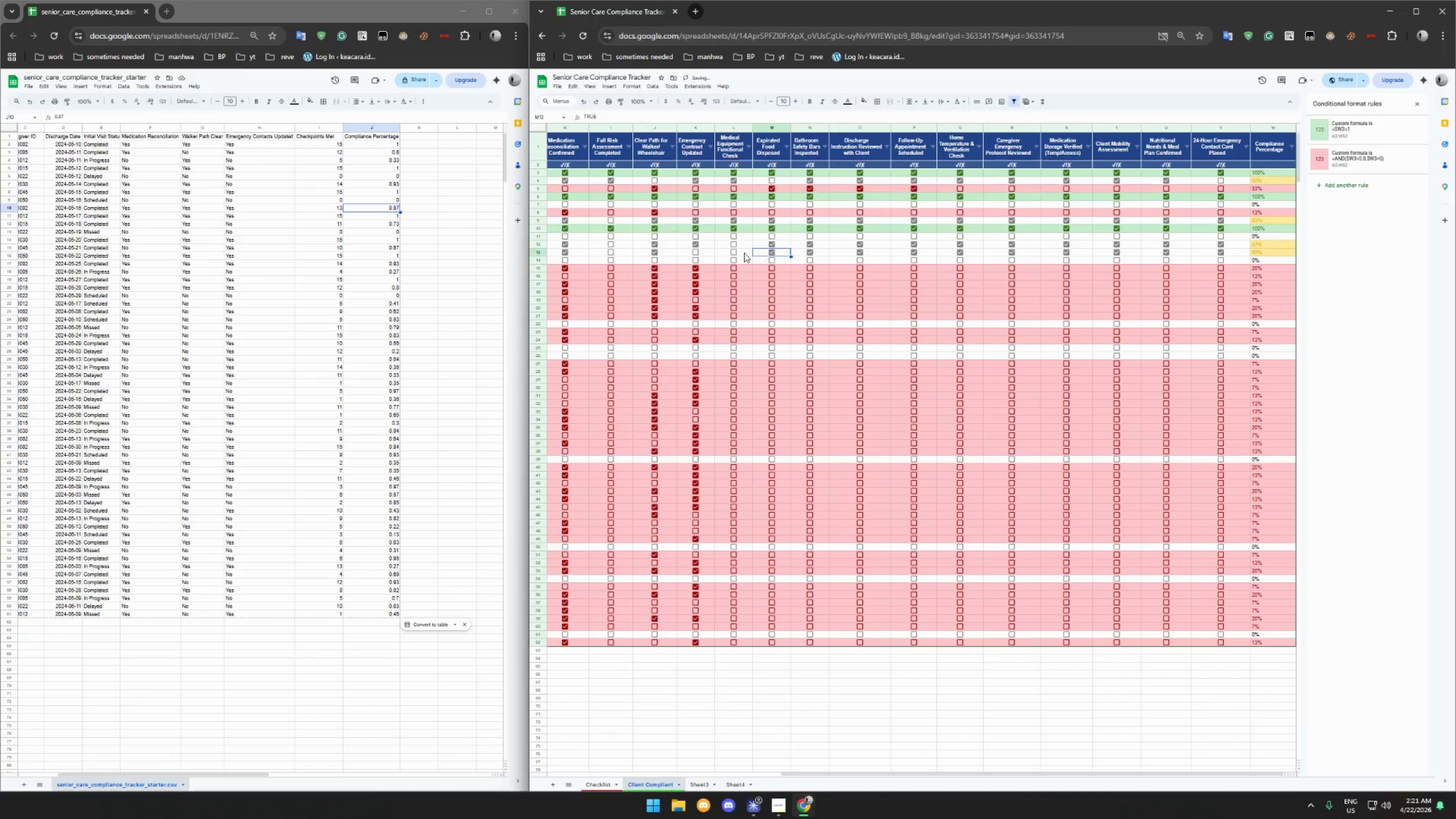 
left_click([734, 253])
 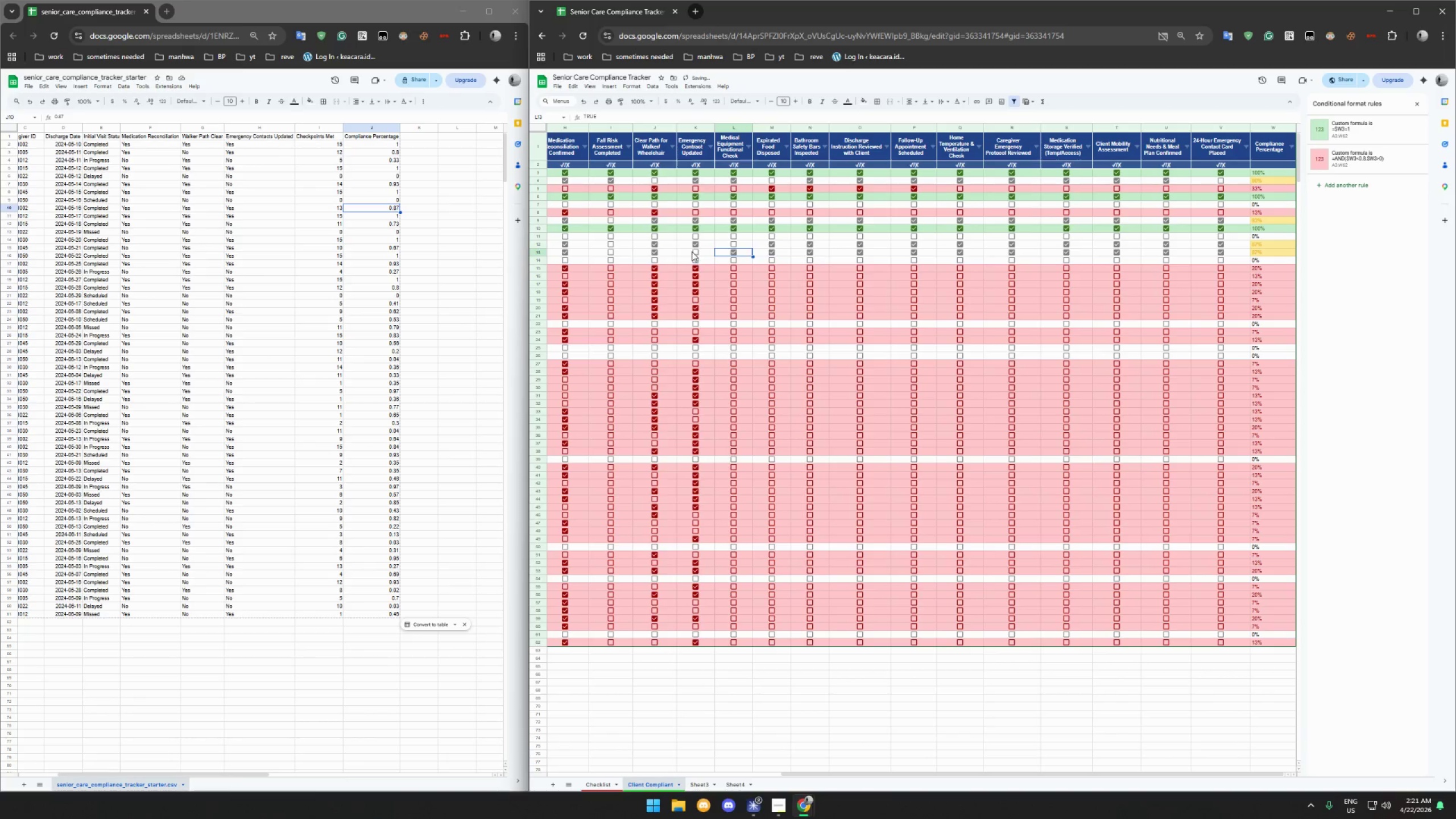 
left_click([694, 251])
 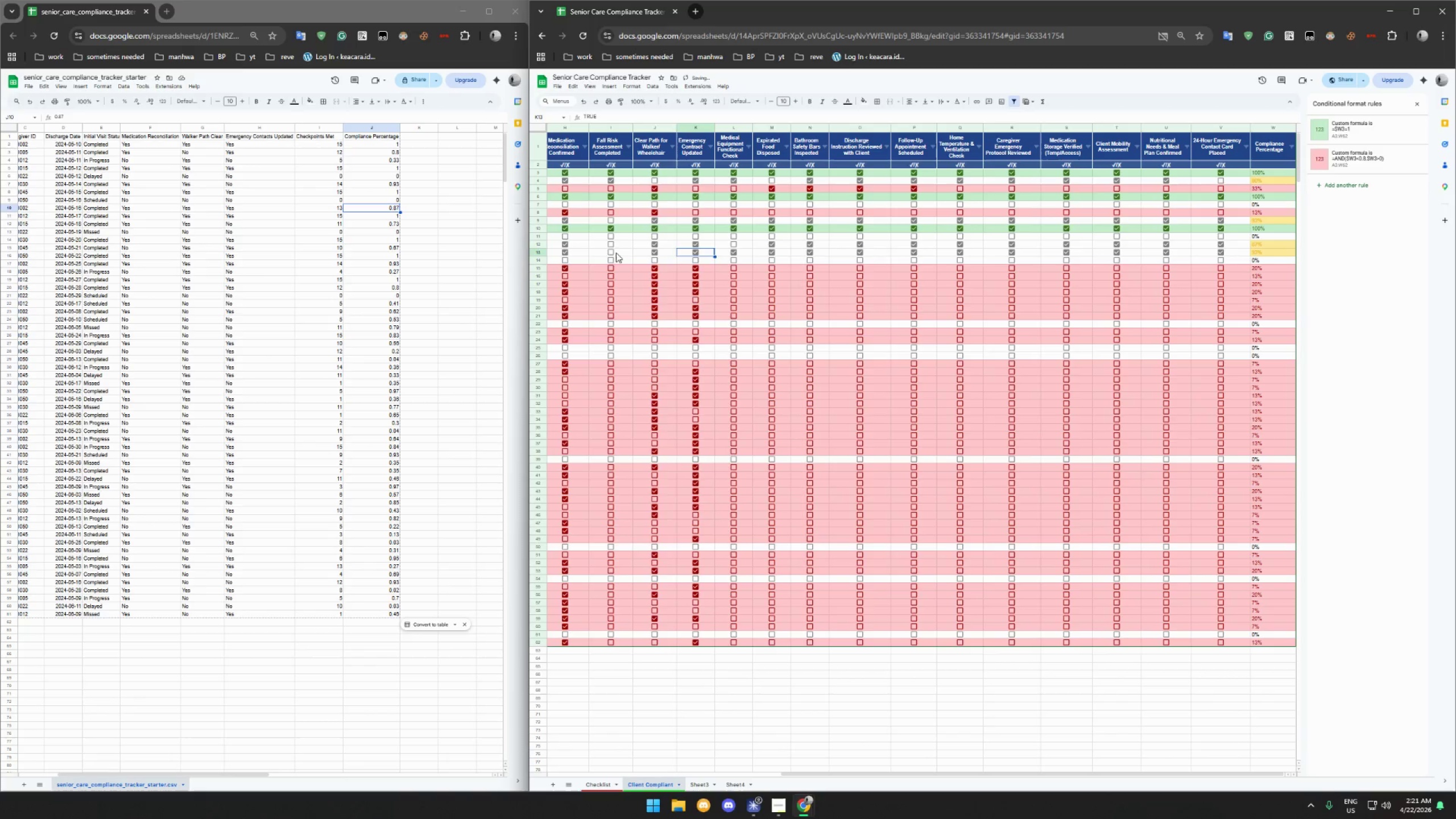 
left_click([610, 253])
 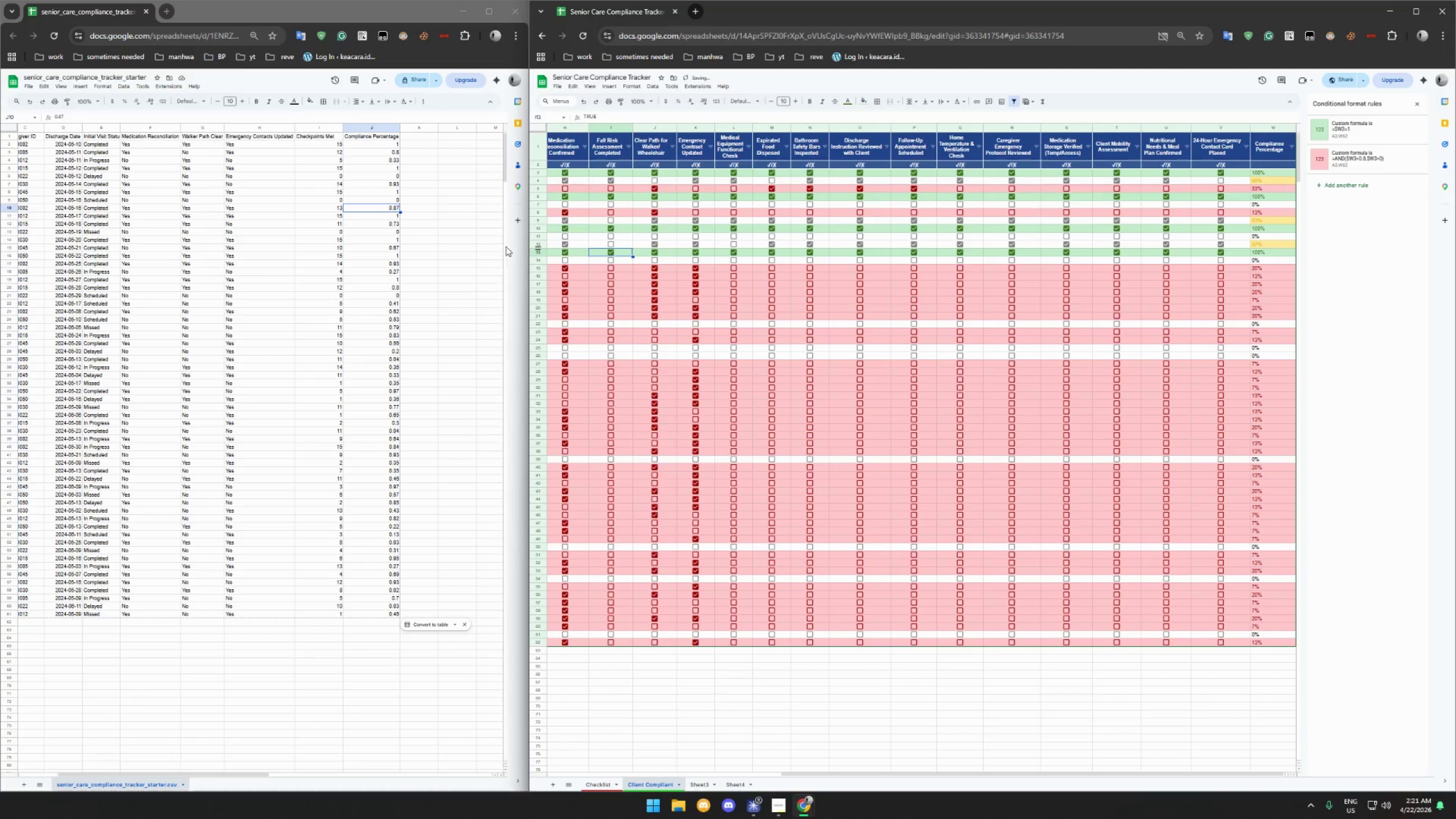 
left_click([383, 218])
 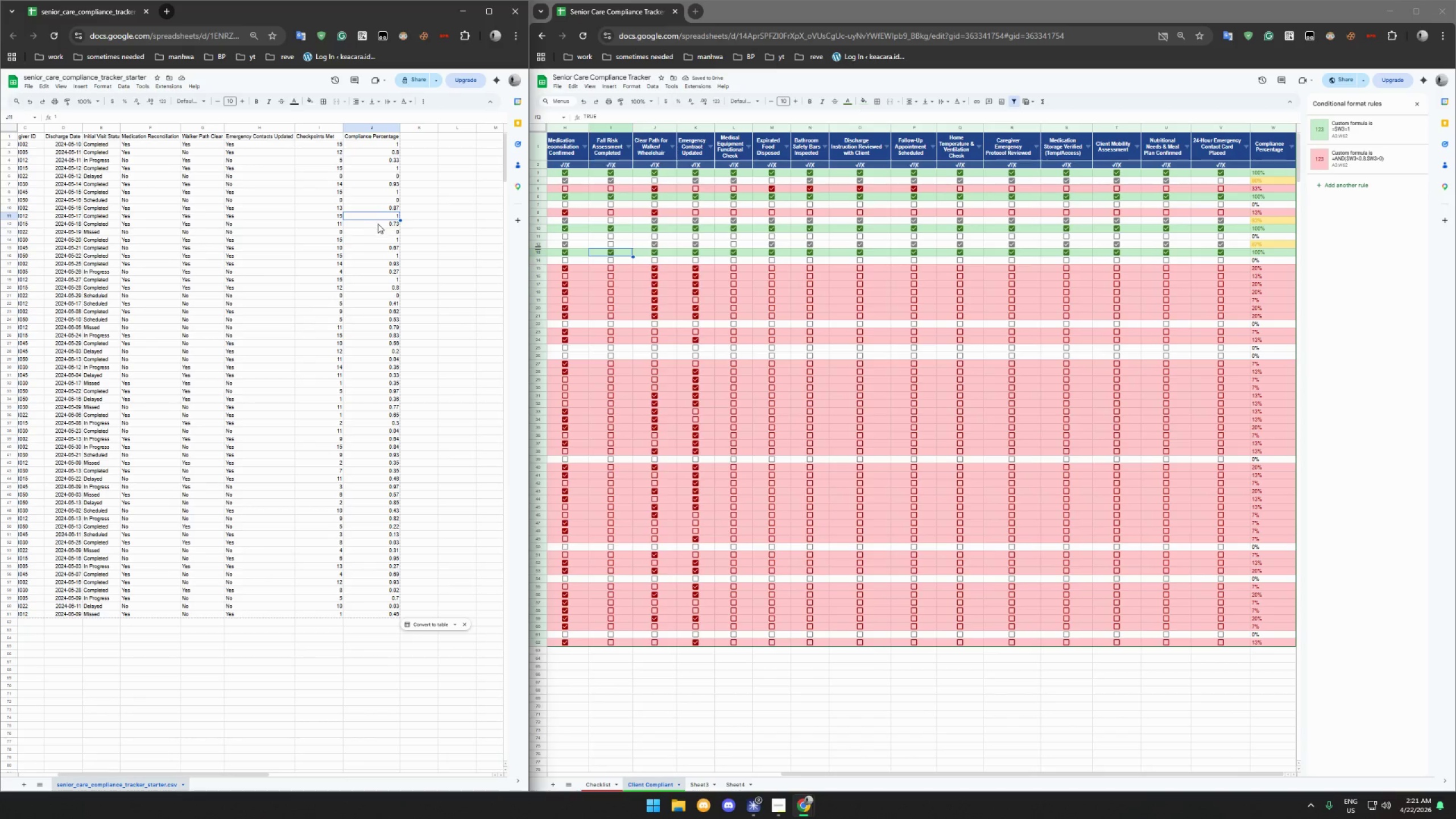 
left_click([375, 224])
 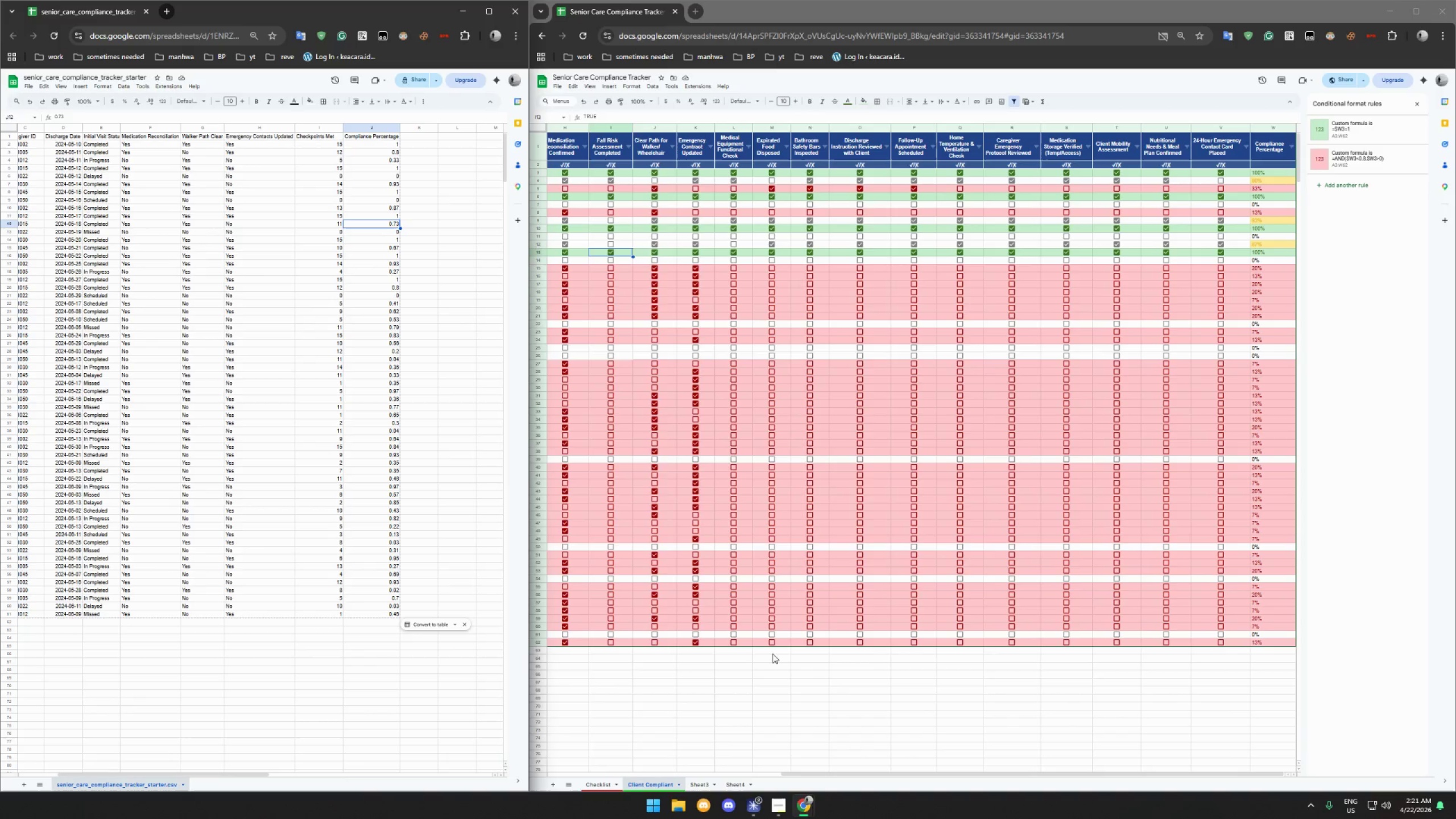 
left_click_drag(start_coordinate=[806, 773], to_coordinate=[733, 761])
 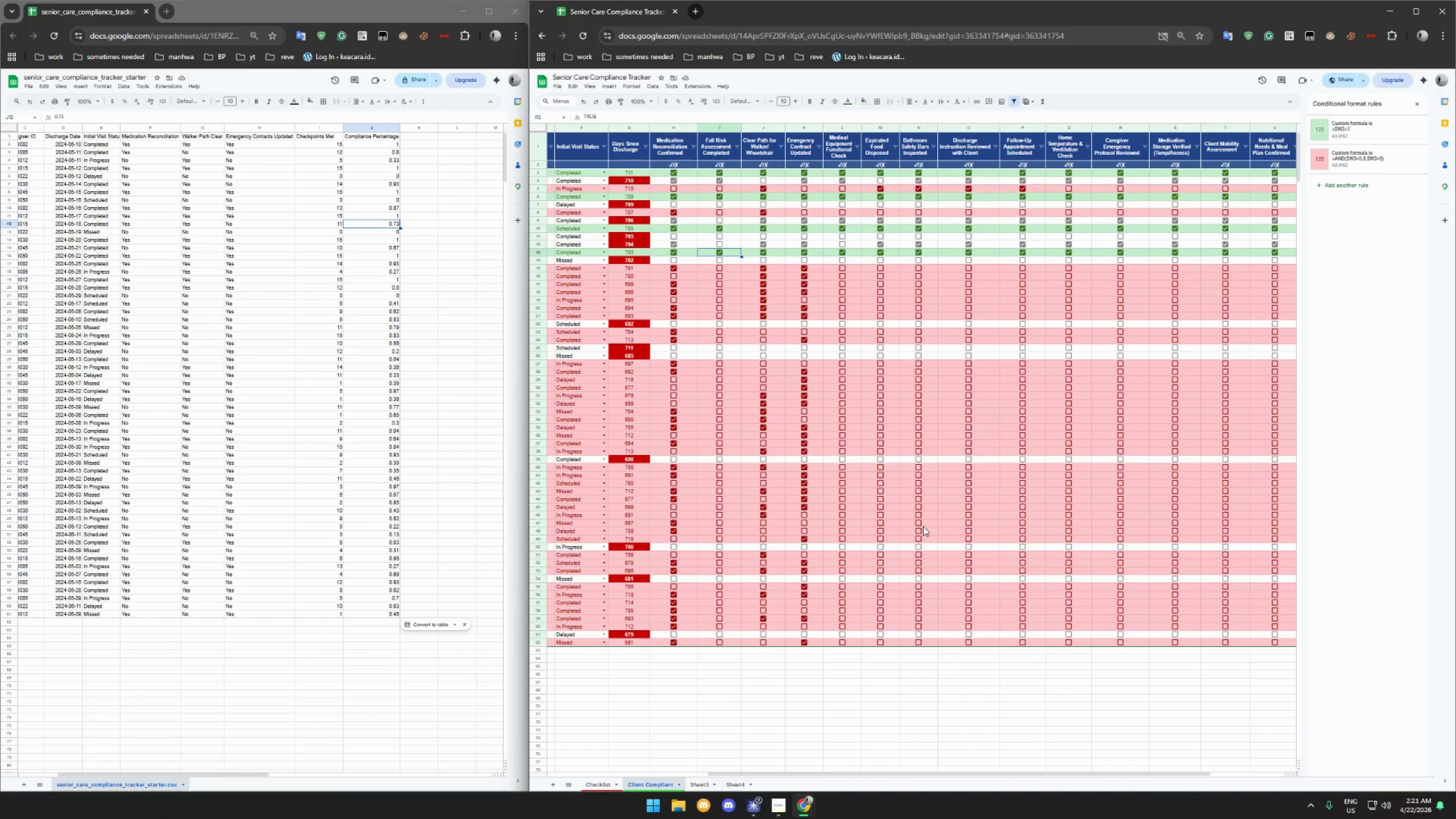 
wait(10.44)
 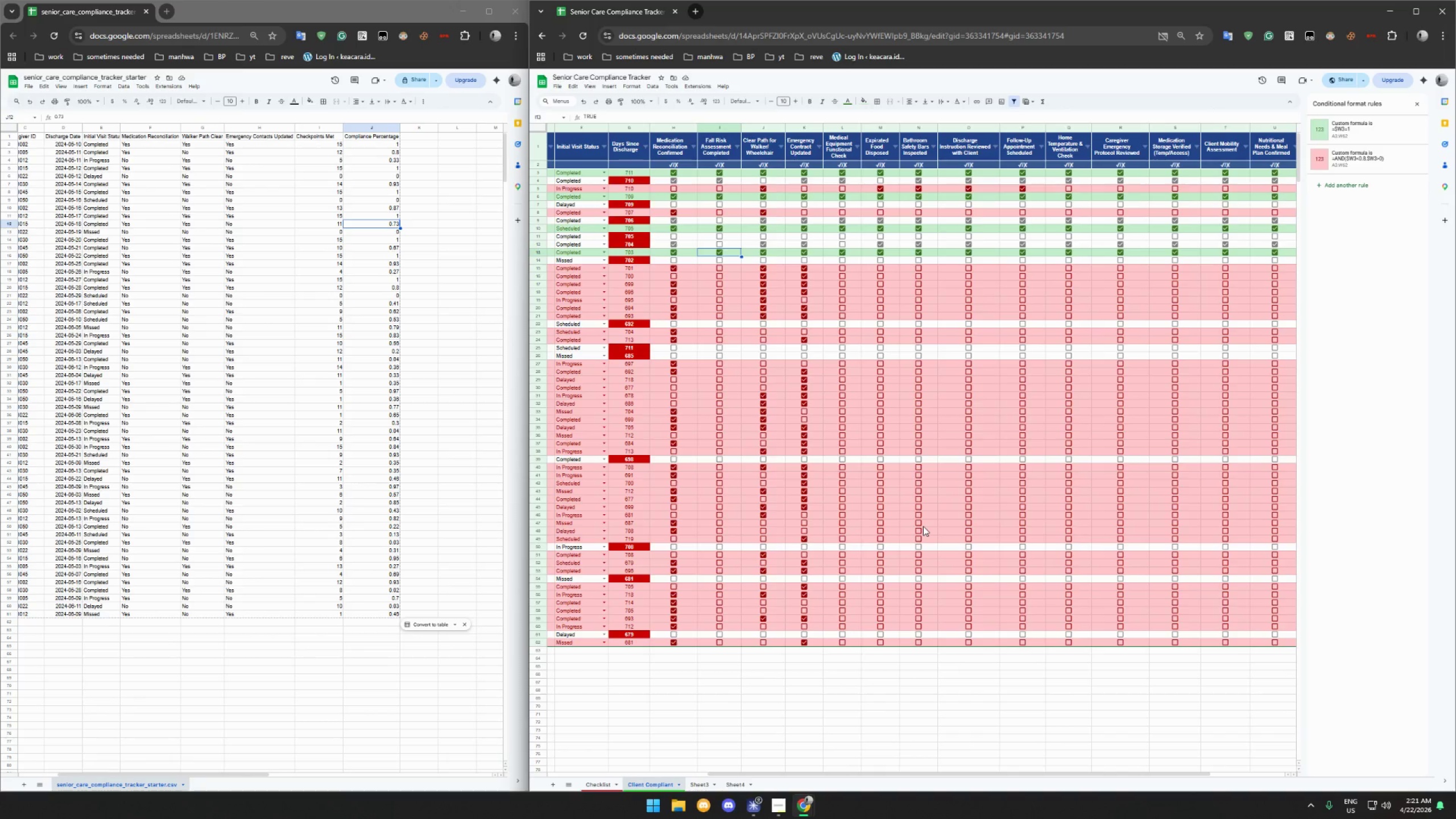 
mouse_move([639, 260])
 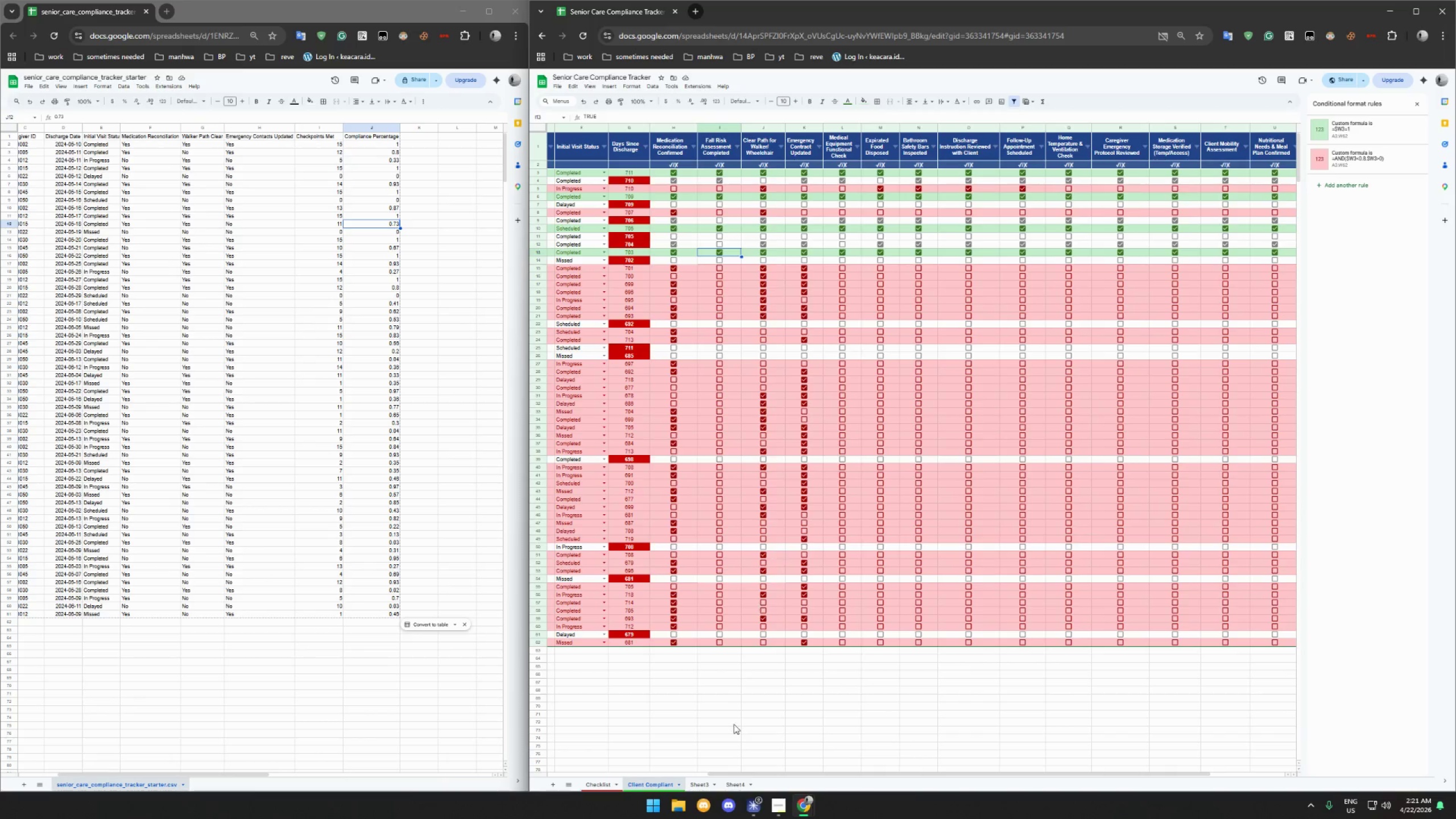 
left_click_drag(start_coordinate=[764, 774], to_coordinate=[732, 768])
 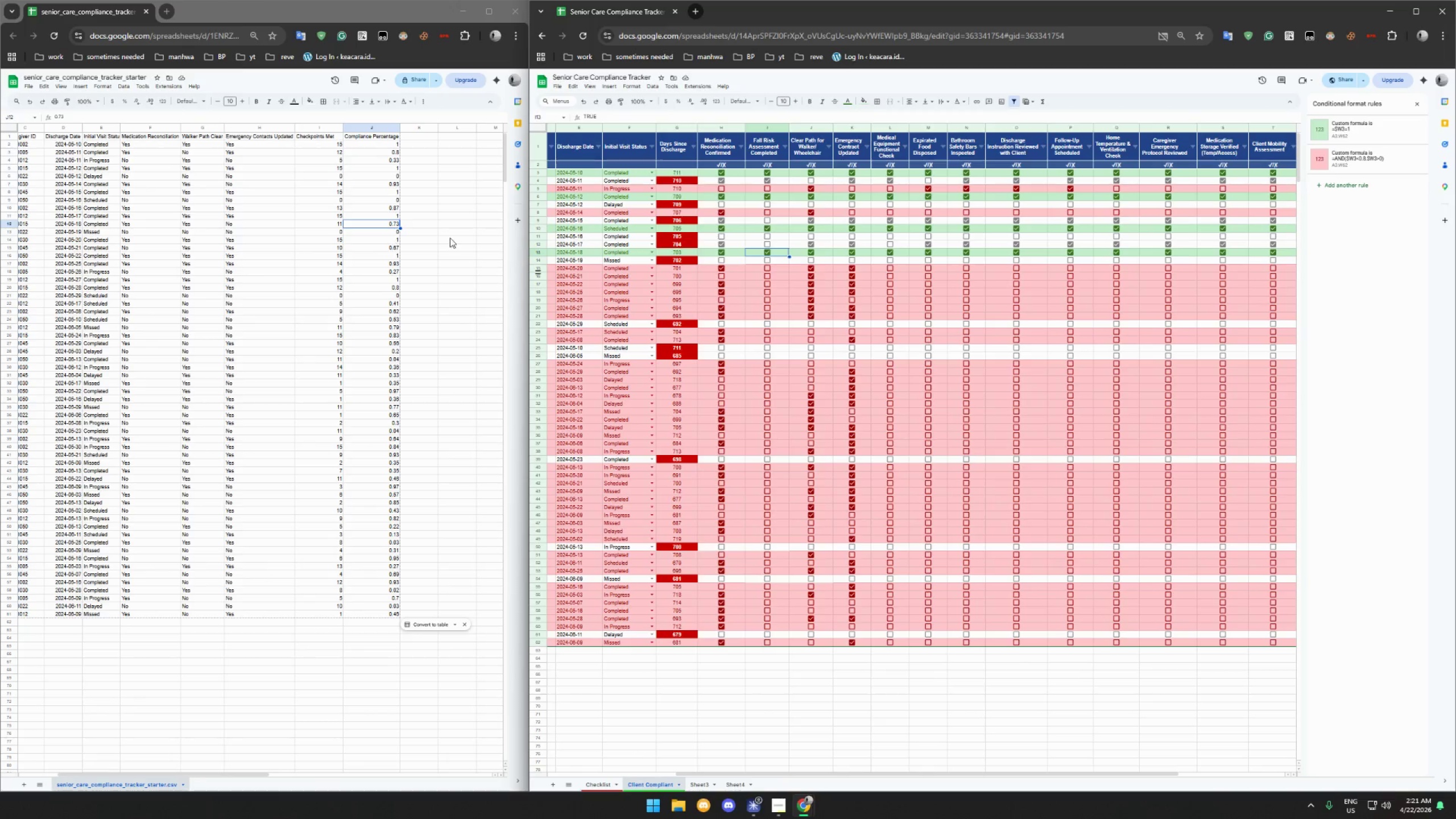 
wait(8.64)
 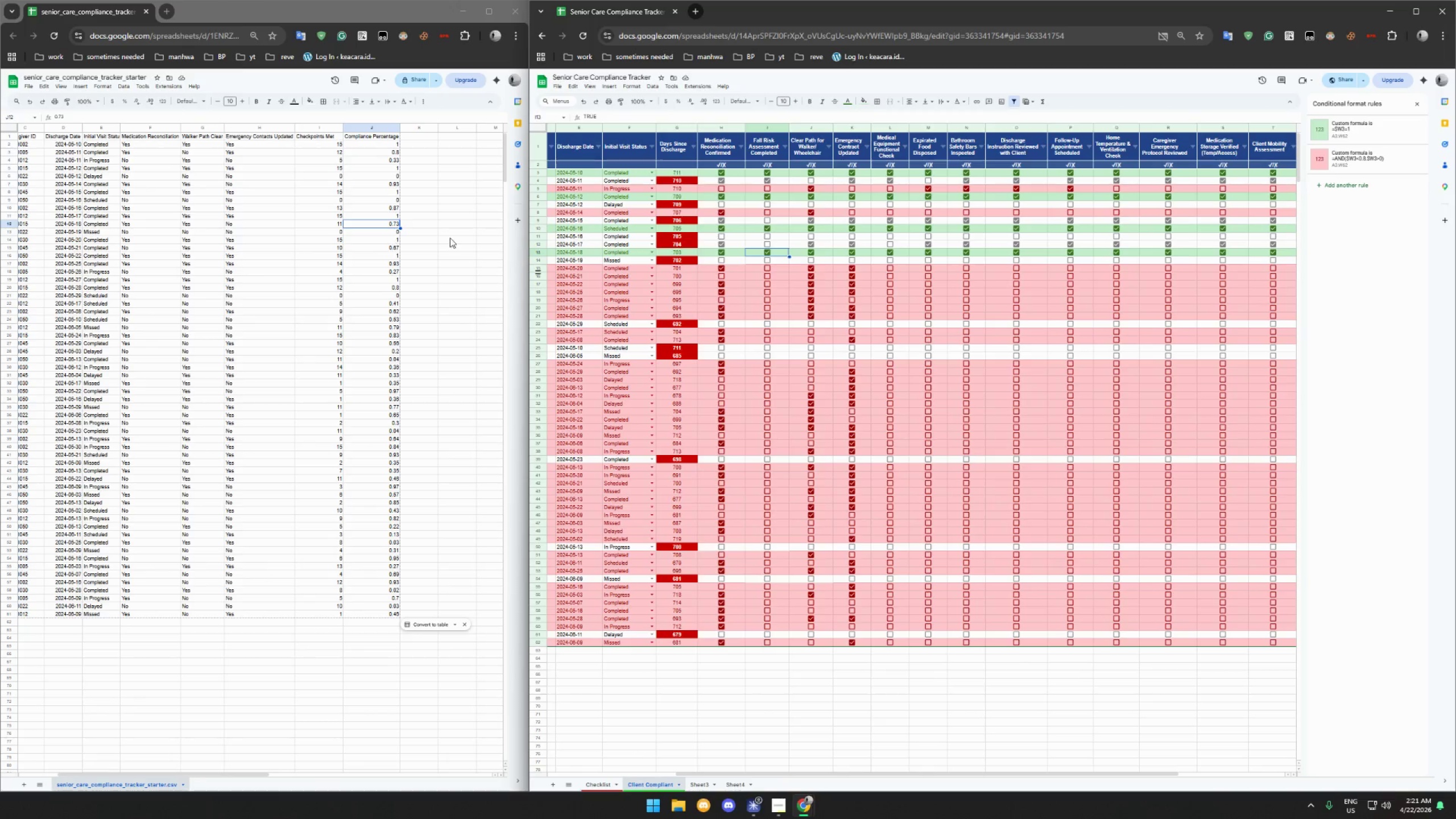 
left_click([298, 241])
 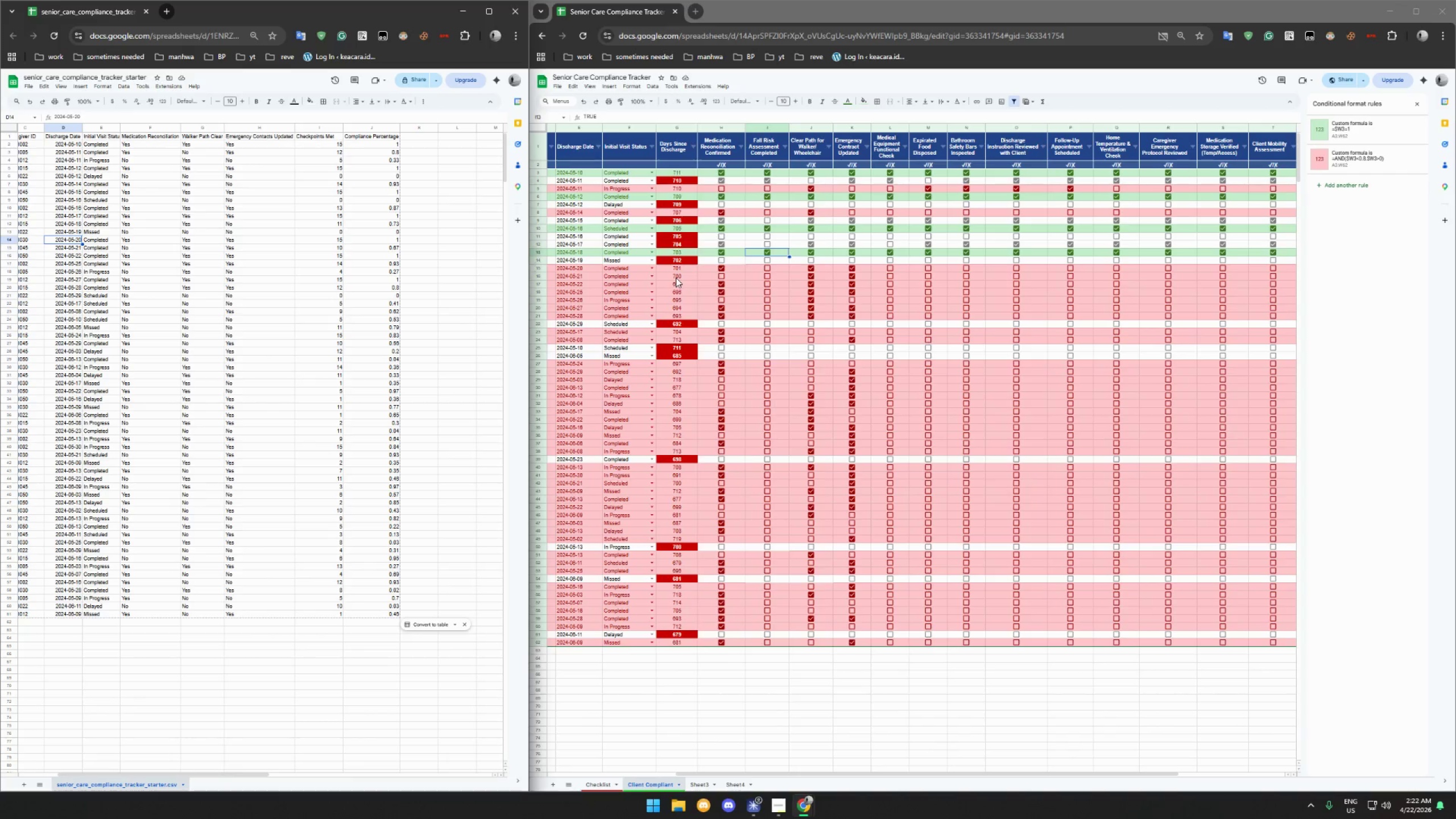 
wait(24.45)
 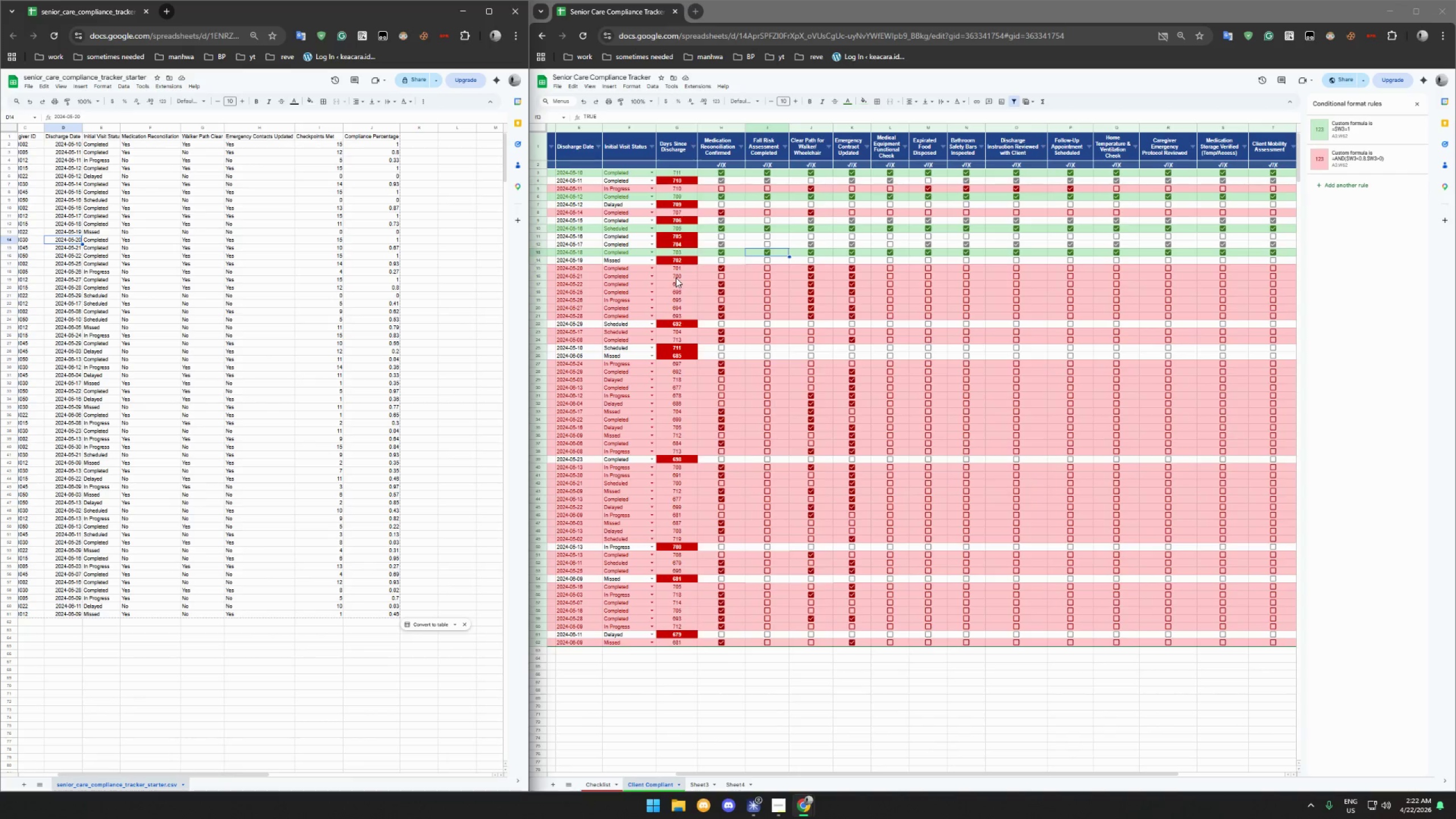 
left_click([570, 267])
 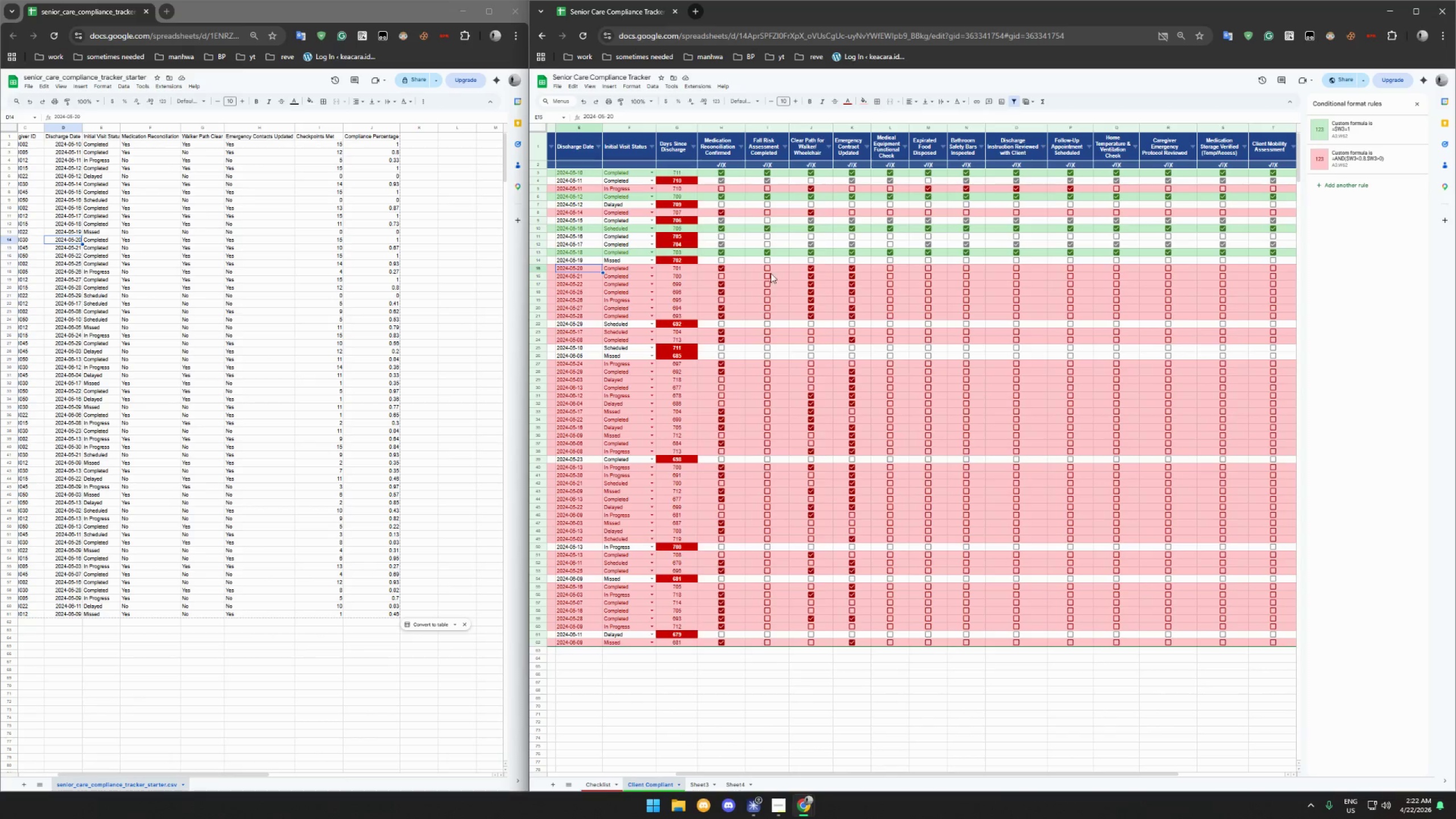 
left_click([769, 269])
 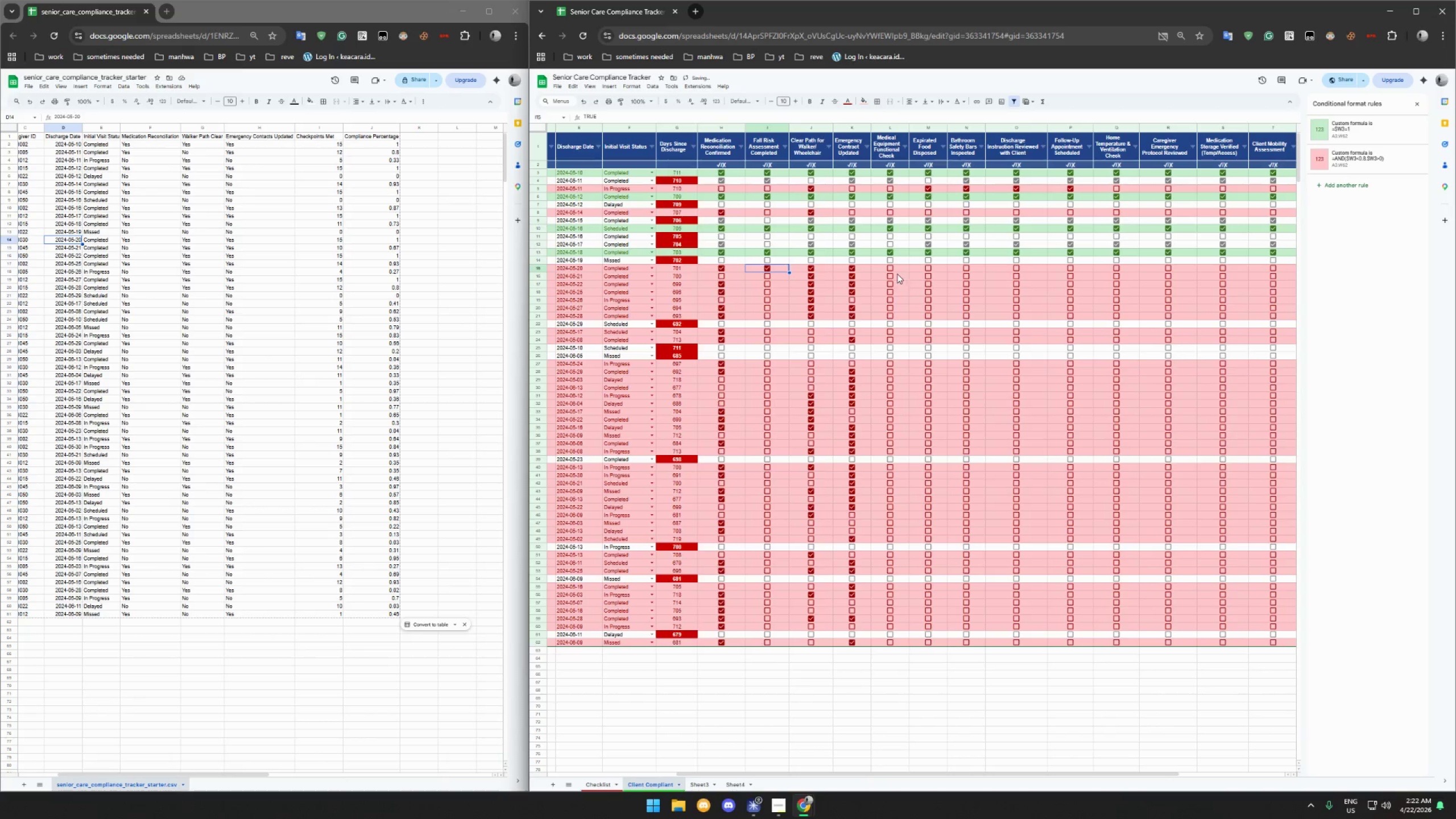 
left_click([890, 268])
 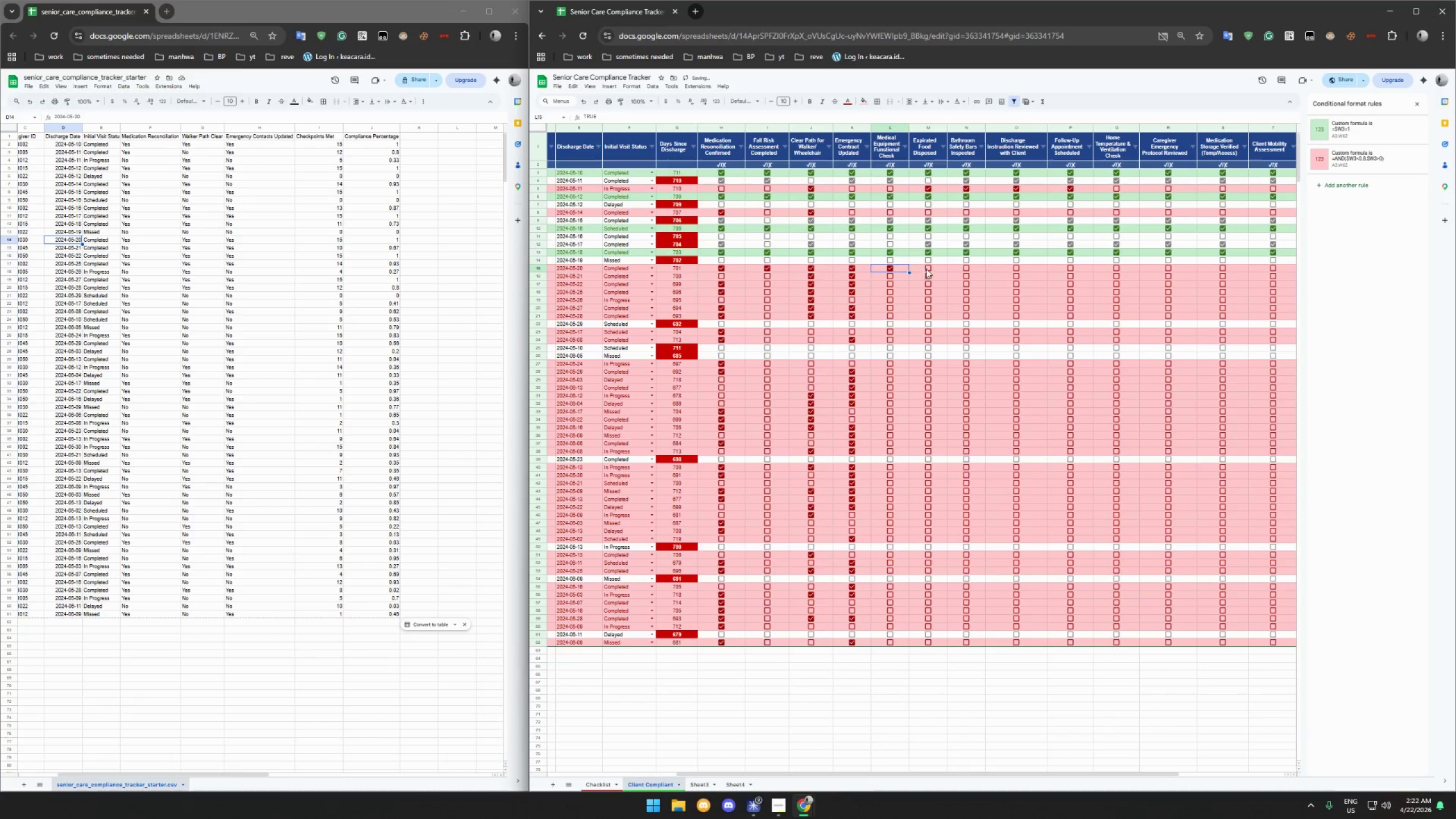 
left_click([931, 268])
 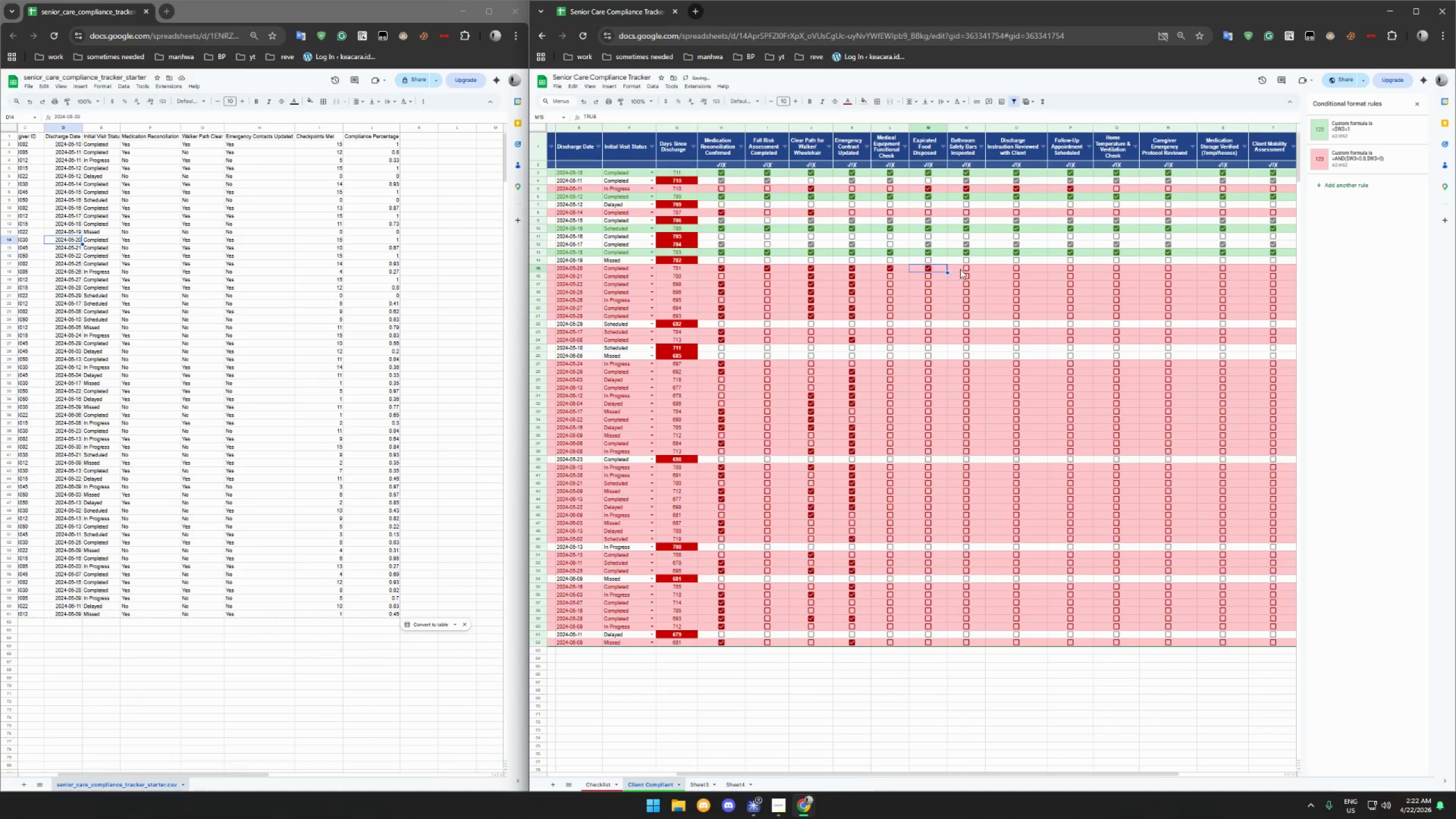 
left_click([963, 269])
 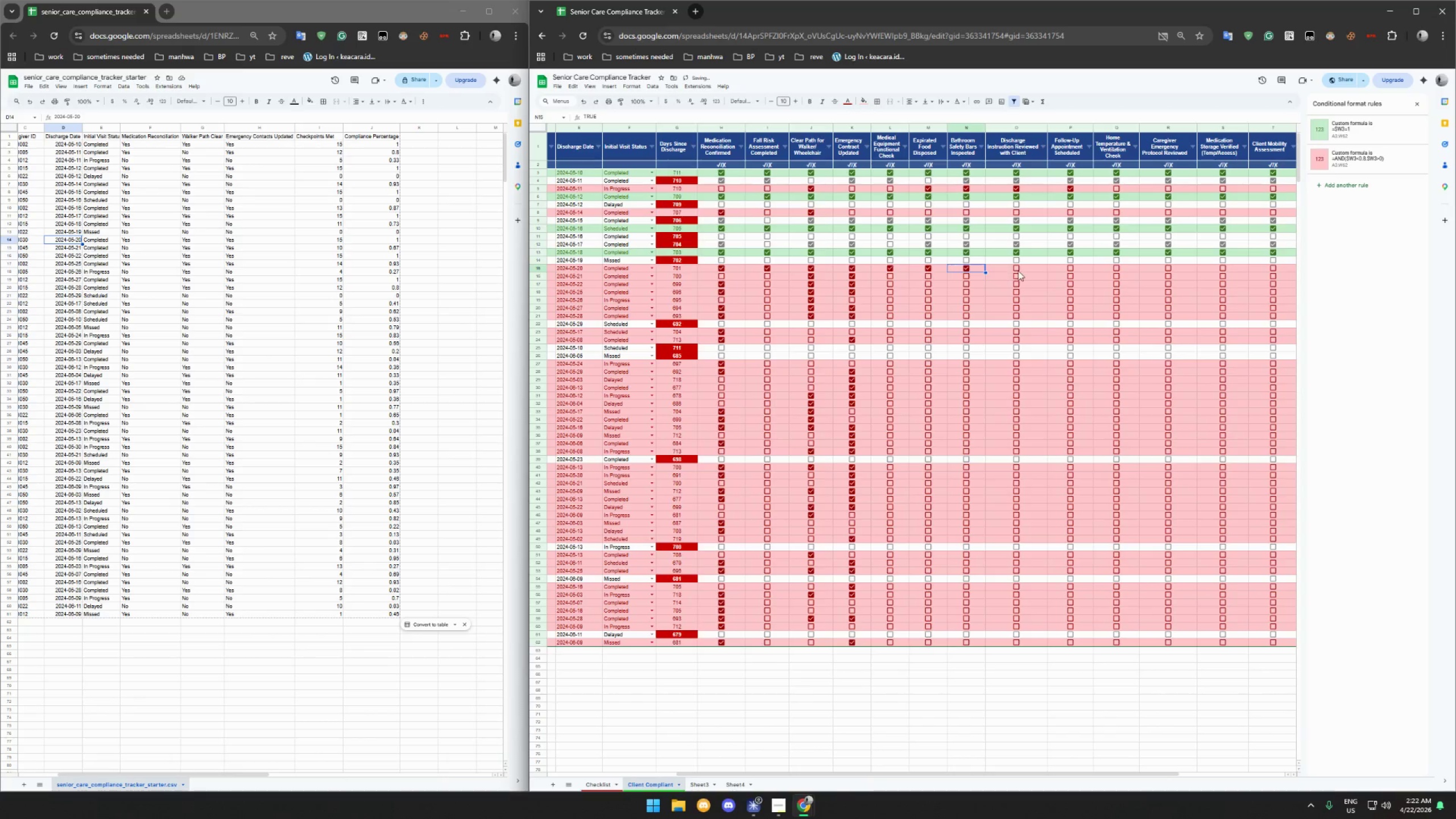 
left_click([1016, 268])
 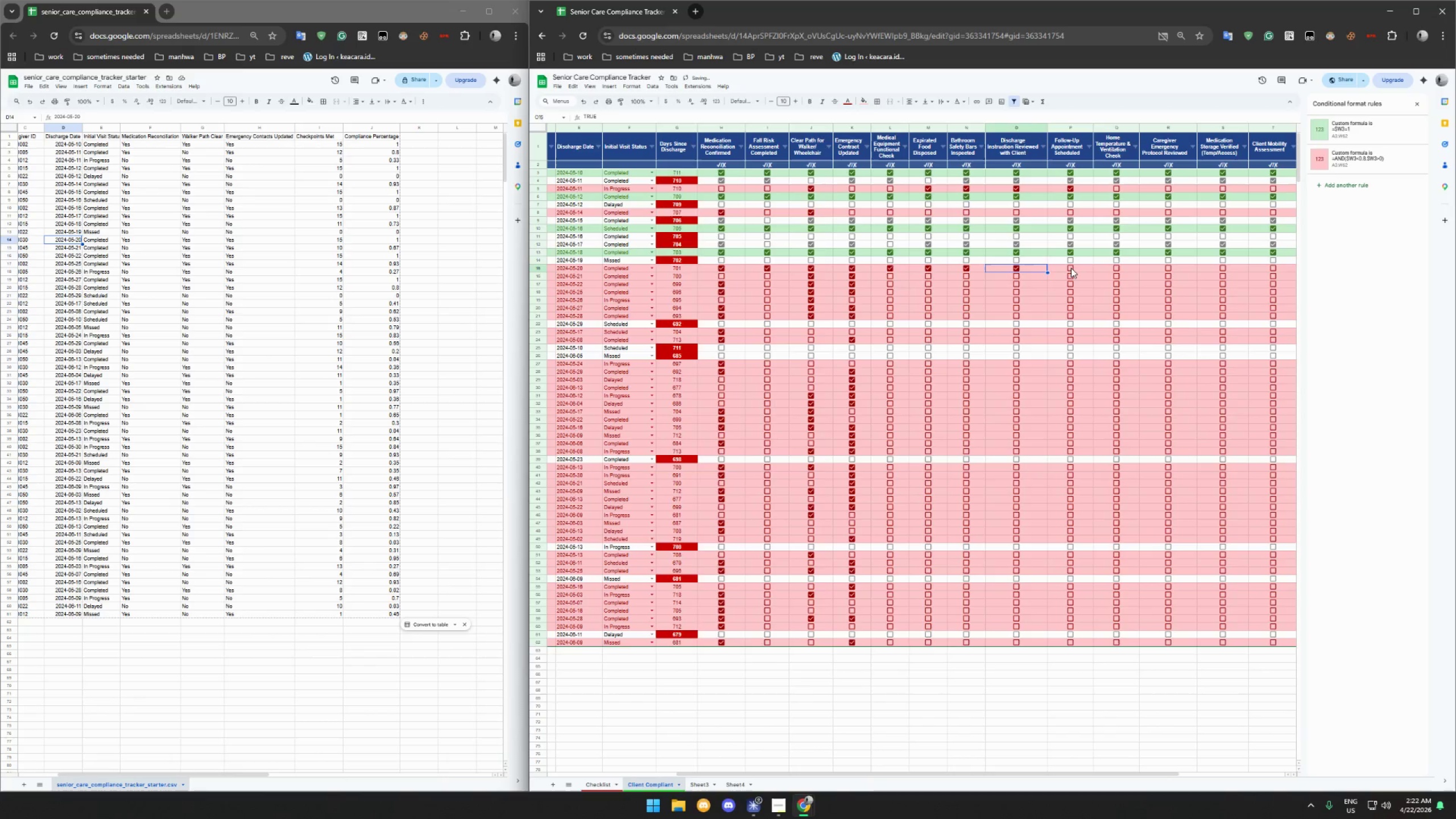 
left_click([1072, 268])
 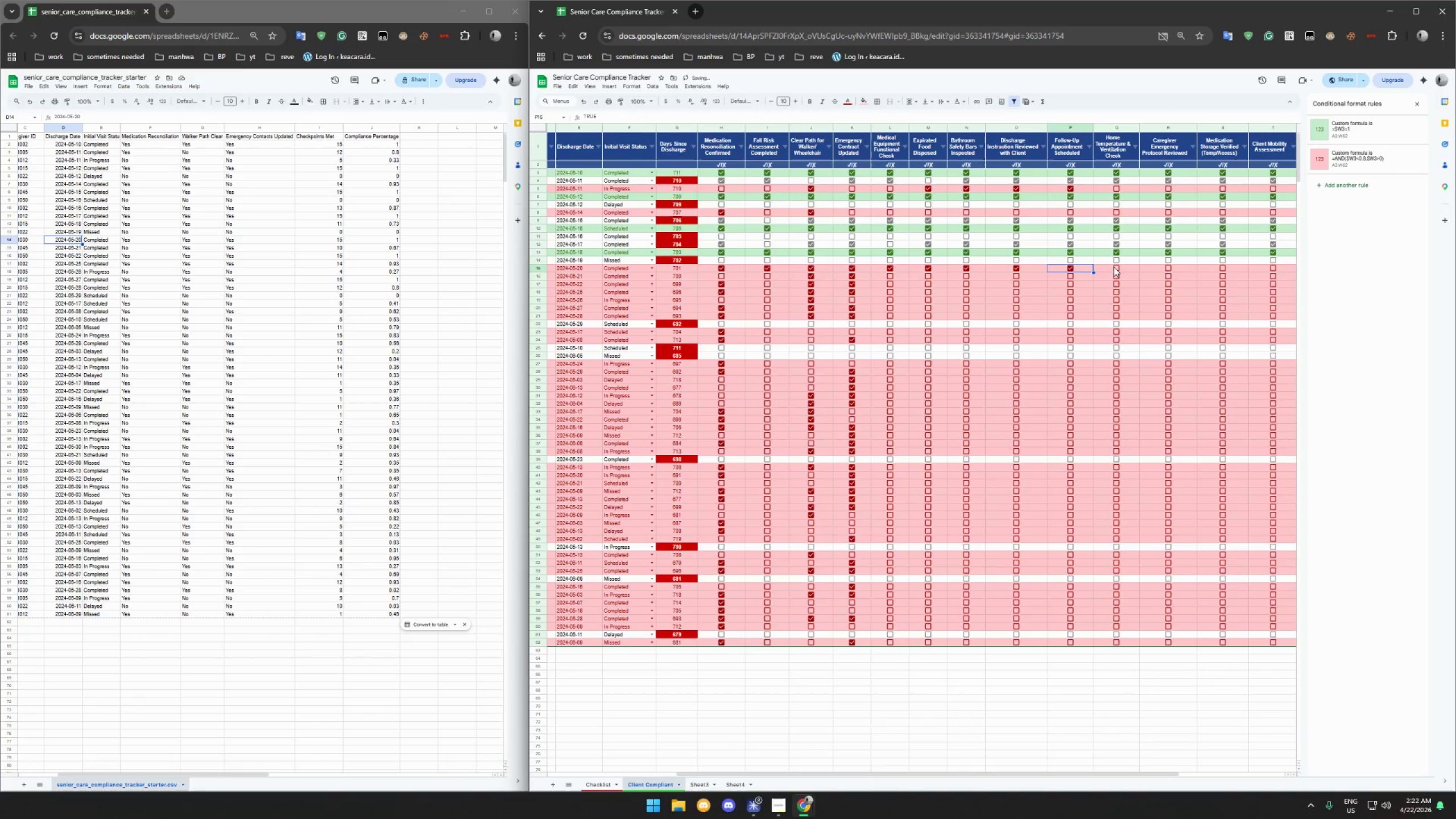 
left_click([1114, 267])
 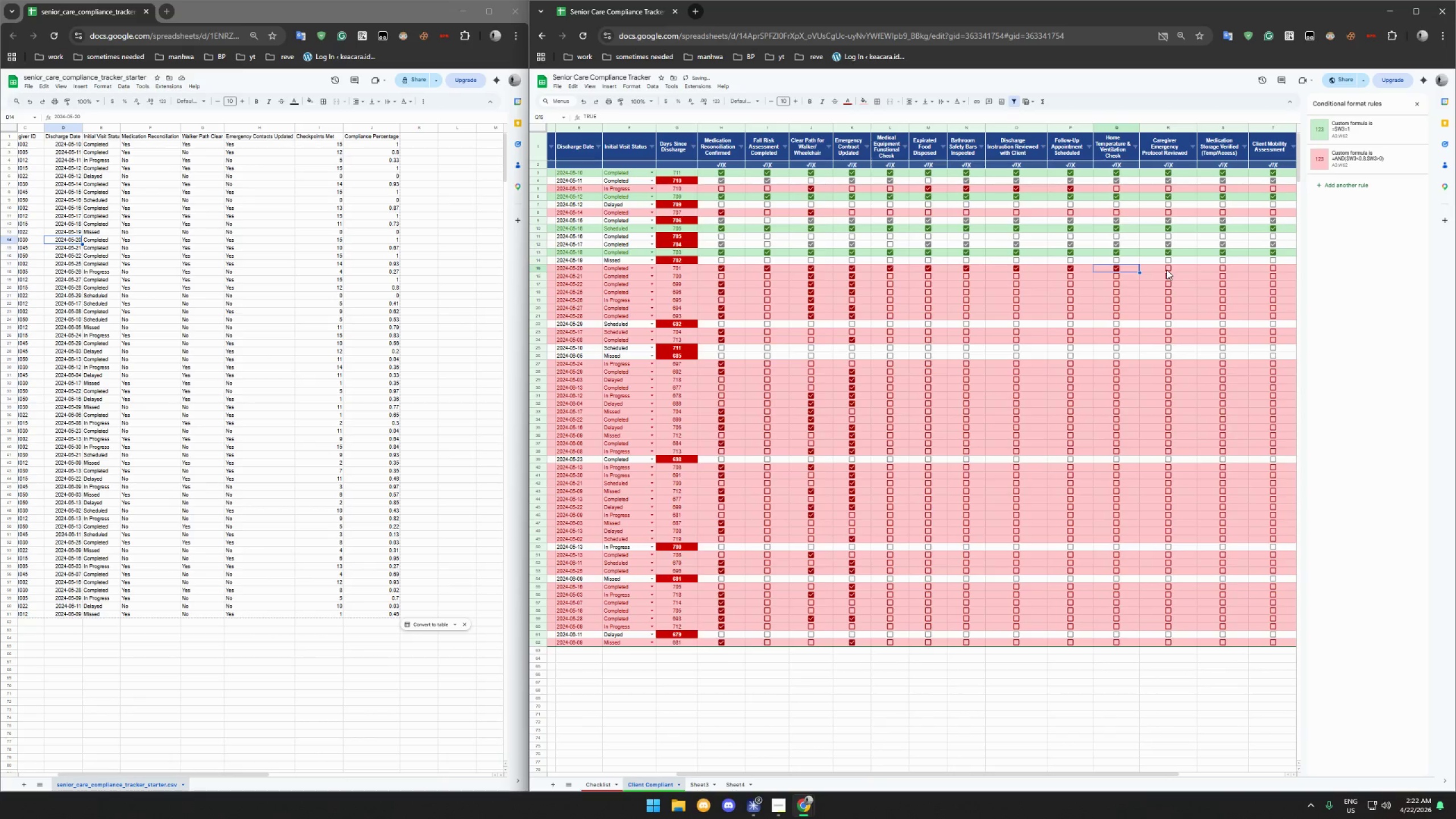 
left_click([1167, 270])
 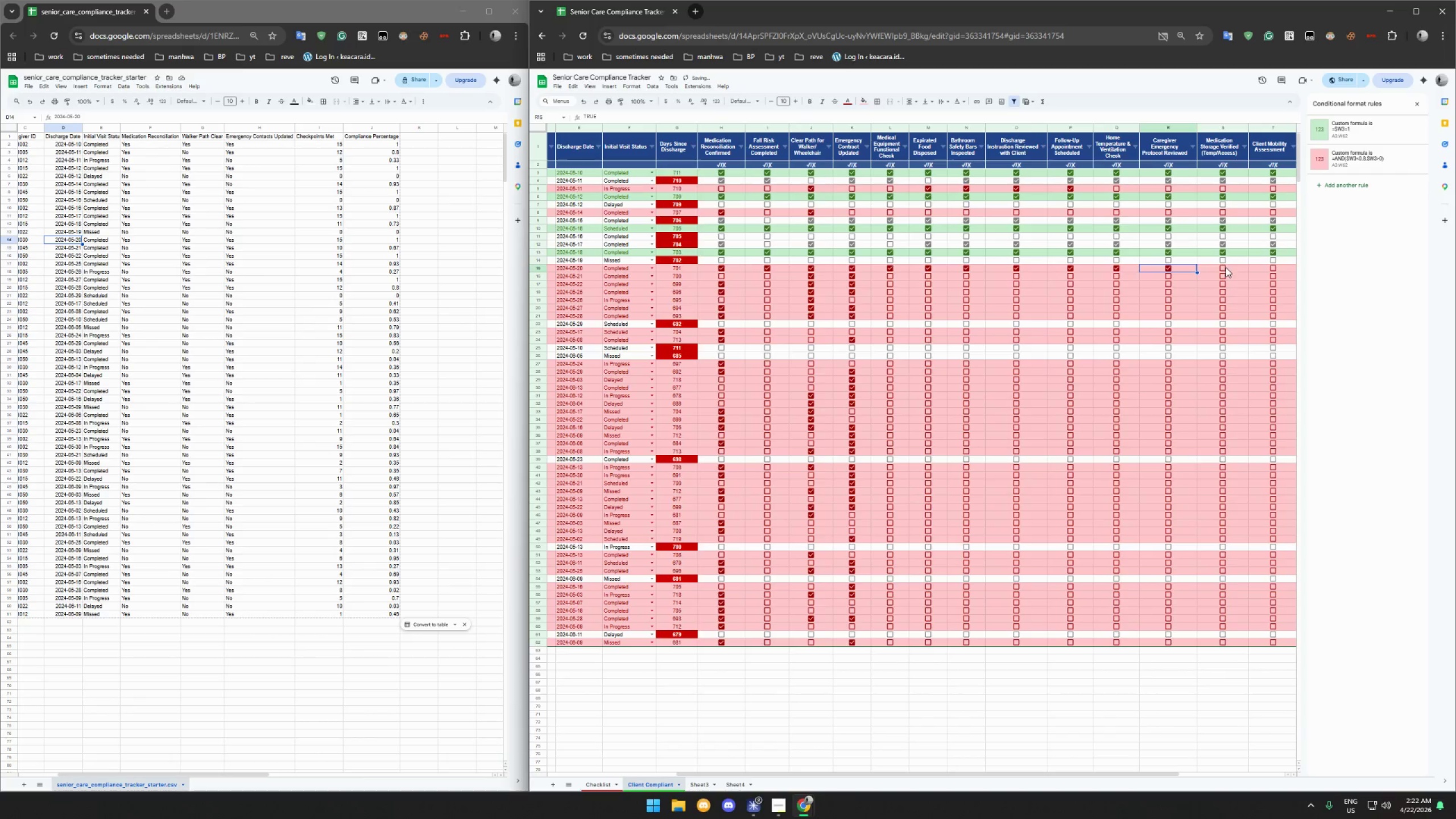 
left_click([1226, 267])
 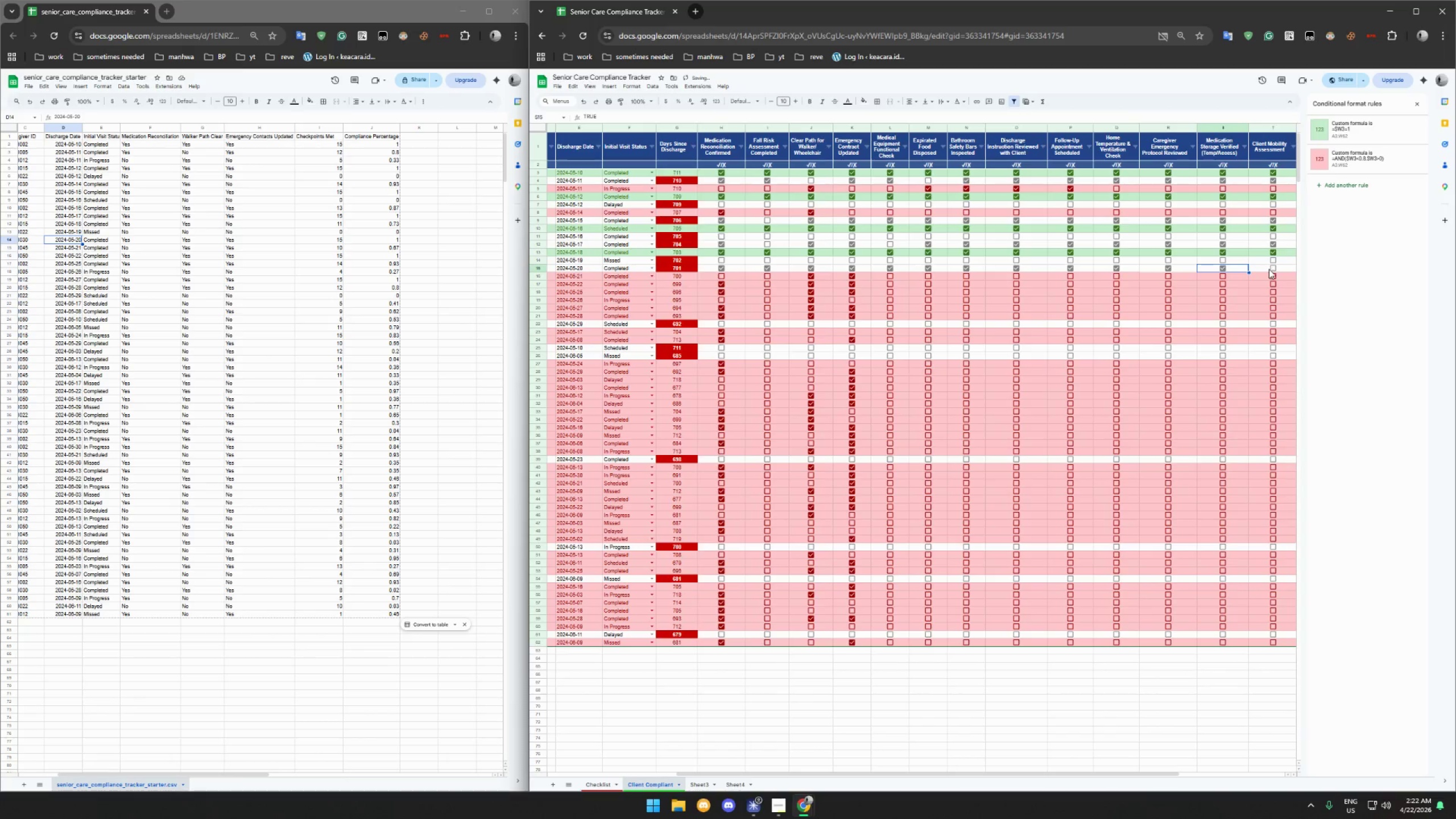 
left_click([1273, 269])
 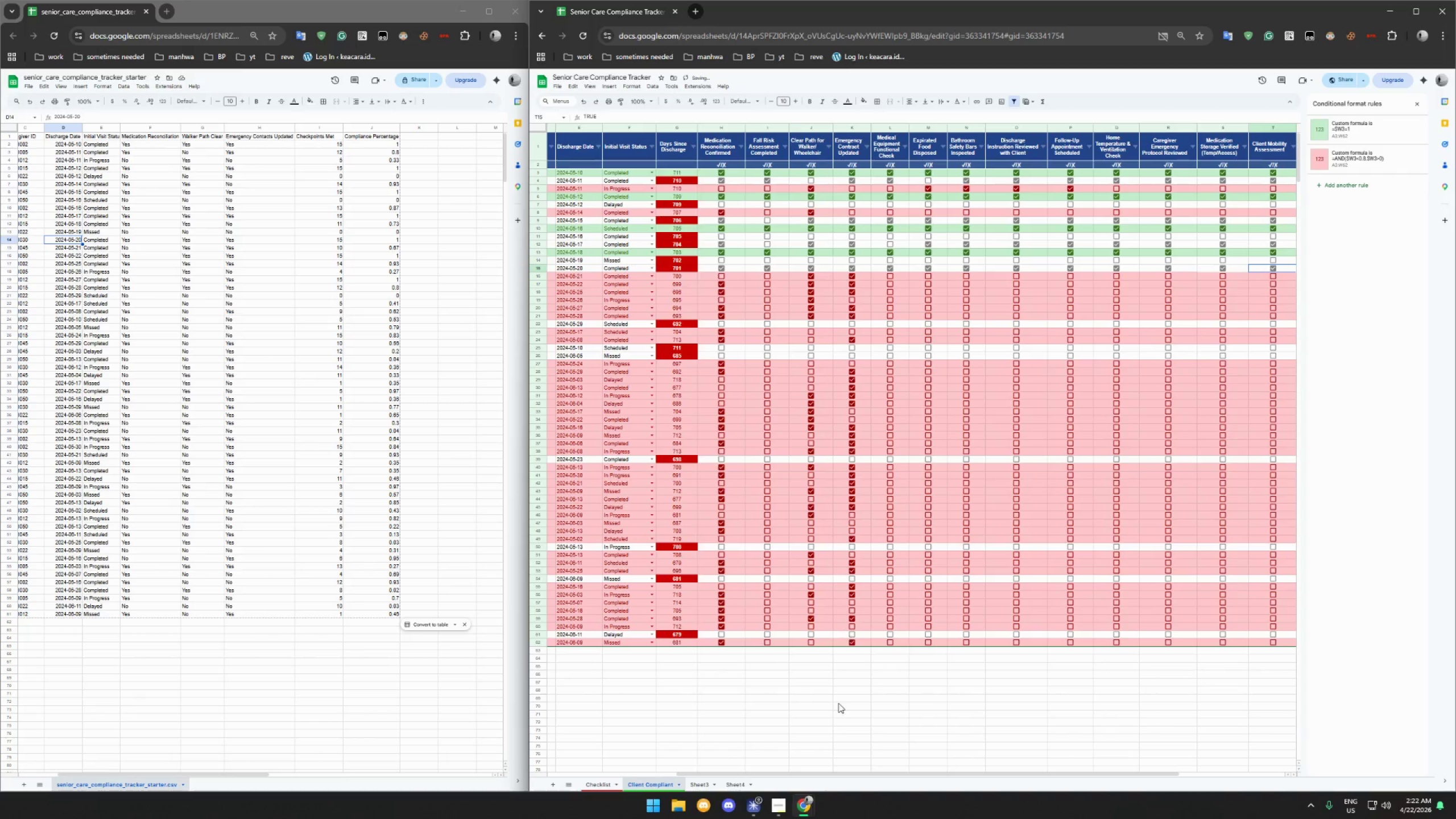 
left_click_drag(start_coordinate=[847, 773], to_coordinate=[979, 769])
 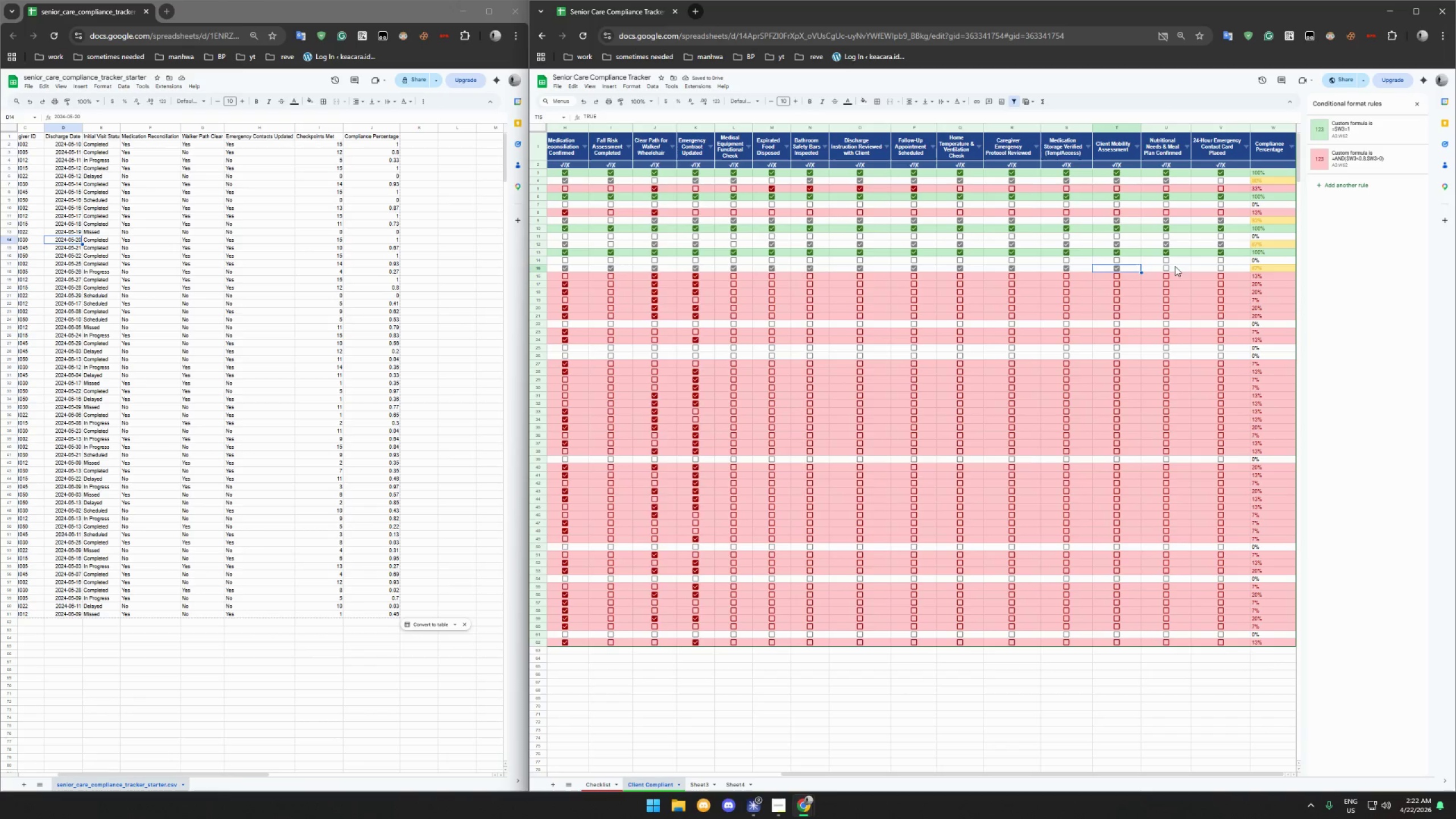 
left_click([1167, 268])
 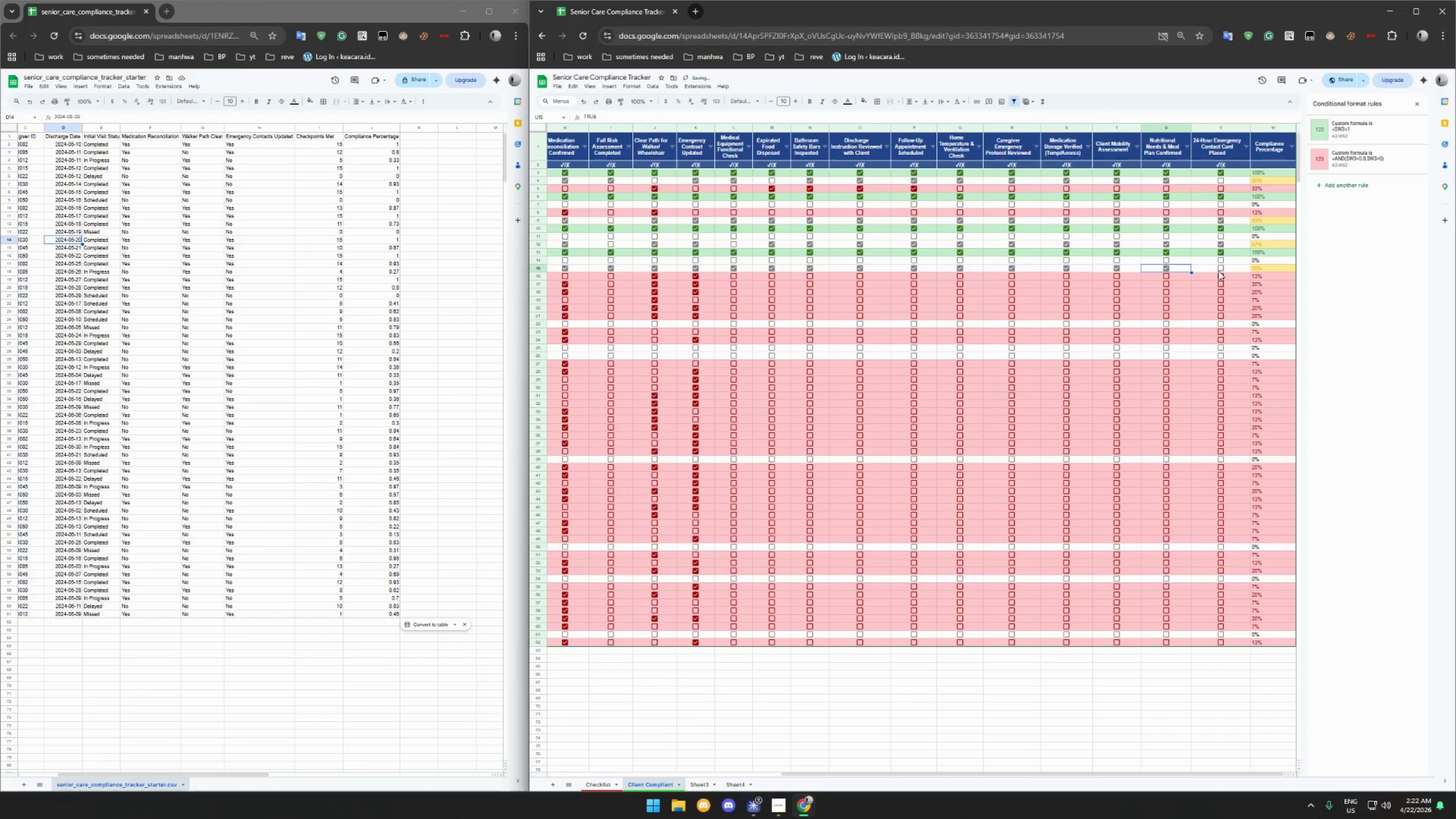 
left_click([1219, 269])
 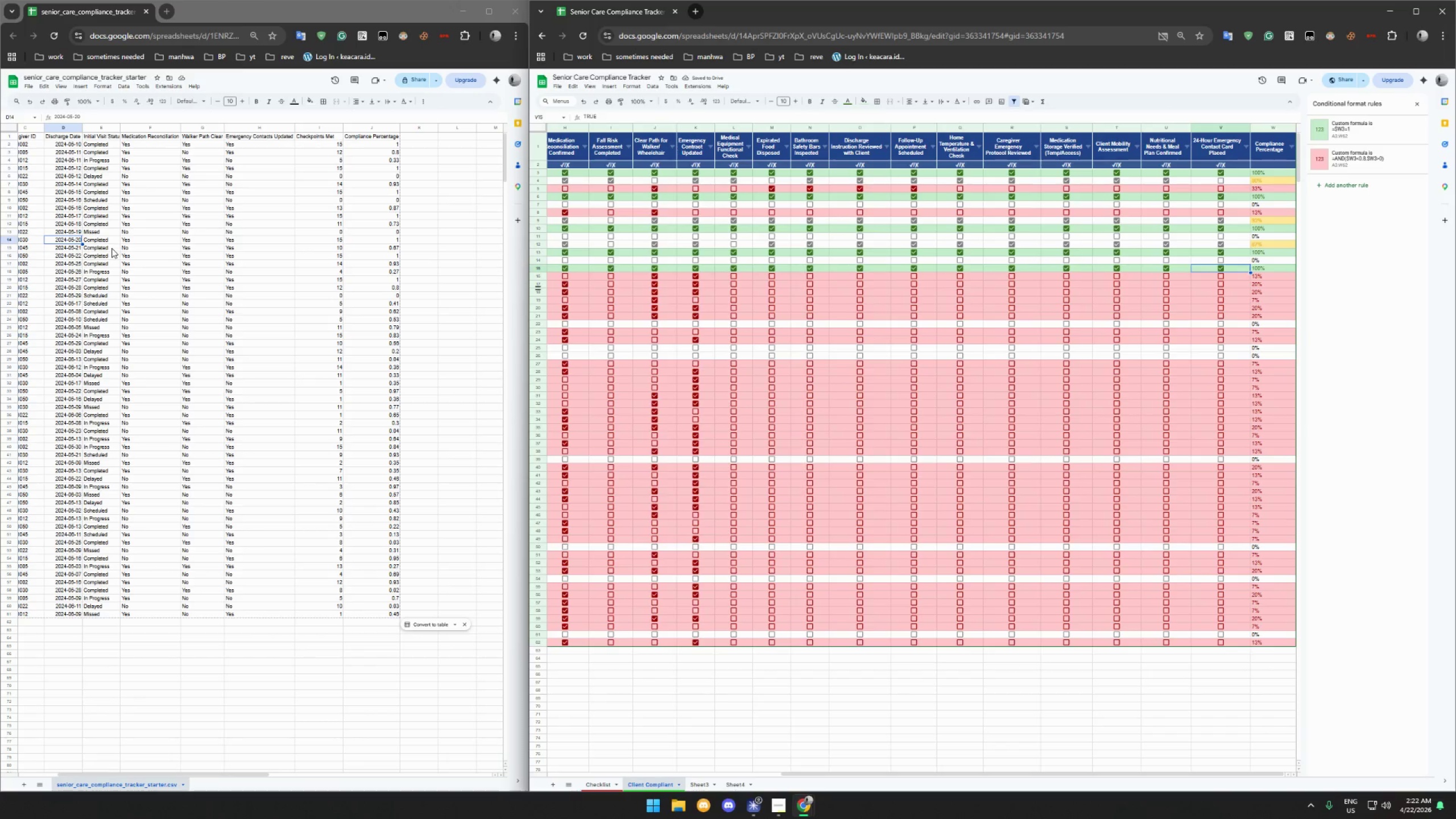 
wait(8.73)
 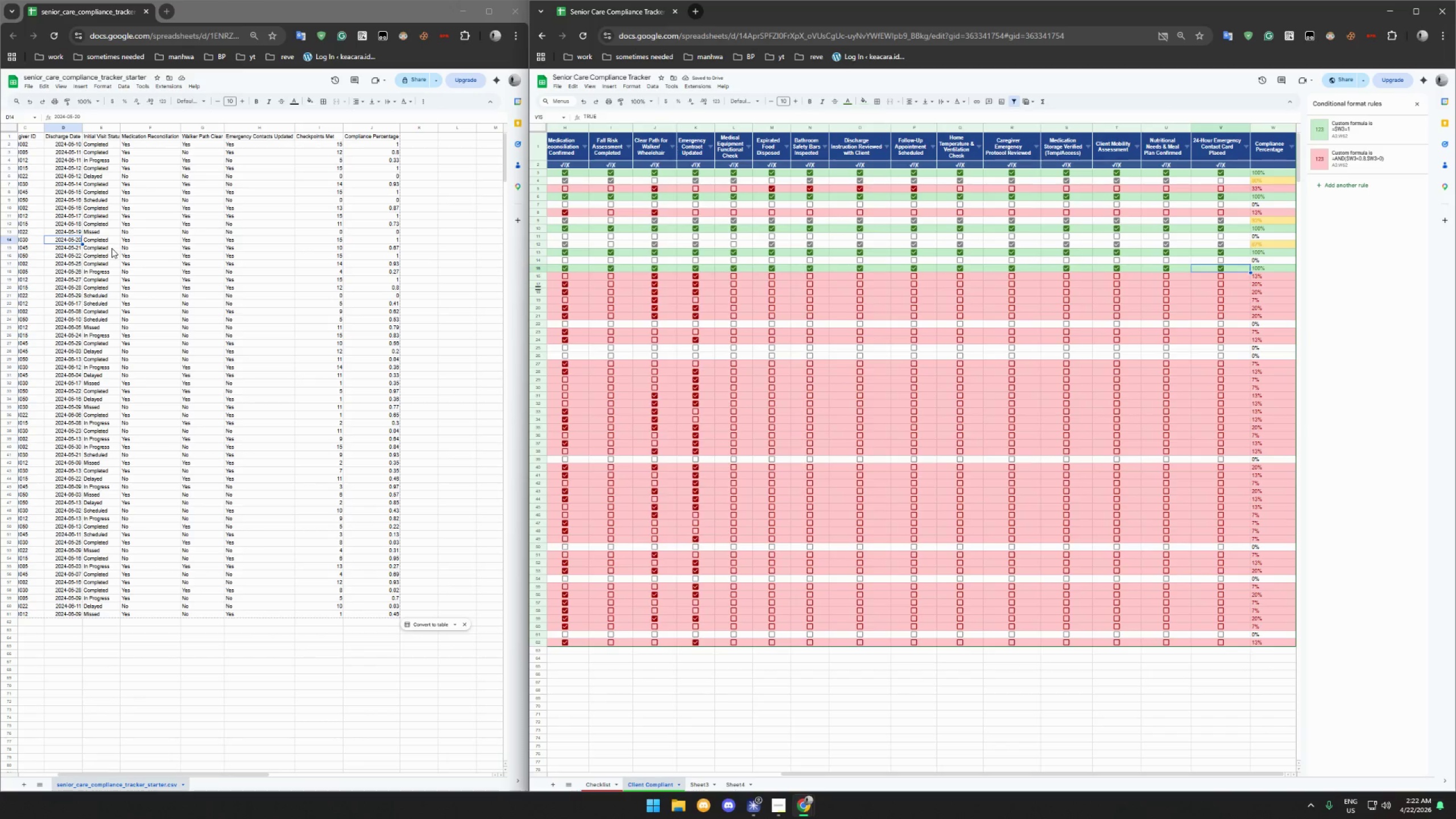 
left_click_drag(start_coordinate=[802, 776], to_coordinate=[529, 712])
 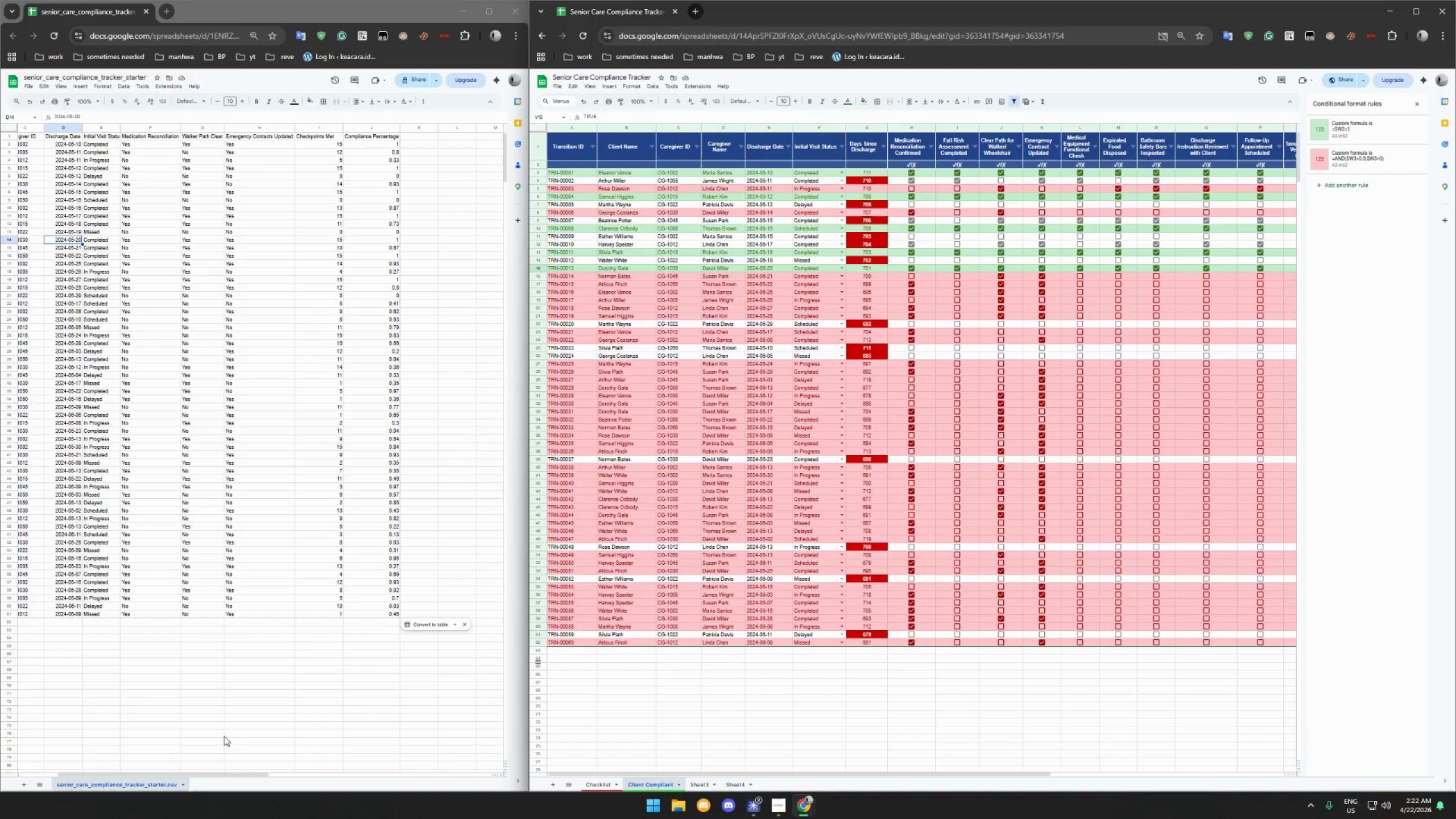 
left_click_drag(start_coordinate=[235, 773], to_coordinate=[189, 766])
 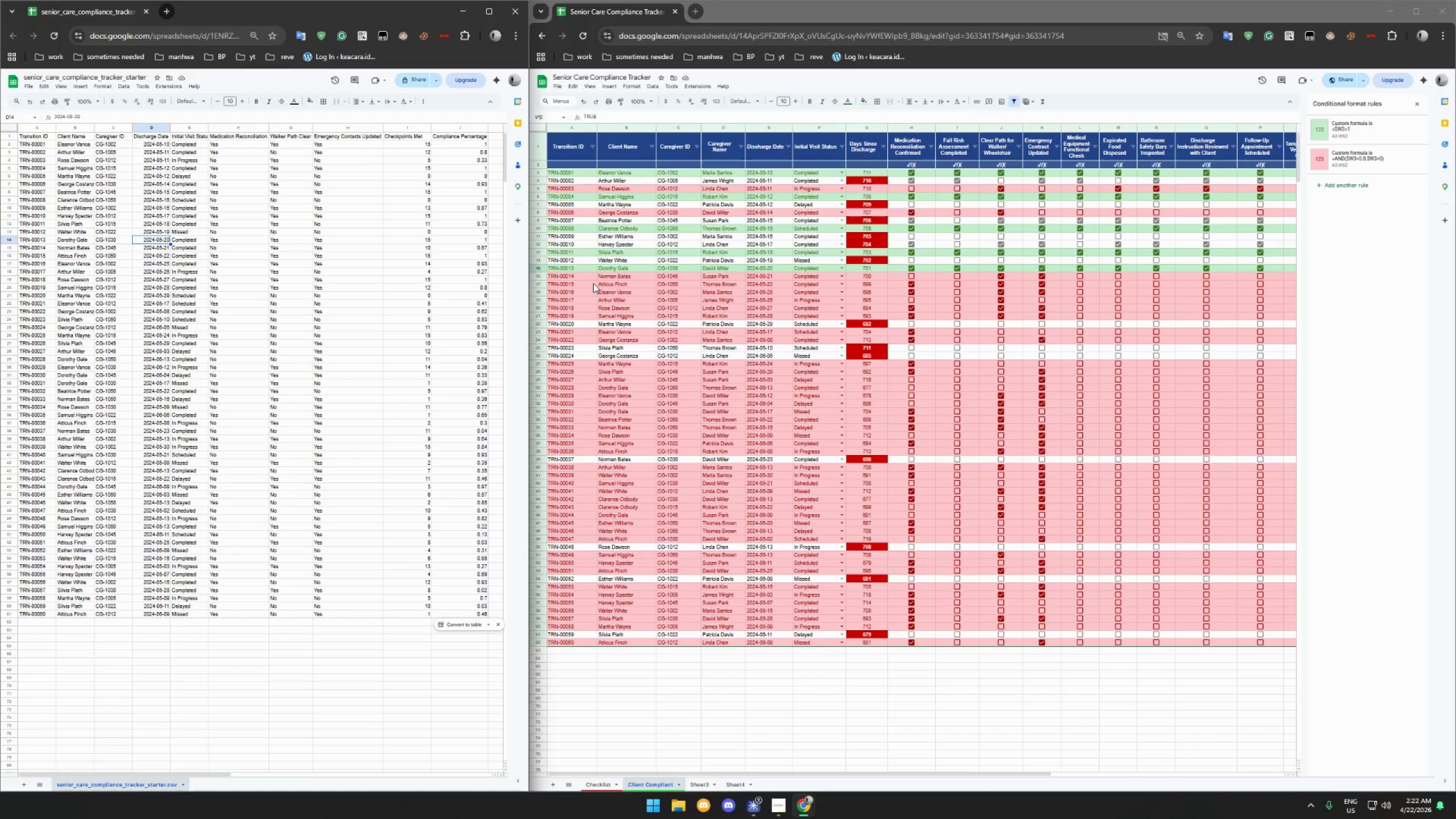 
wait(12.5)
 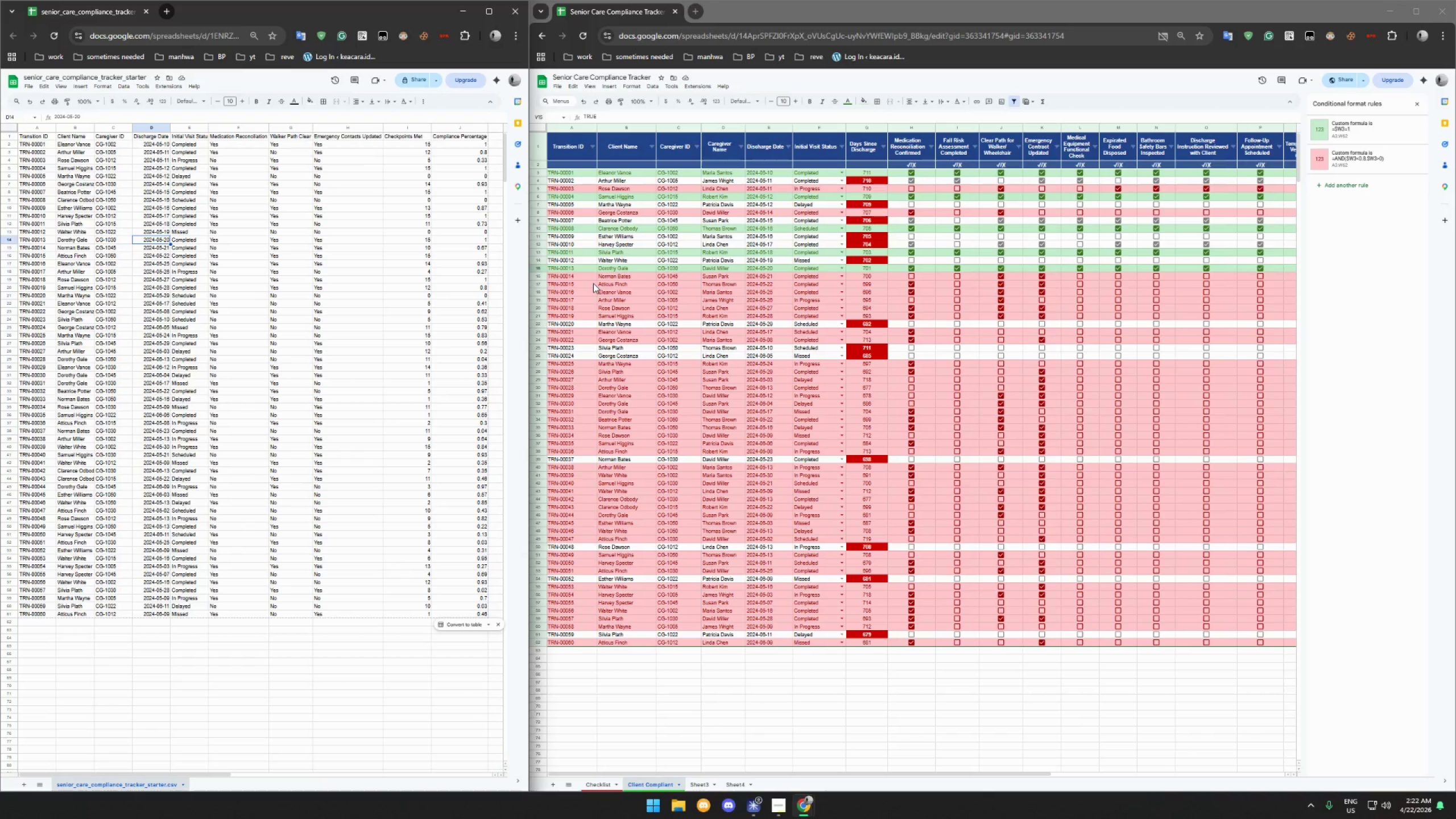 
left_click([574, 273])
 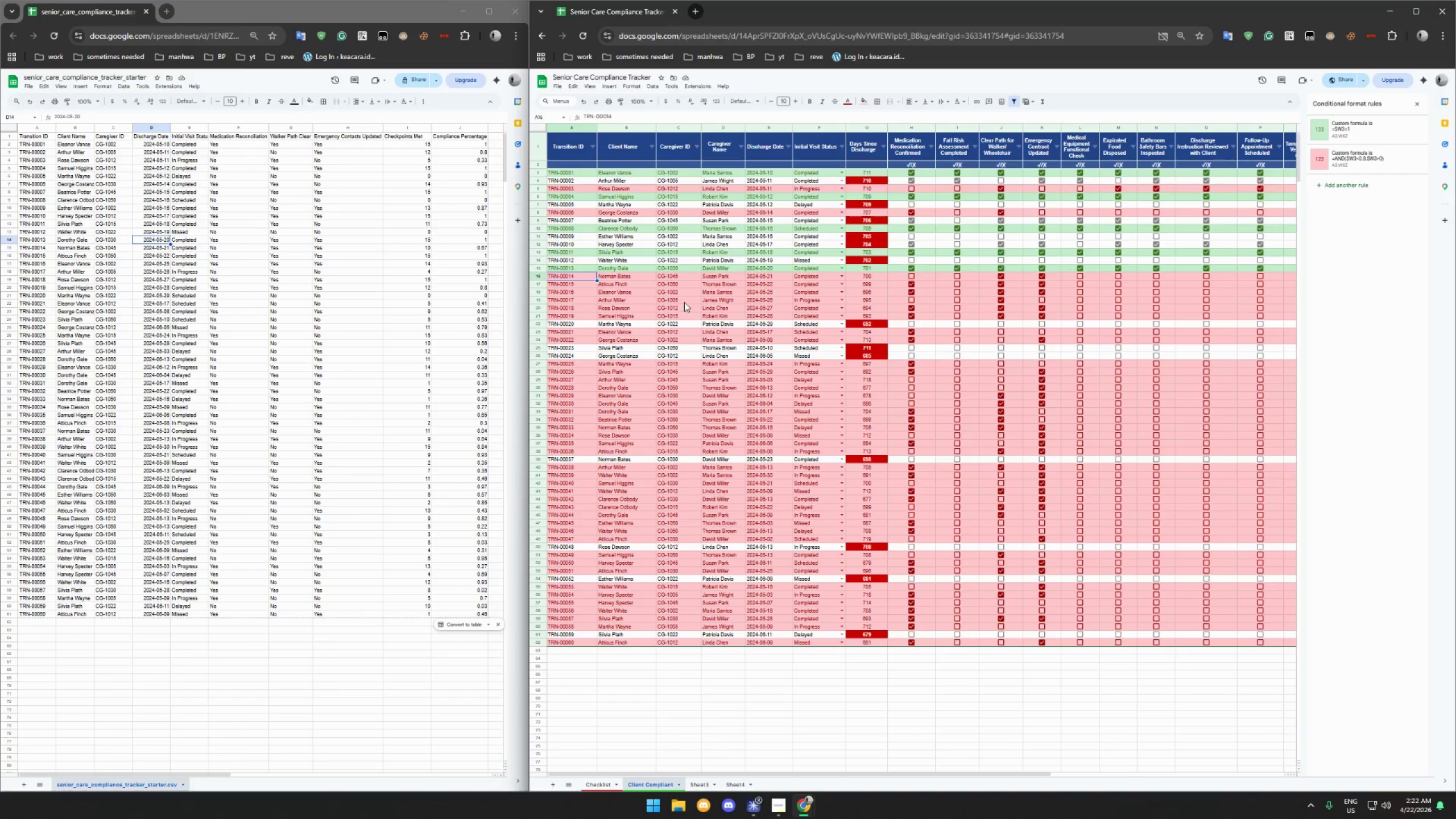 
wait(11.01)
 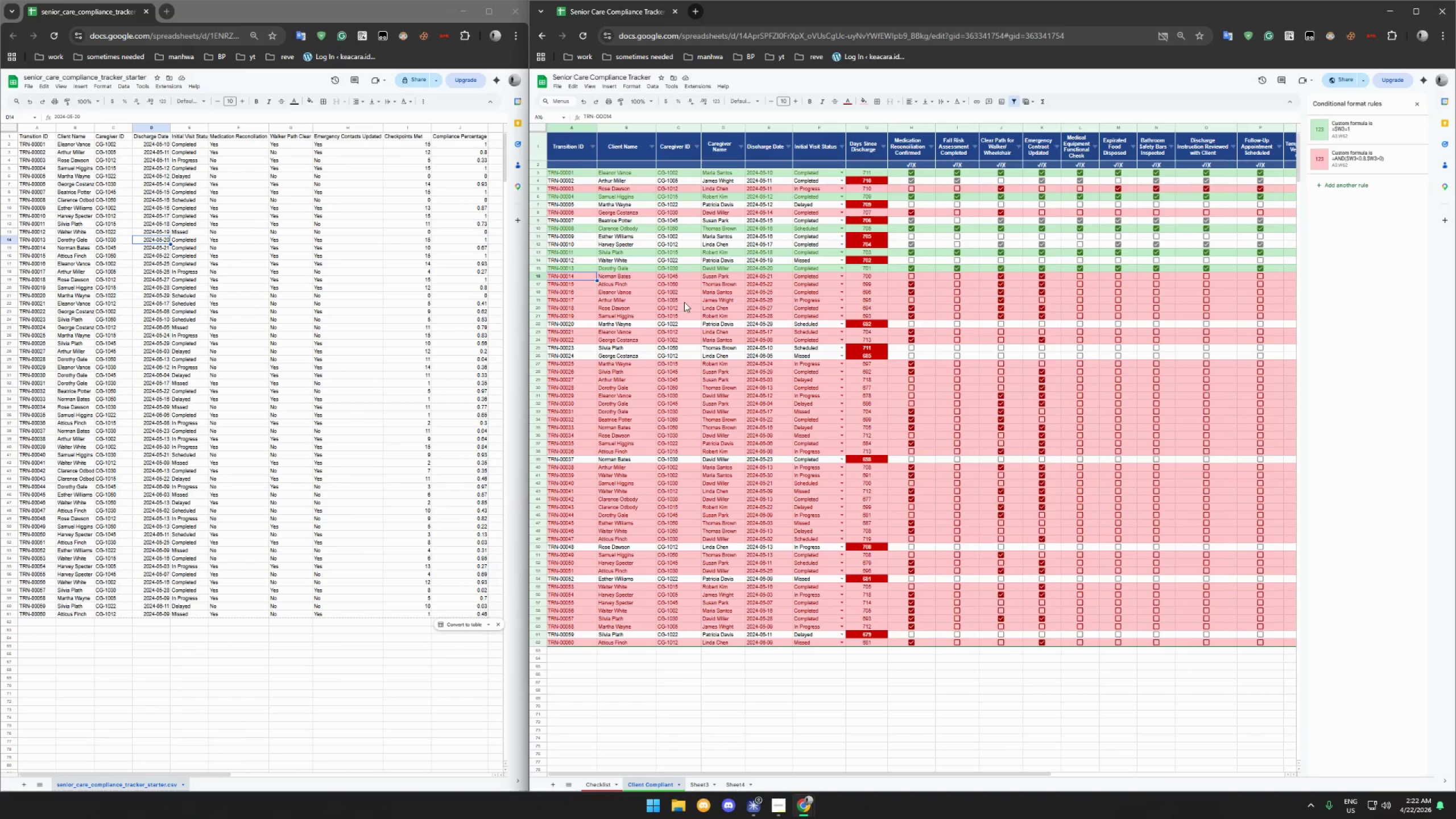 
left_click([533, 277])
 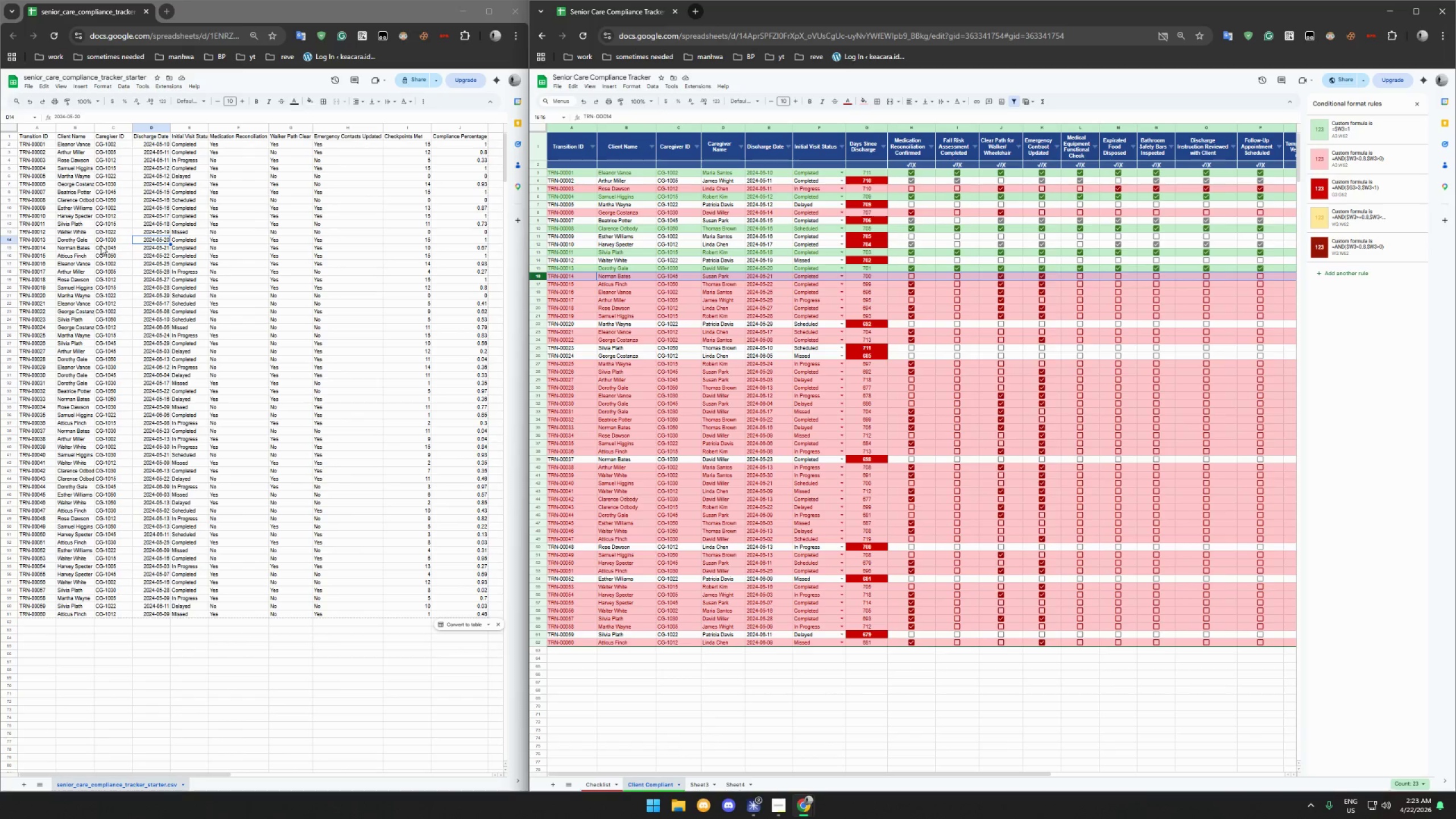 
wait(18.98)
 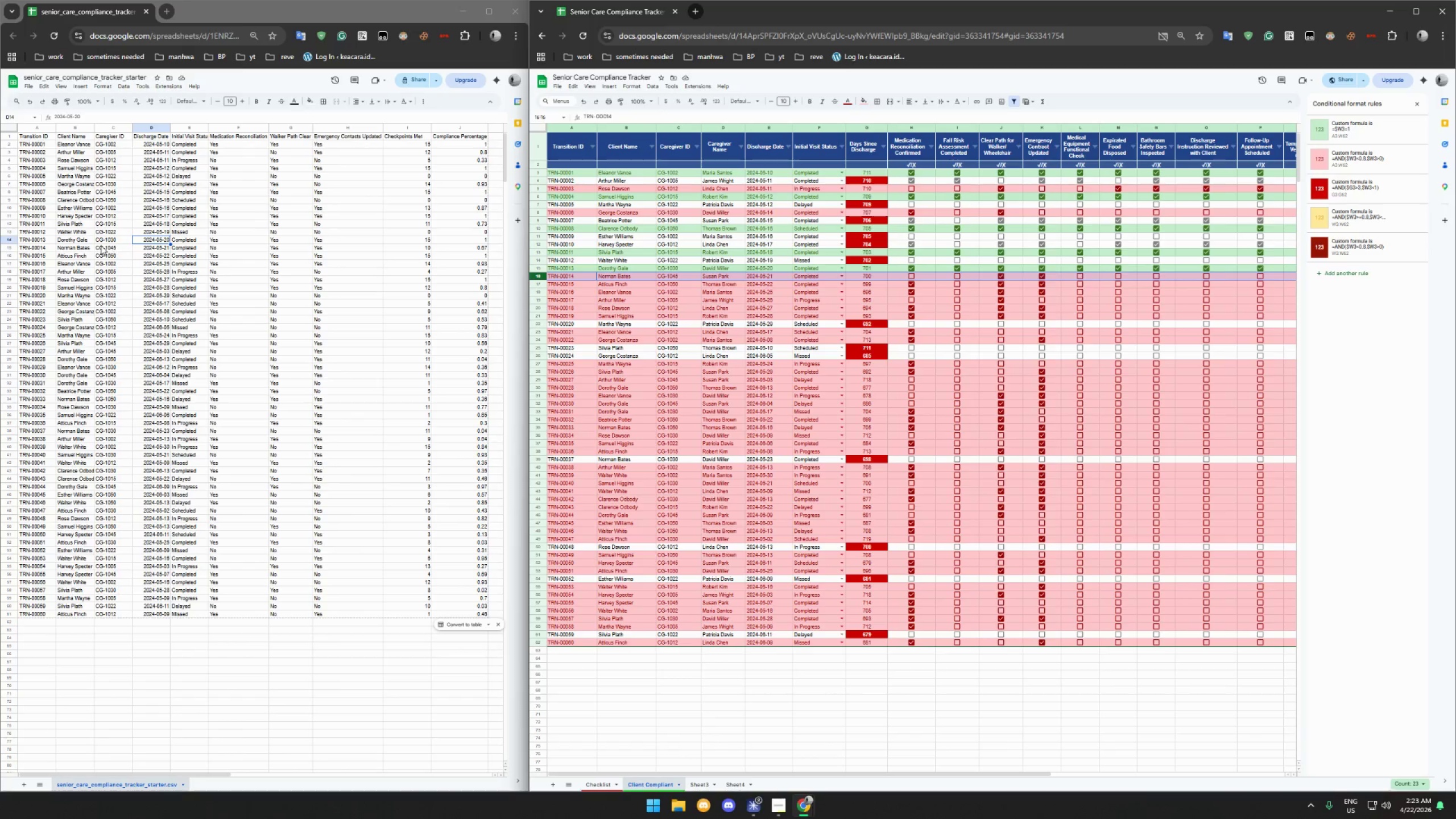 
left_click([91, 246])
 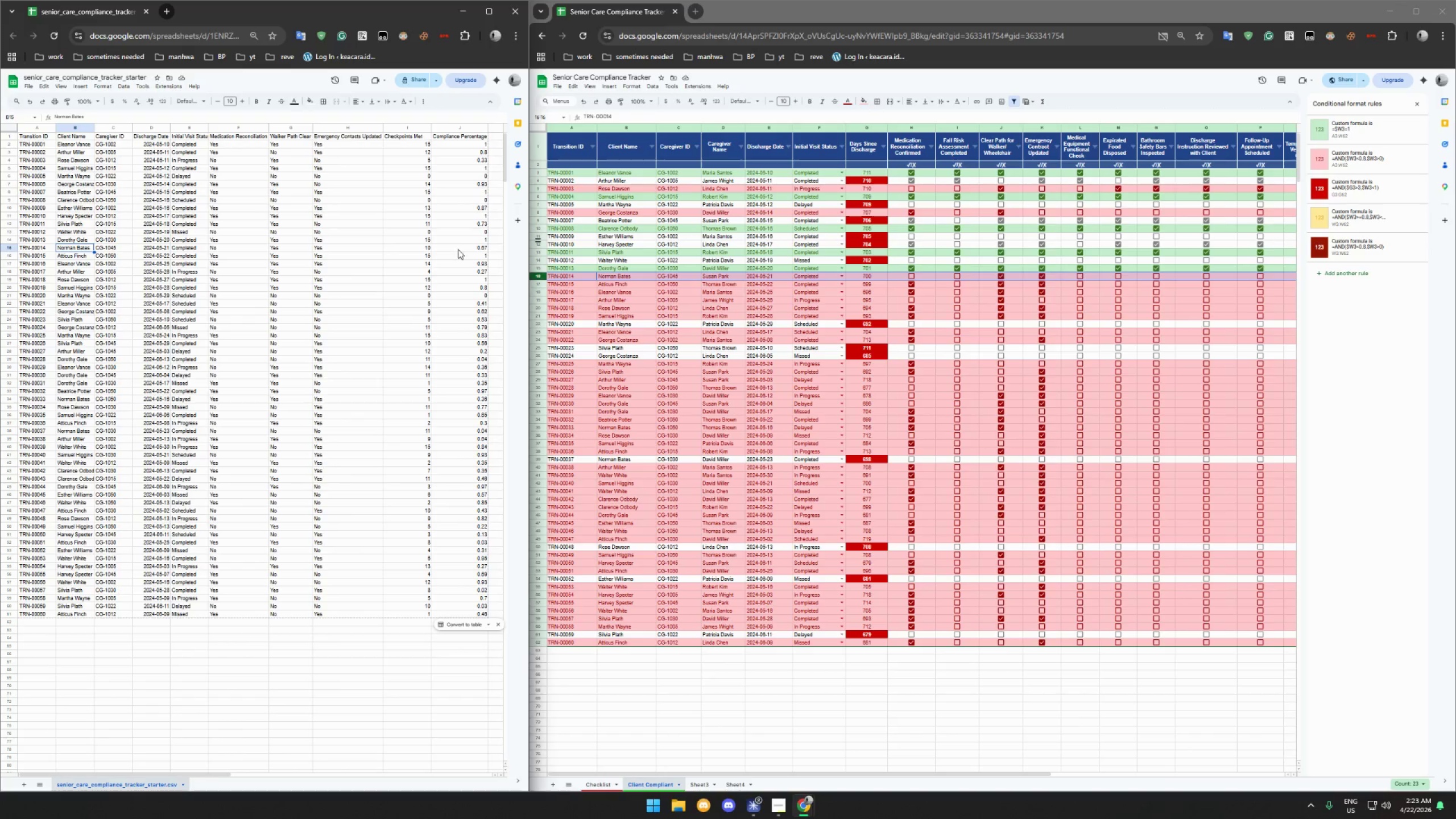 
wait(15.6)
 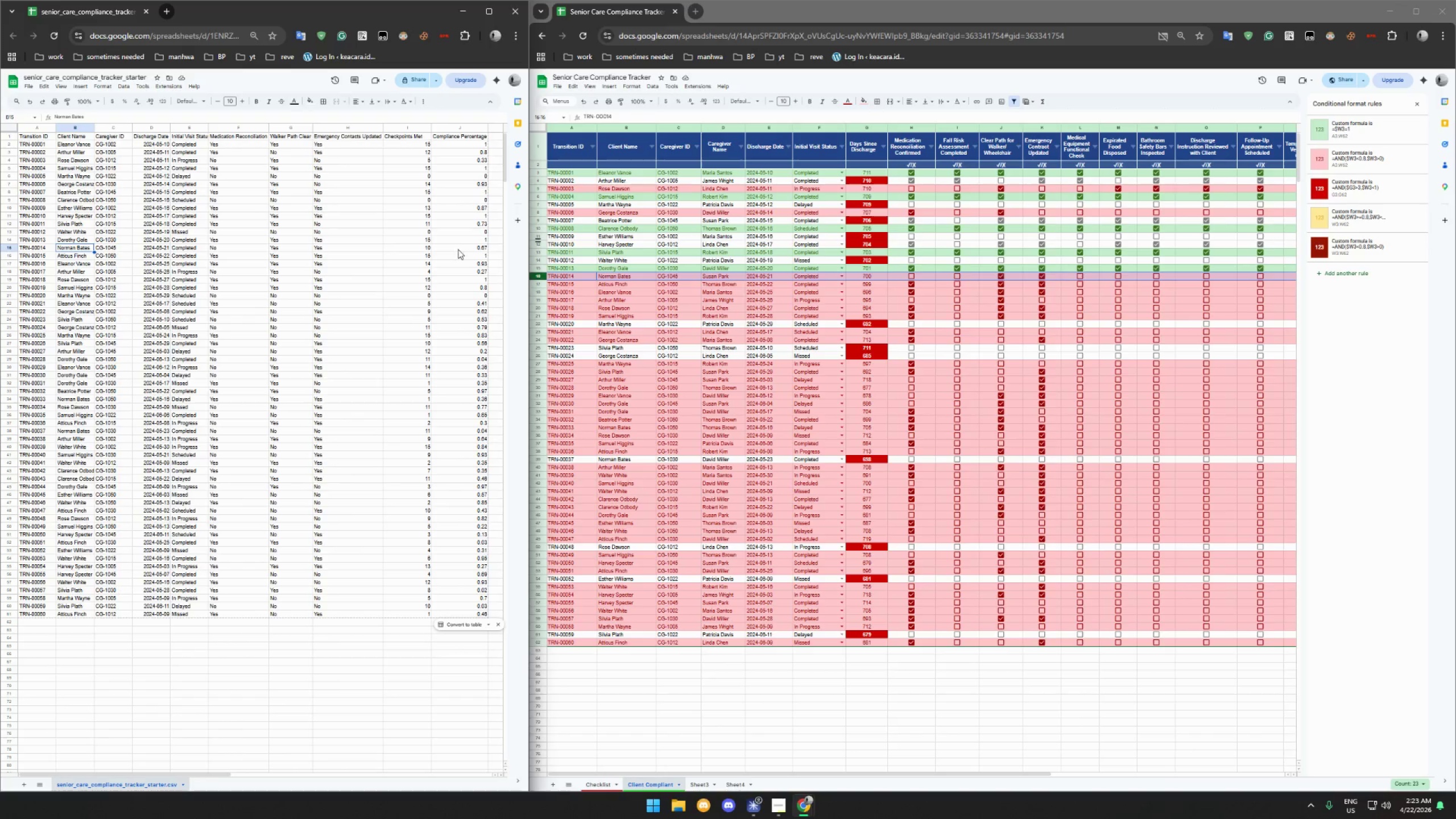 
left_click([9, 248])
 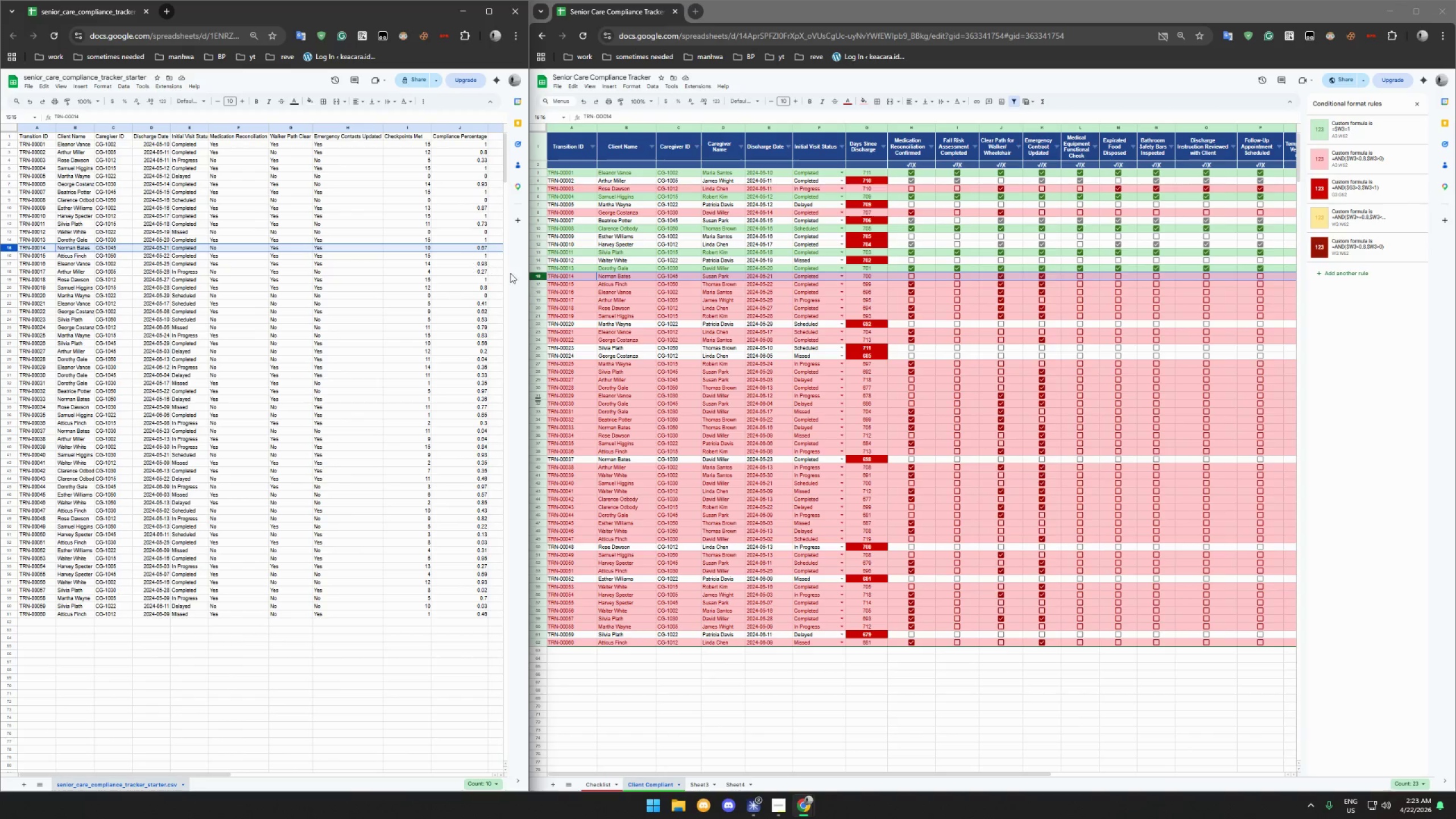 
wait(16.08)
 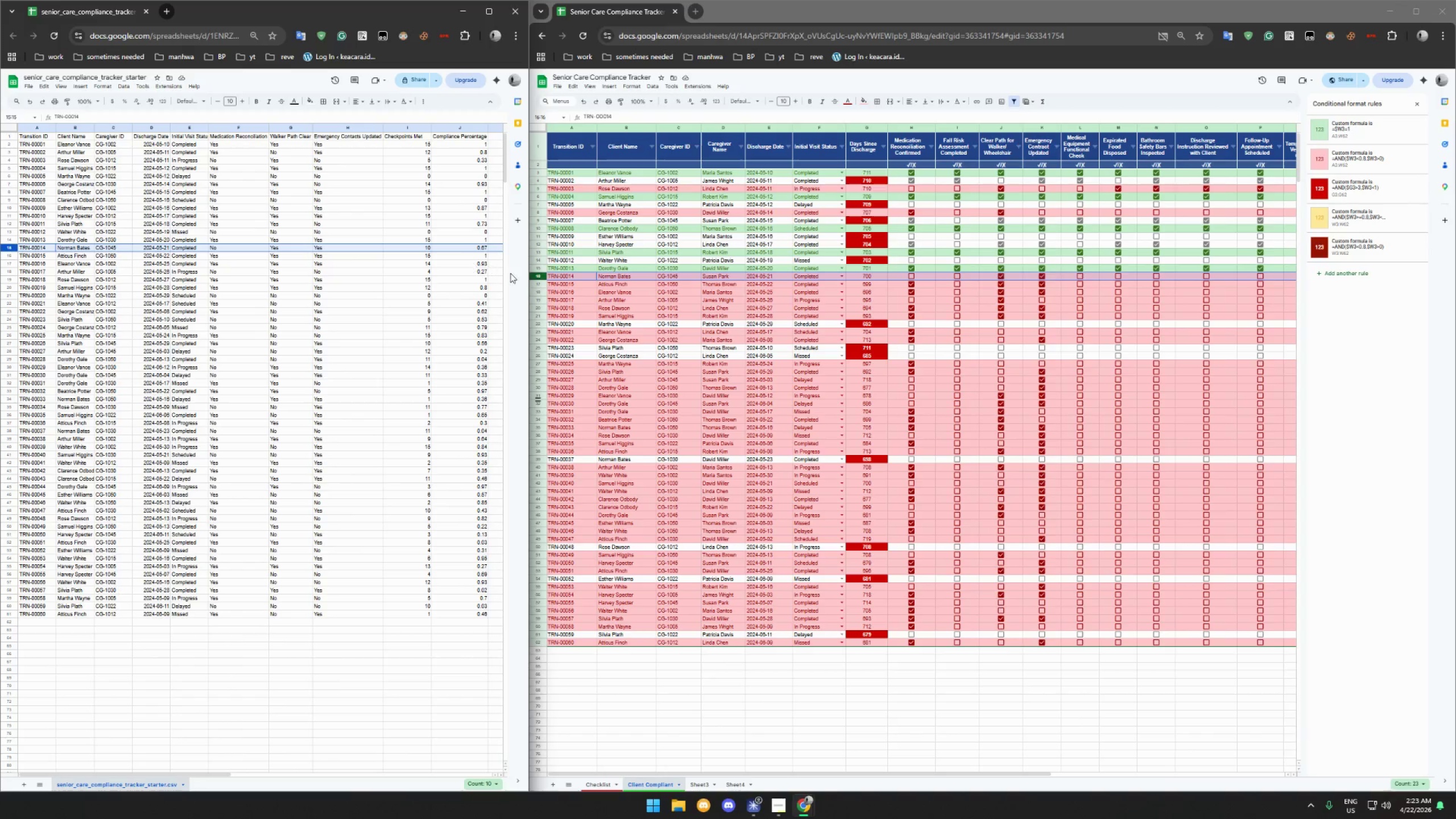 
left_click([1206, 276])
 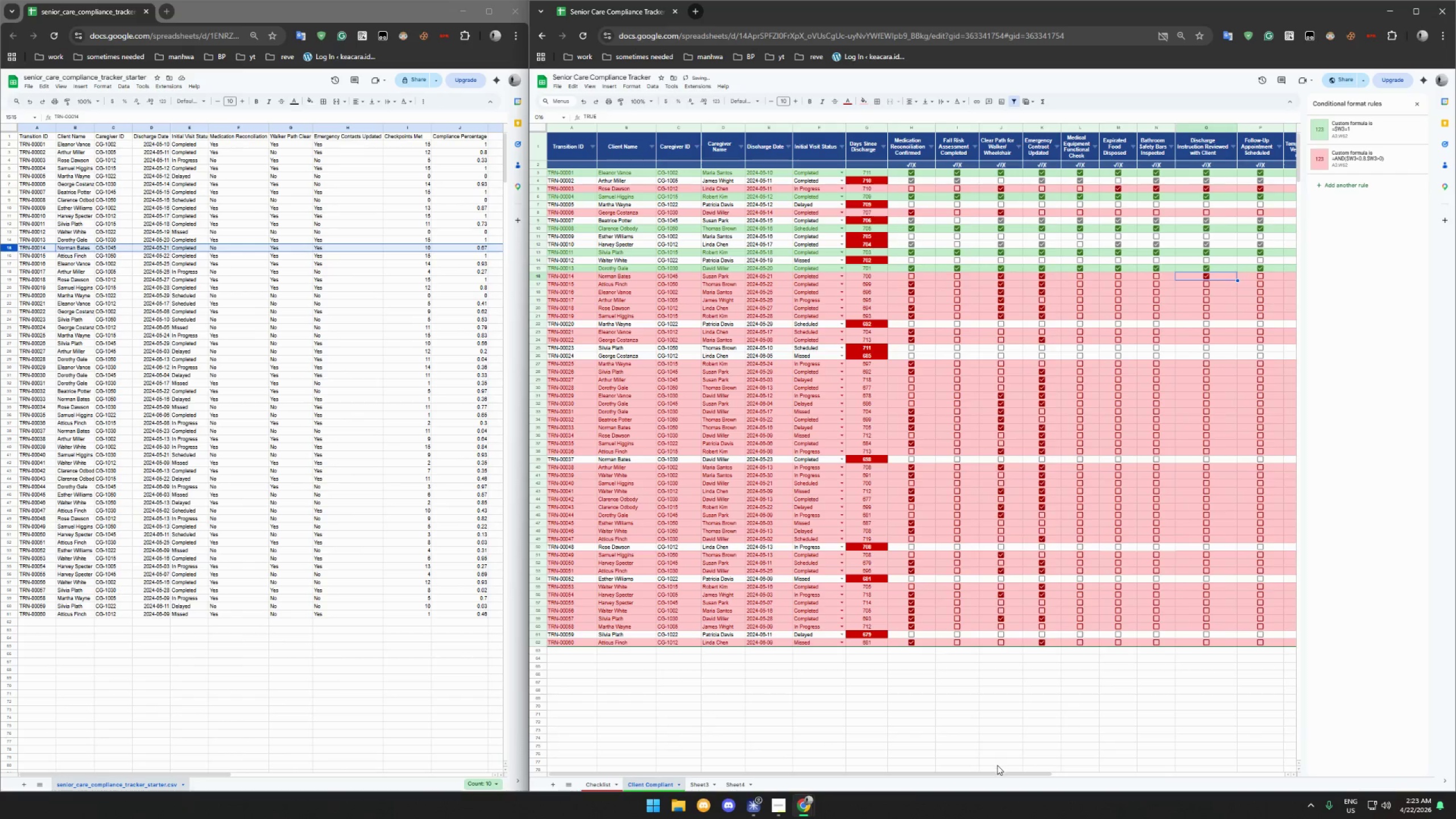 
left_click_drag(start_coordinate=[999, 773], to_coordinate=[1294, 783])
 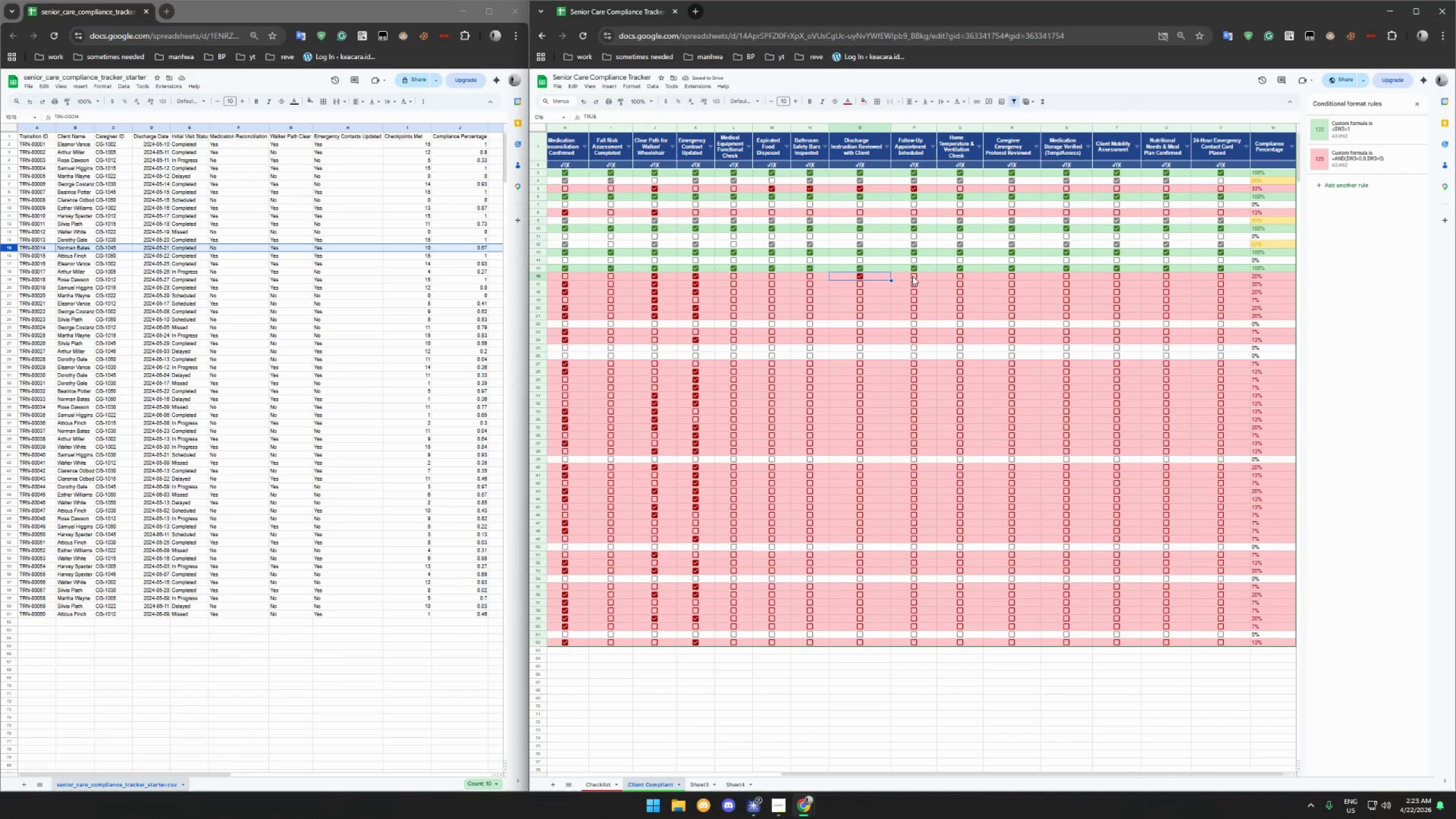 
left_click([913, 276])
 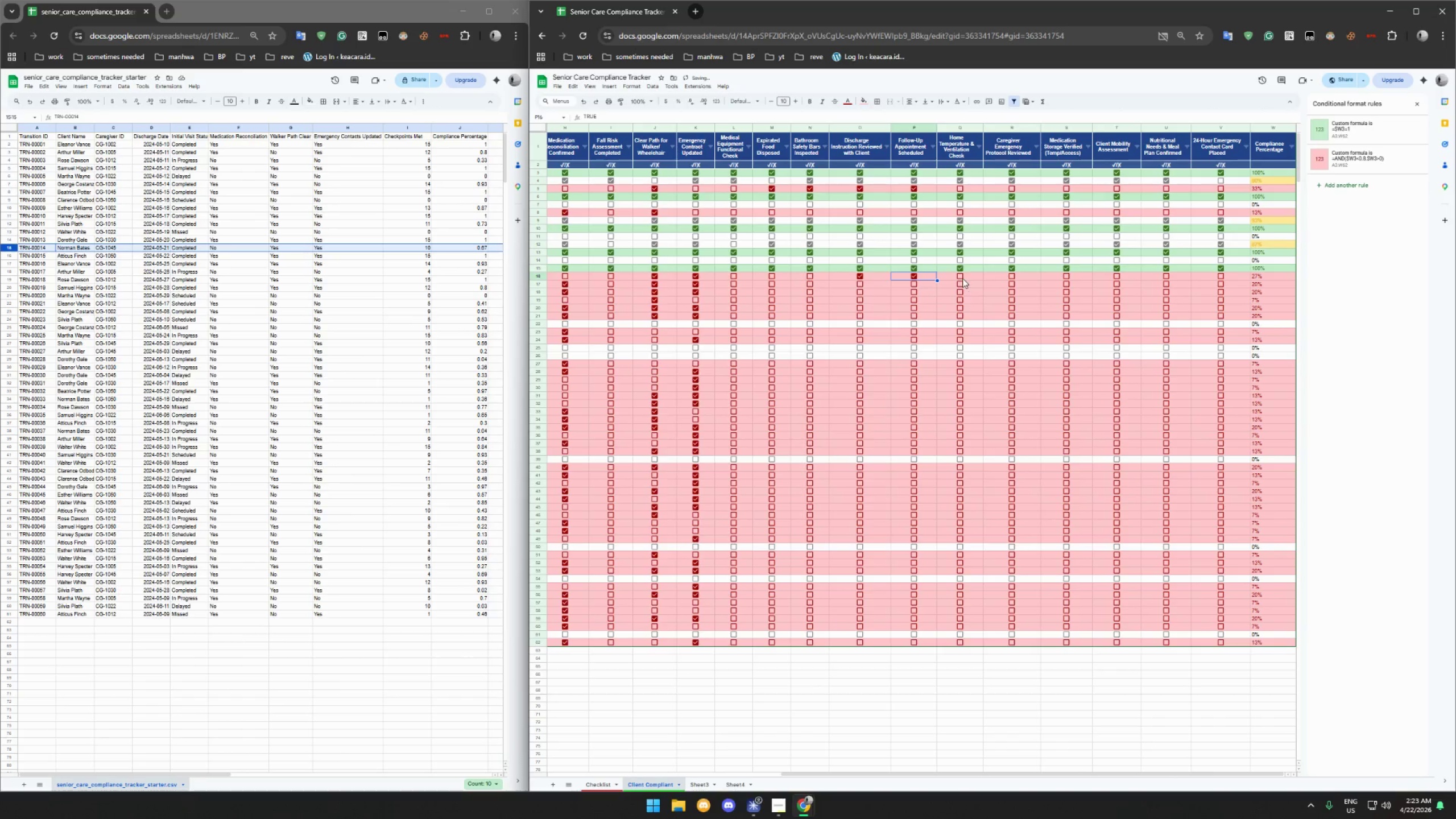 
left_click([960, 277])
 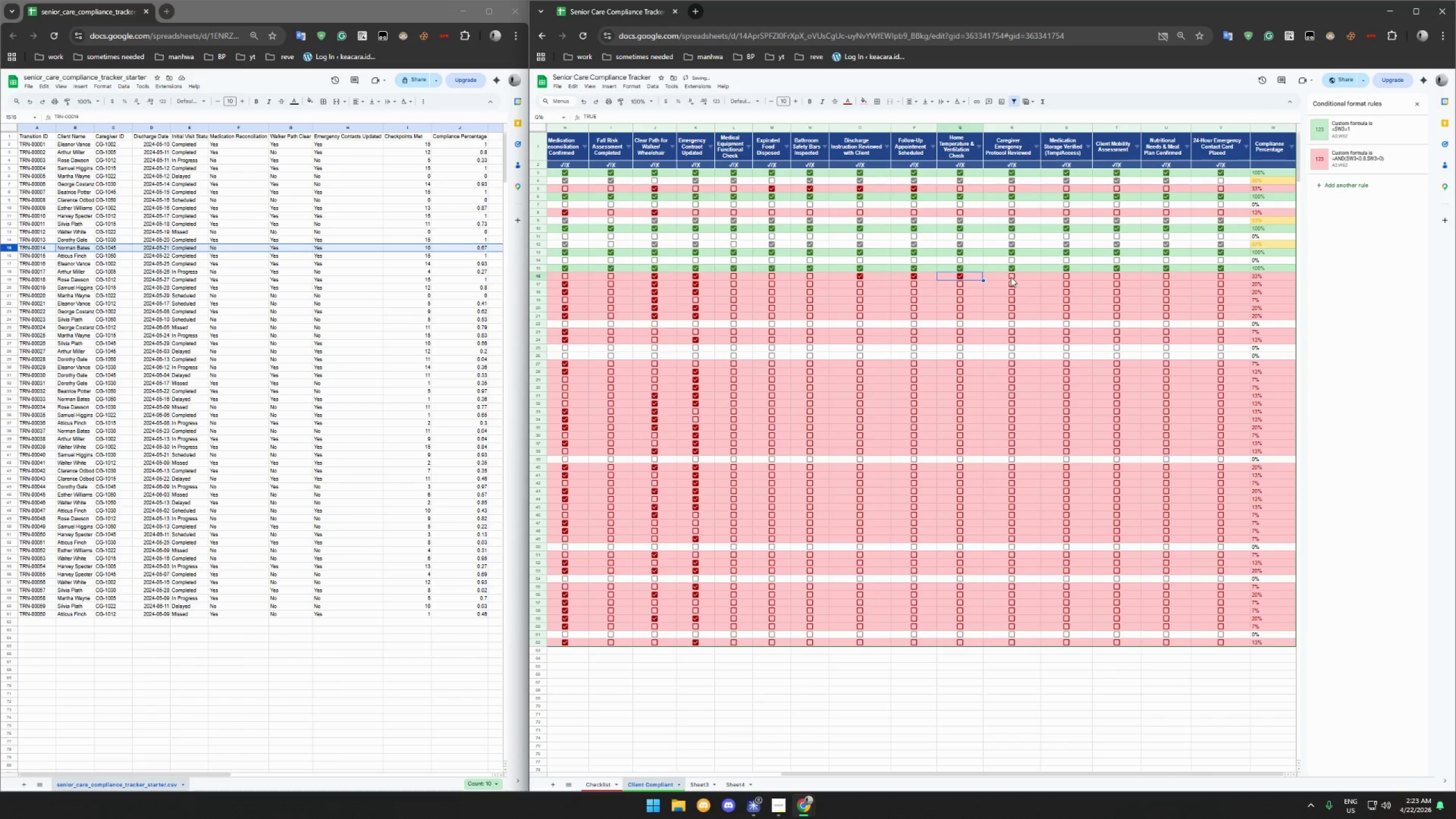 
left_click([1011, 277])
 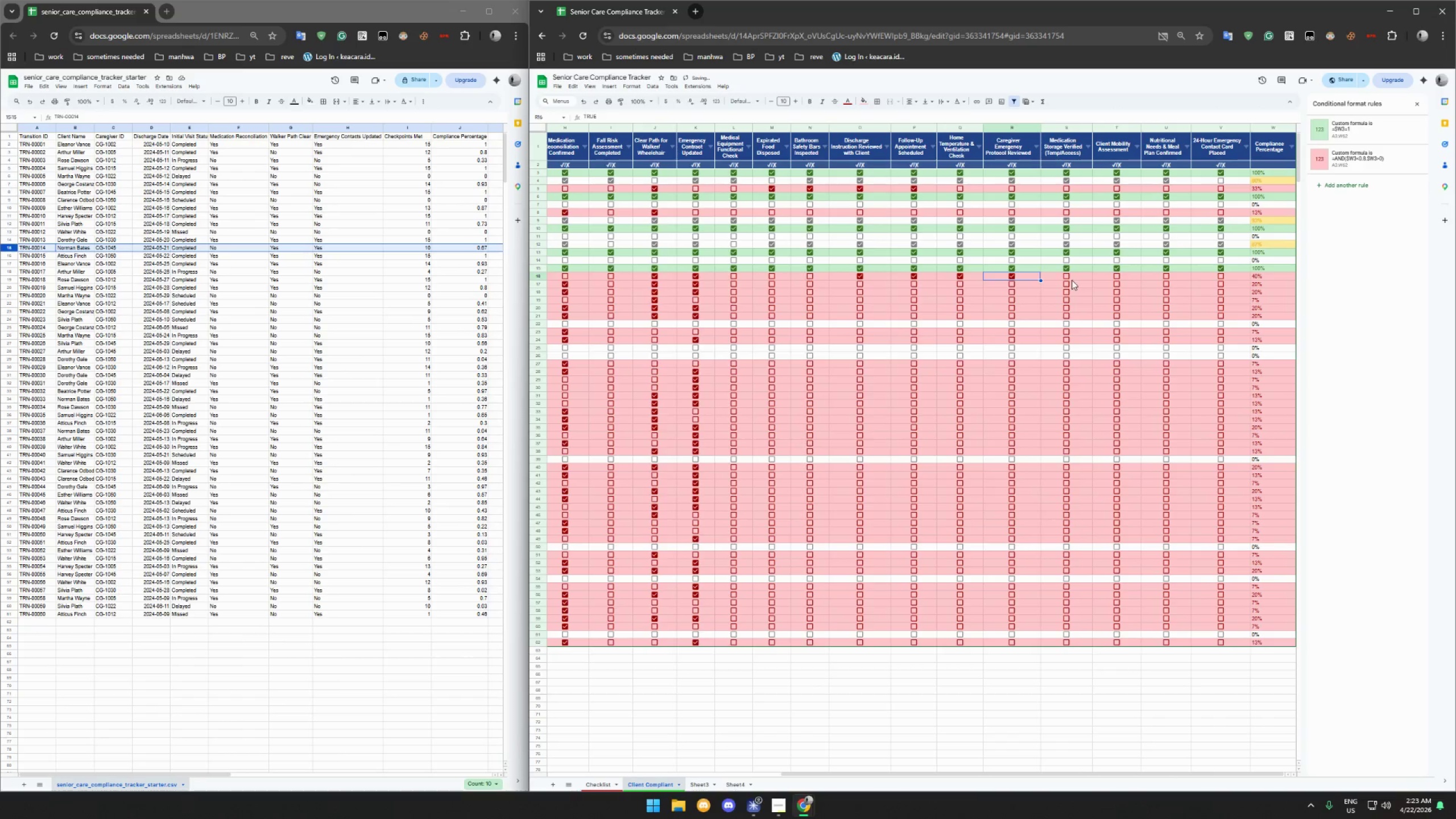 
left_click([1068, 276])
 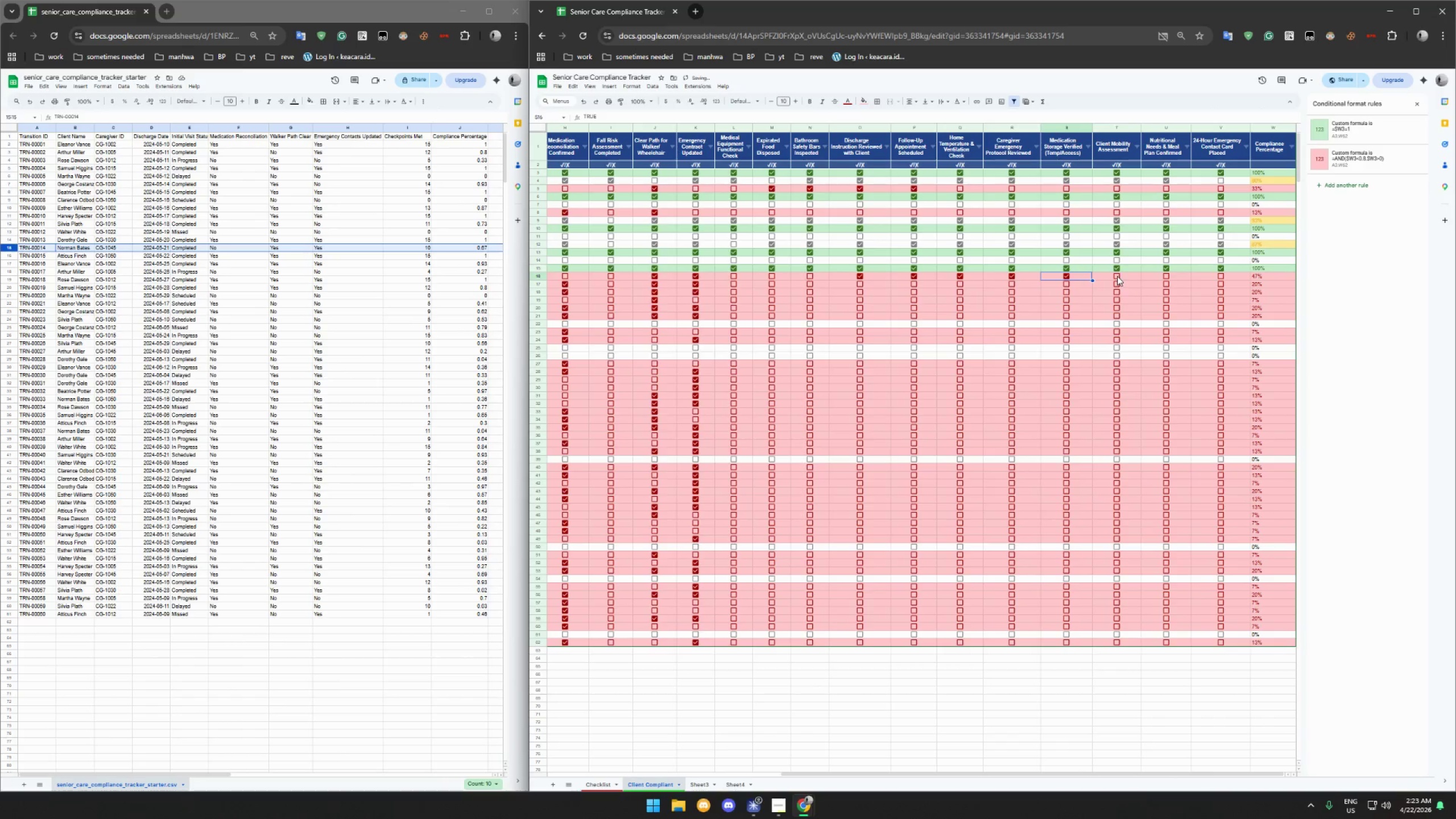 
left_click([1117, 276])
 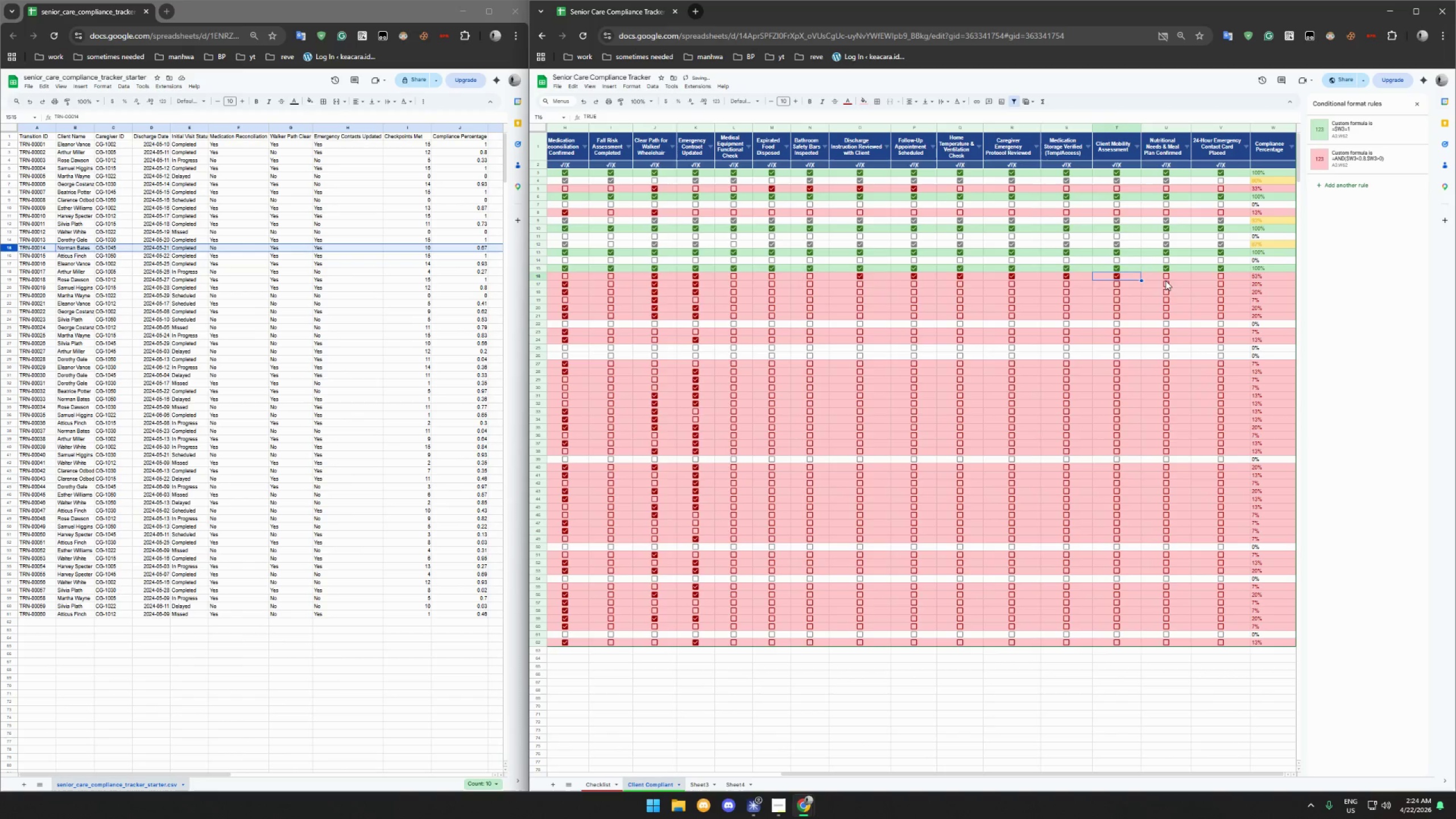 
left_click([1166, 277])
 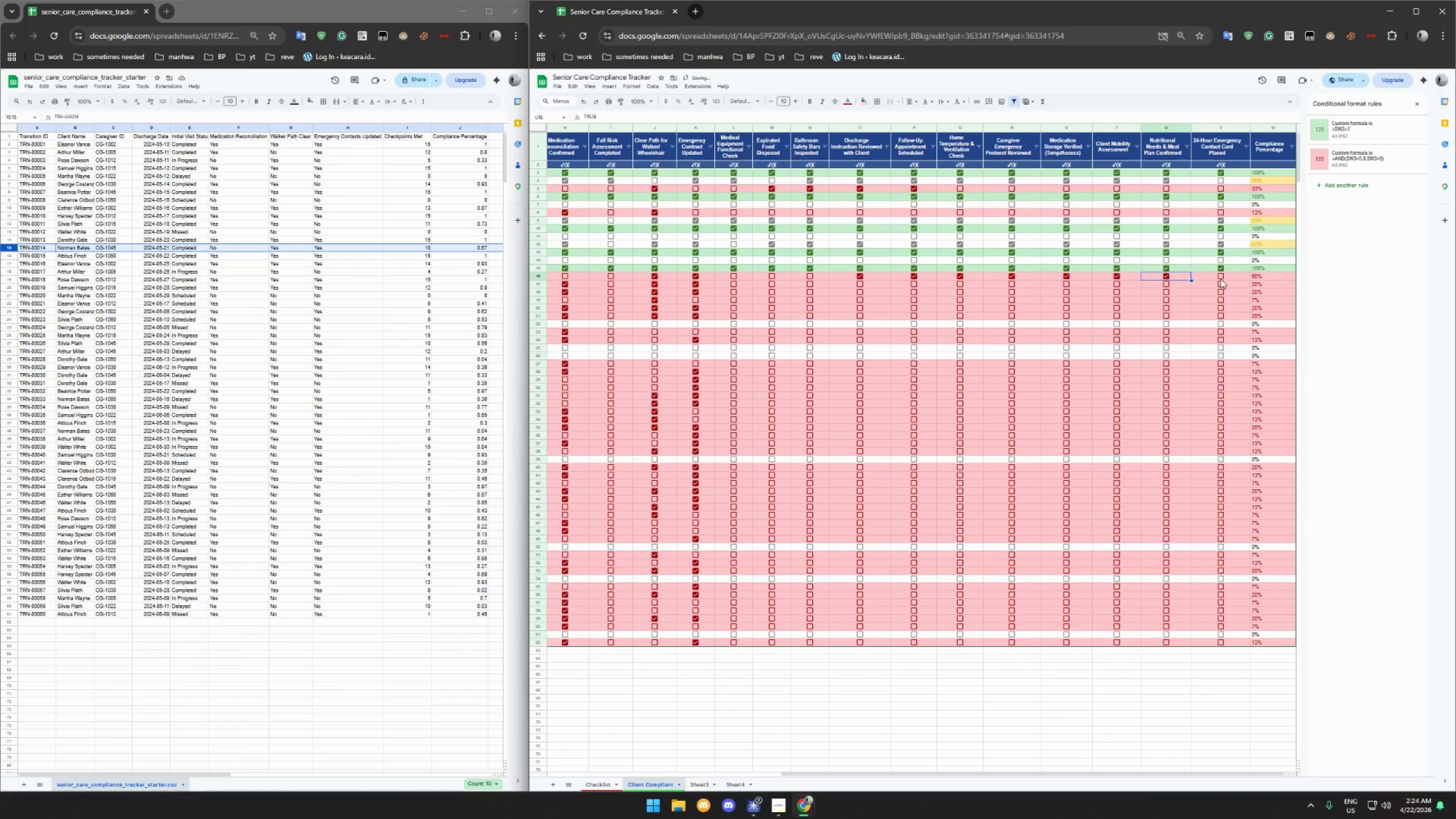 
left_click([1221, 276])
 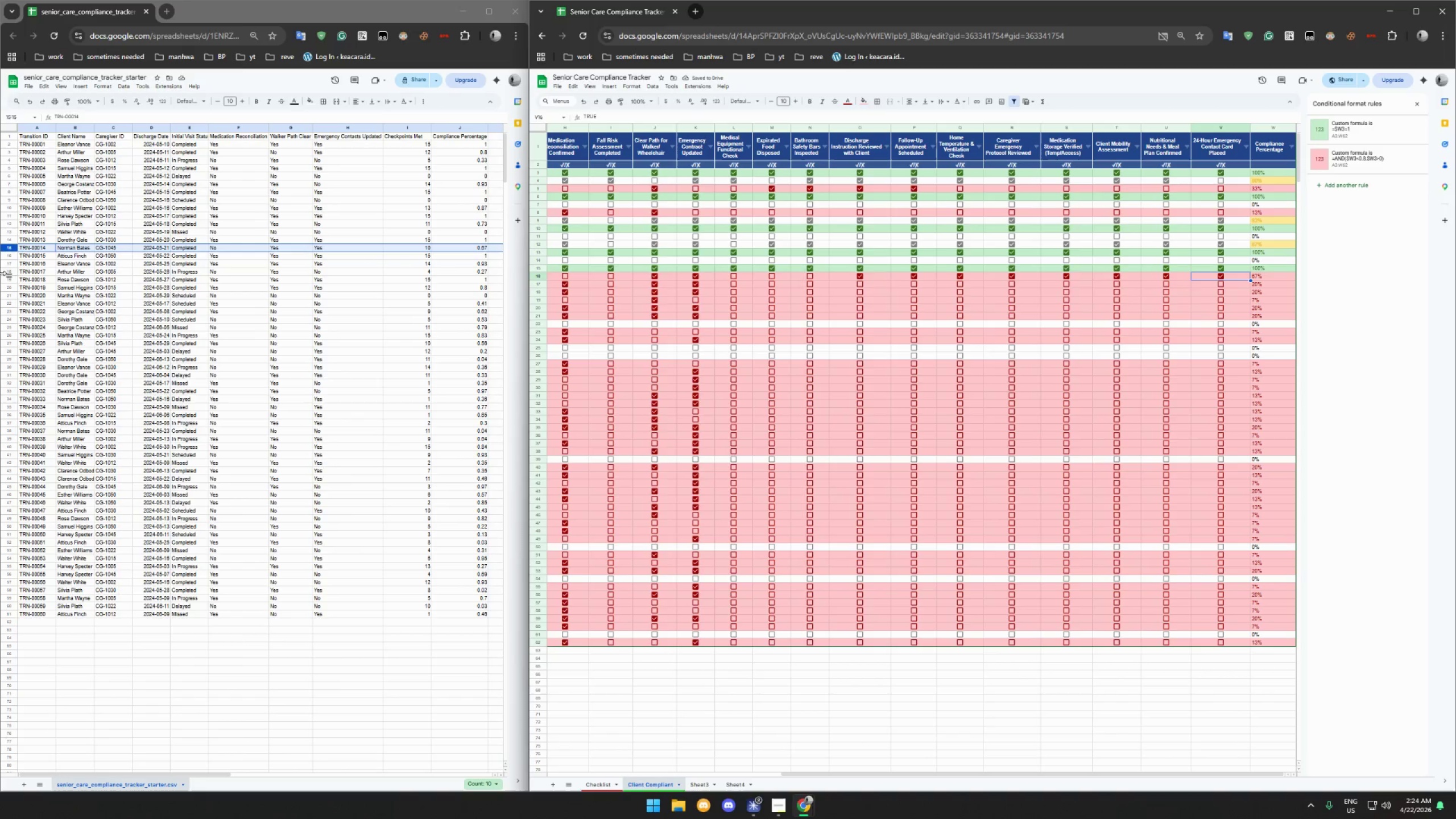 
left_click([6, 255])
 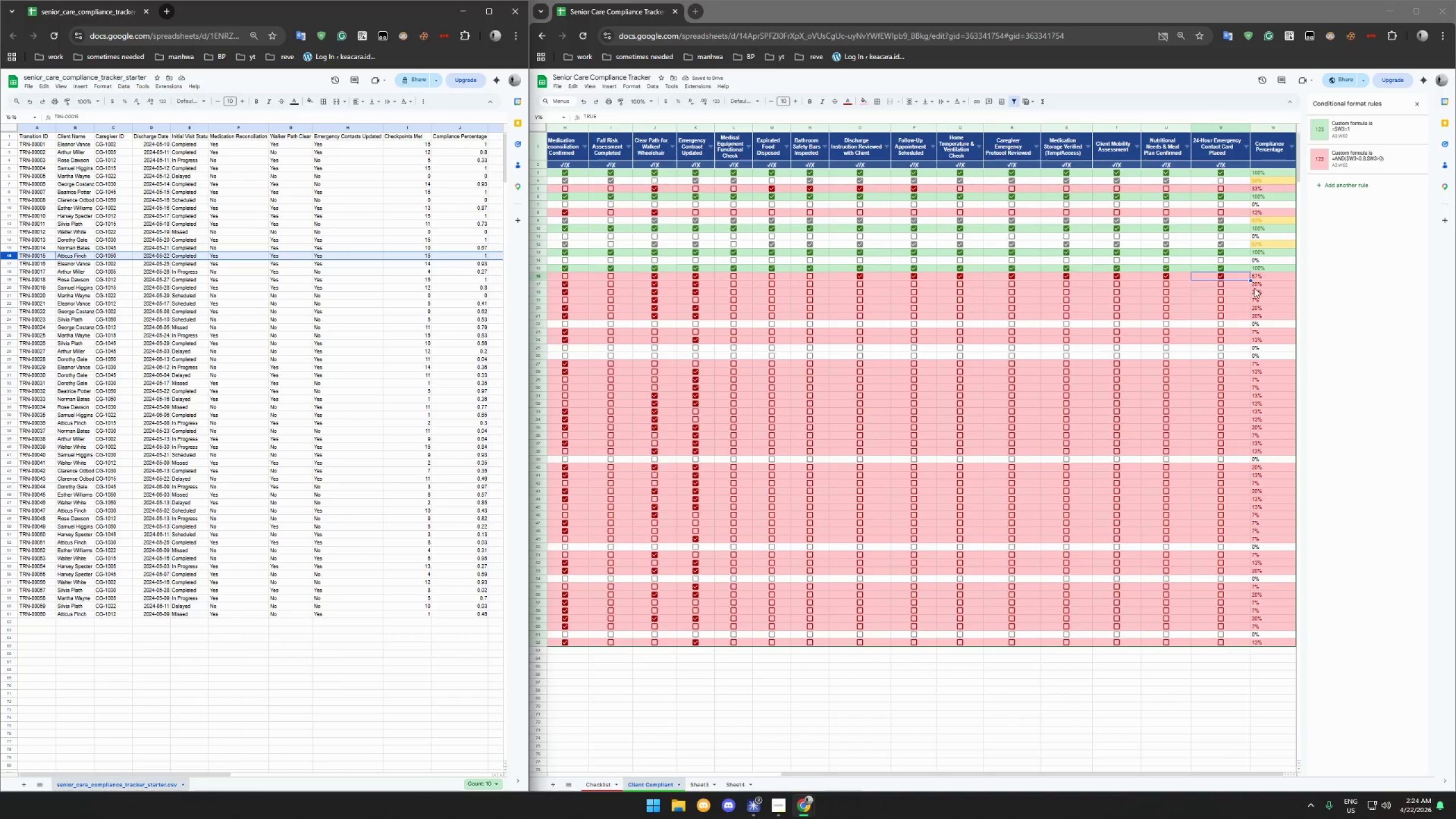 
left_click([1222, 287])
 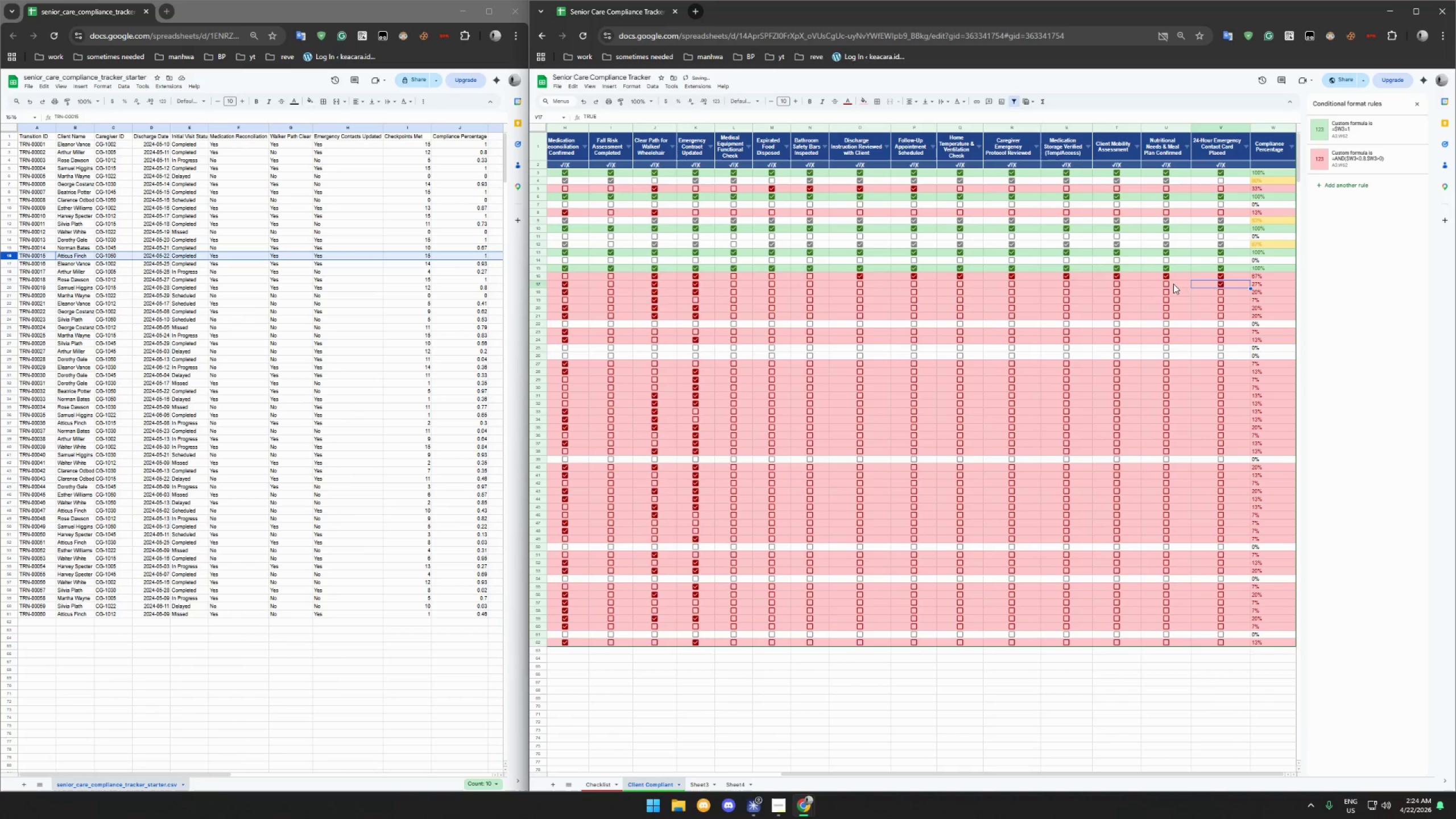 
left_click([1167, 284])
 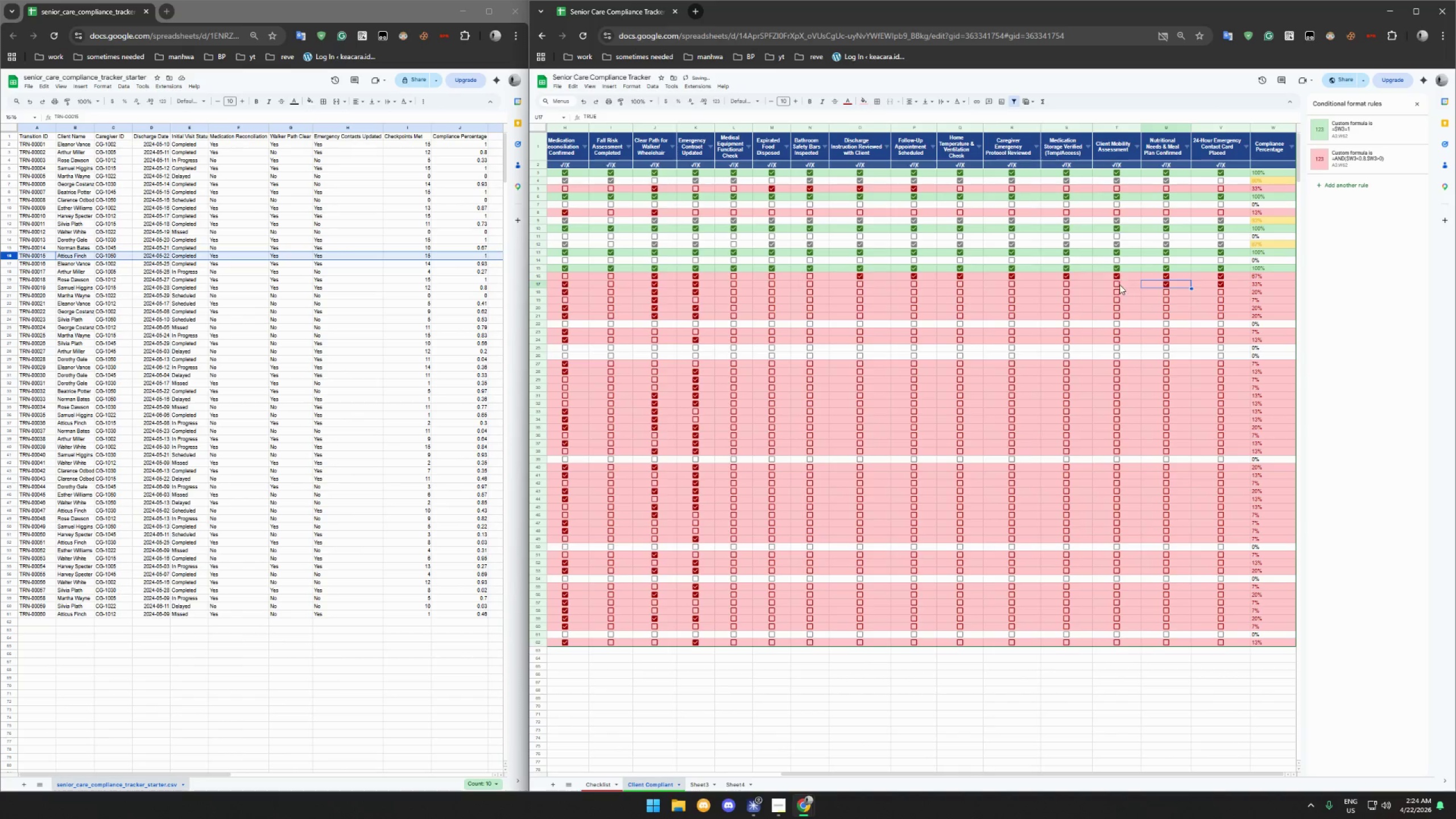 
left_click([1116, 284])
 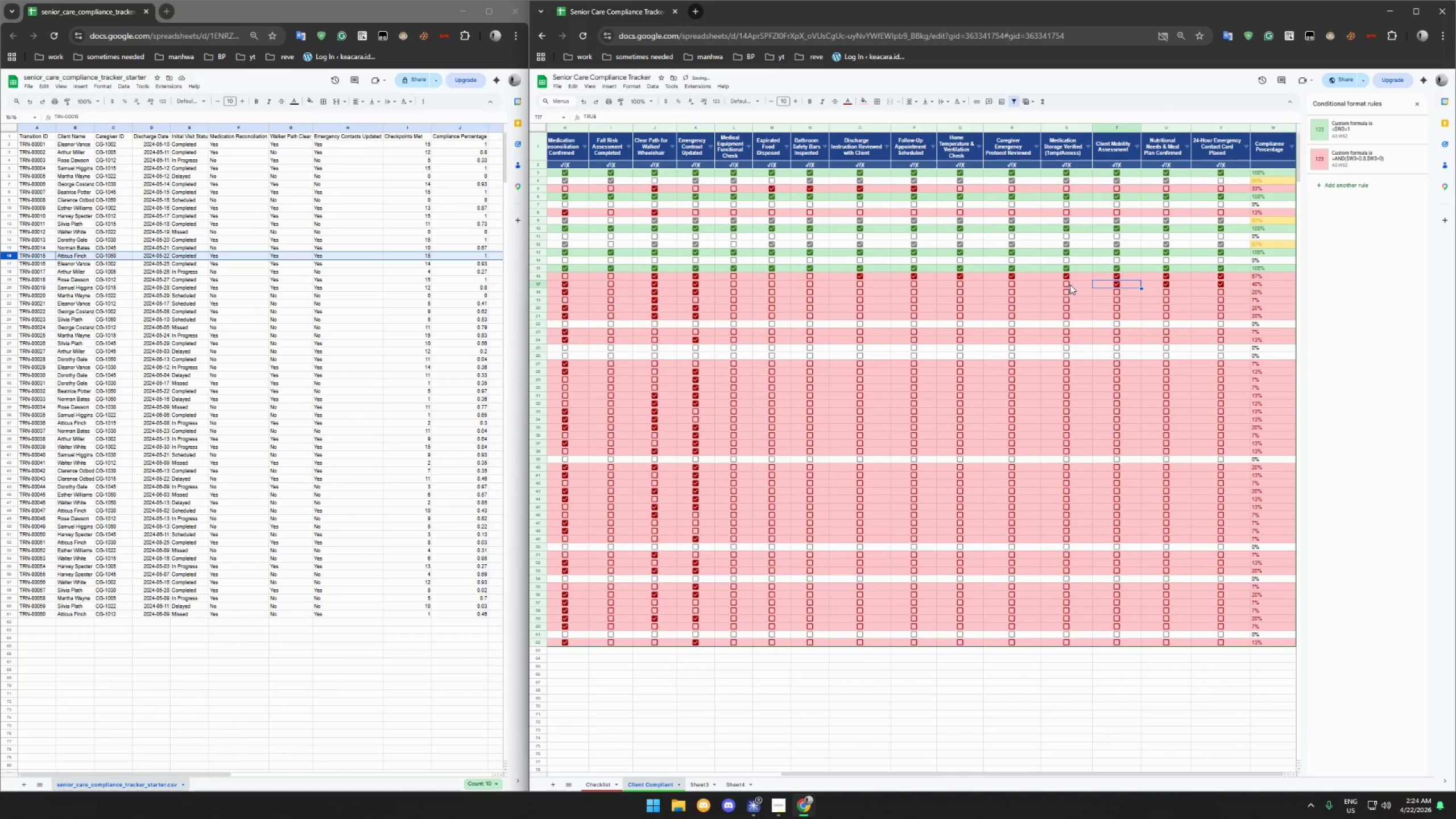 
left_click([1069, 284])
 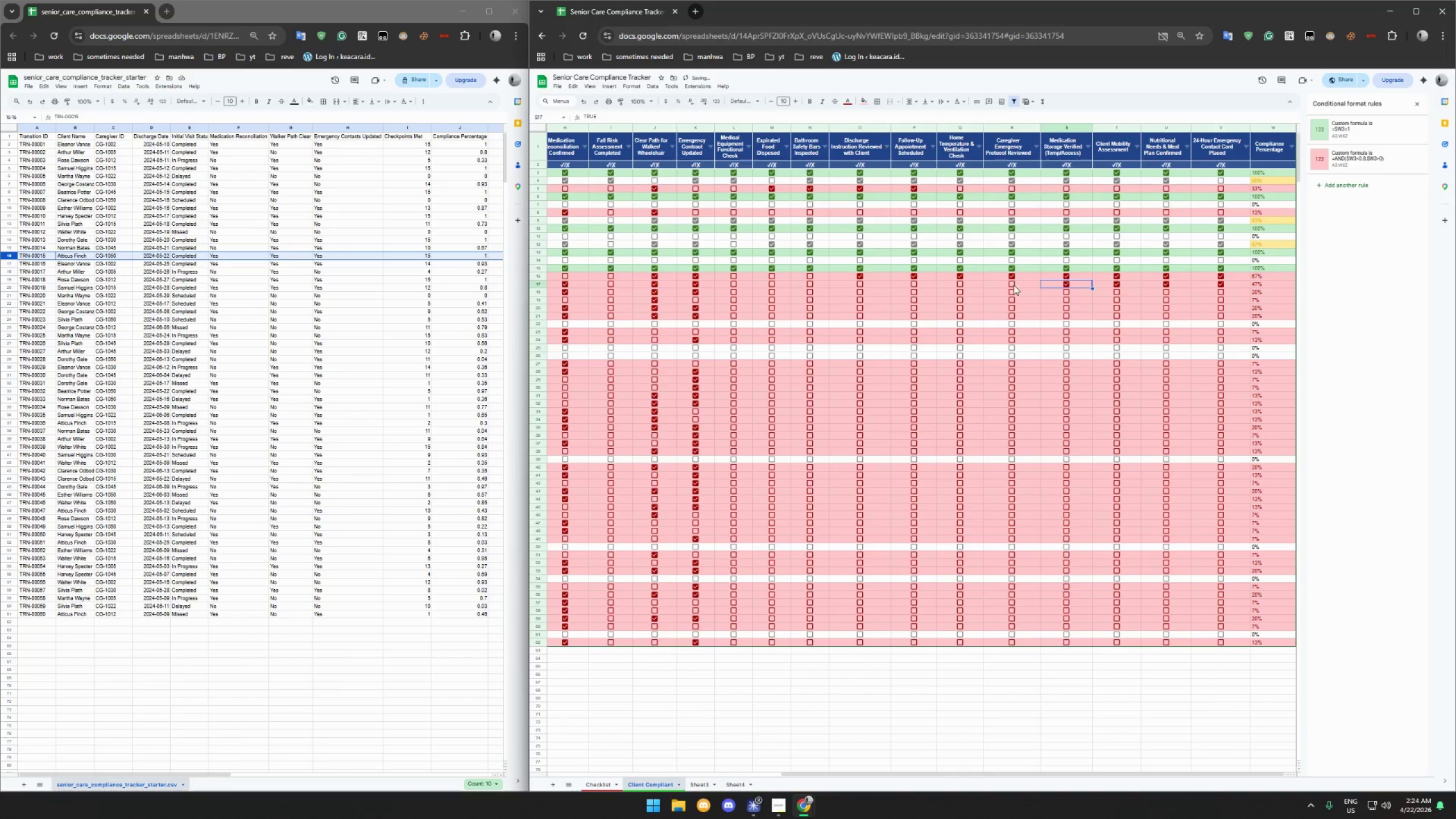 
left_click([1013, 285])
 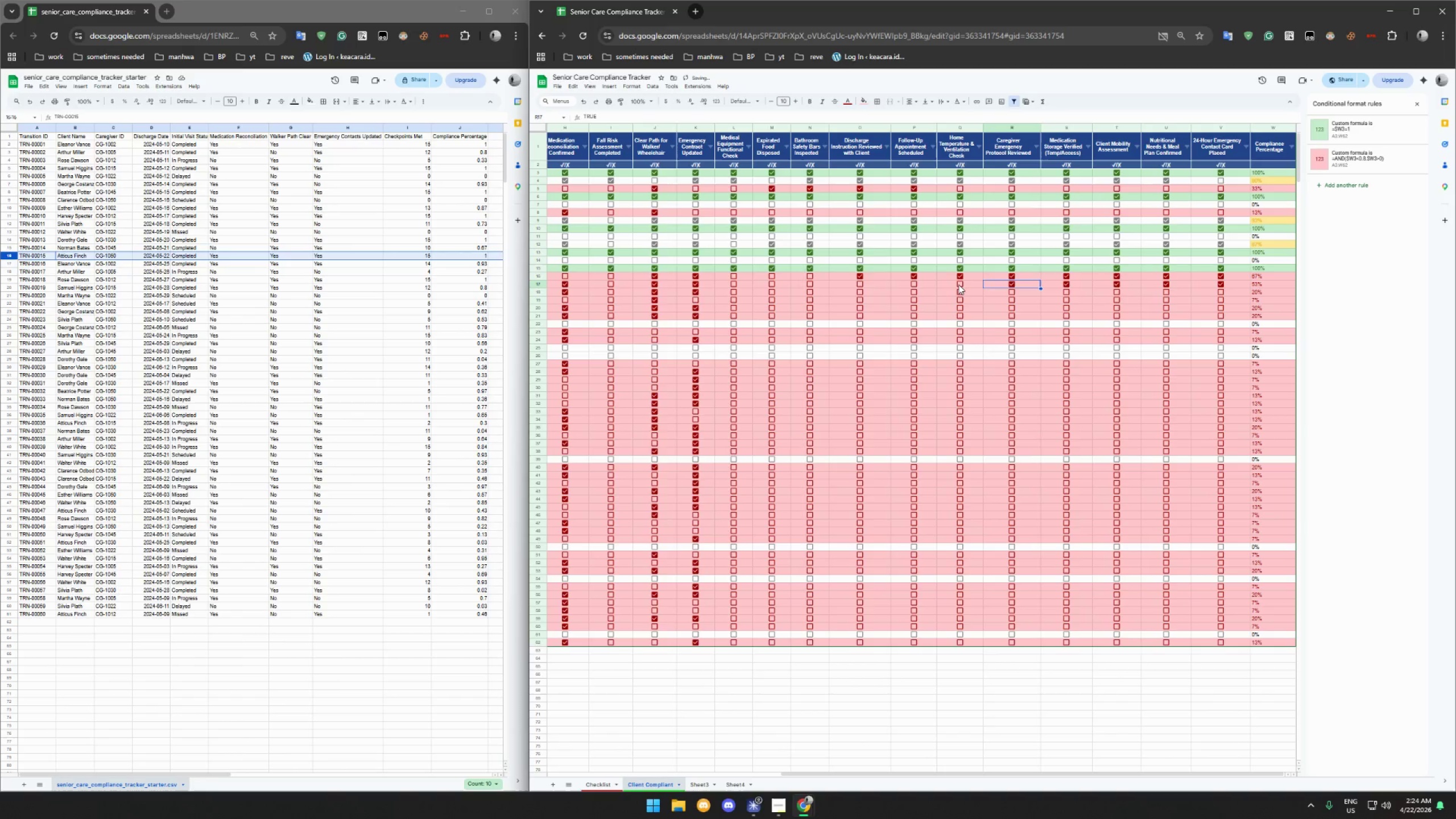 
left_click([958, 284])
 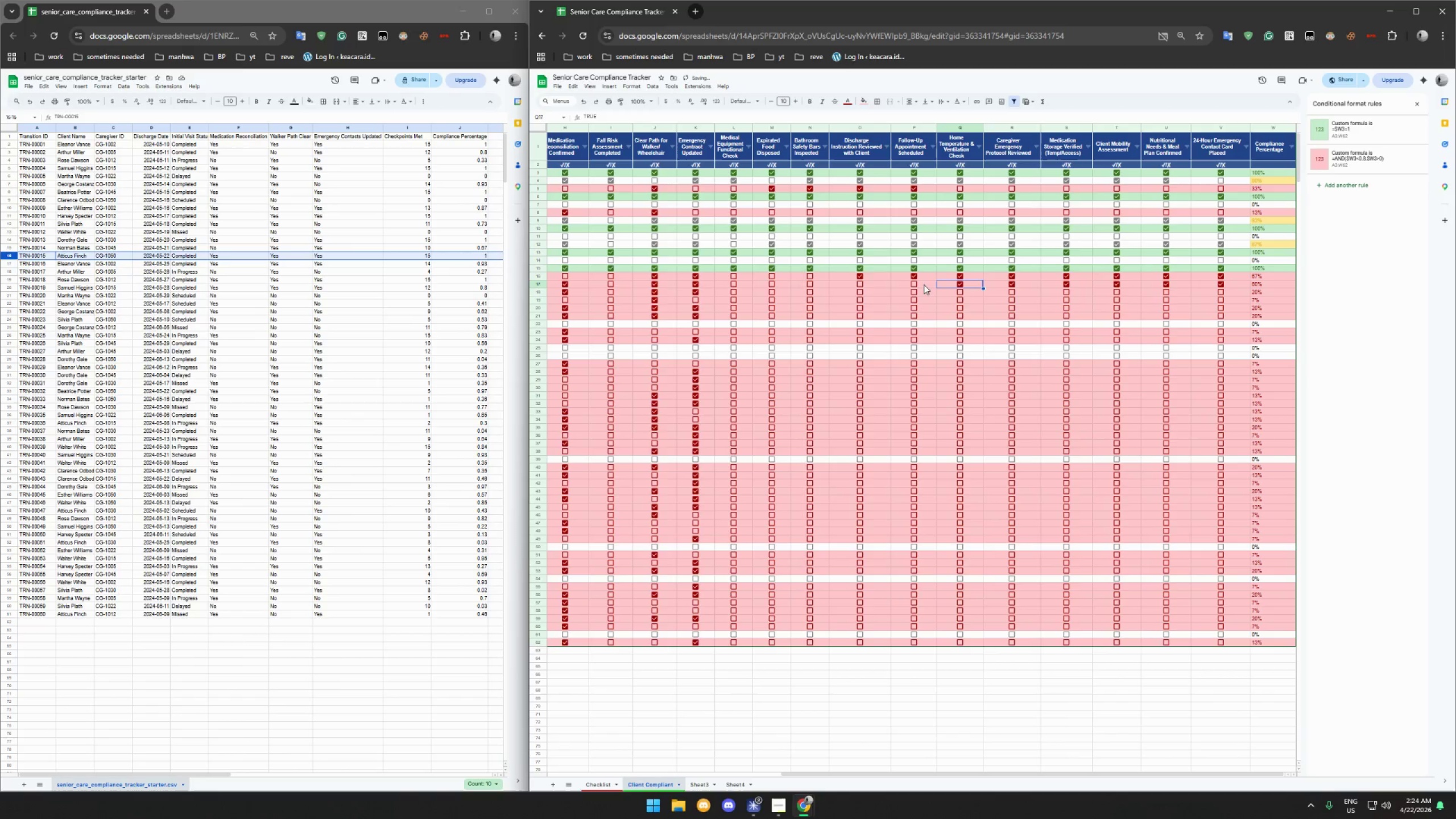 
left_click([913, 284])
 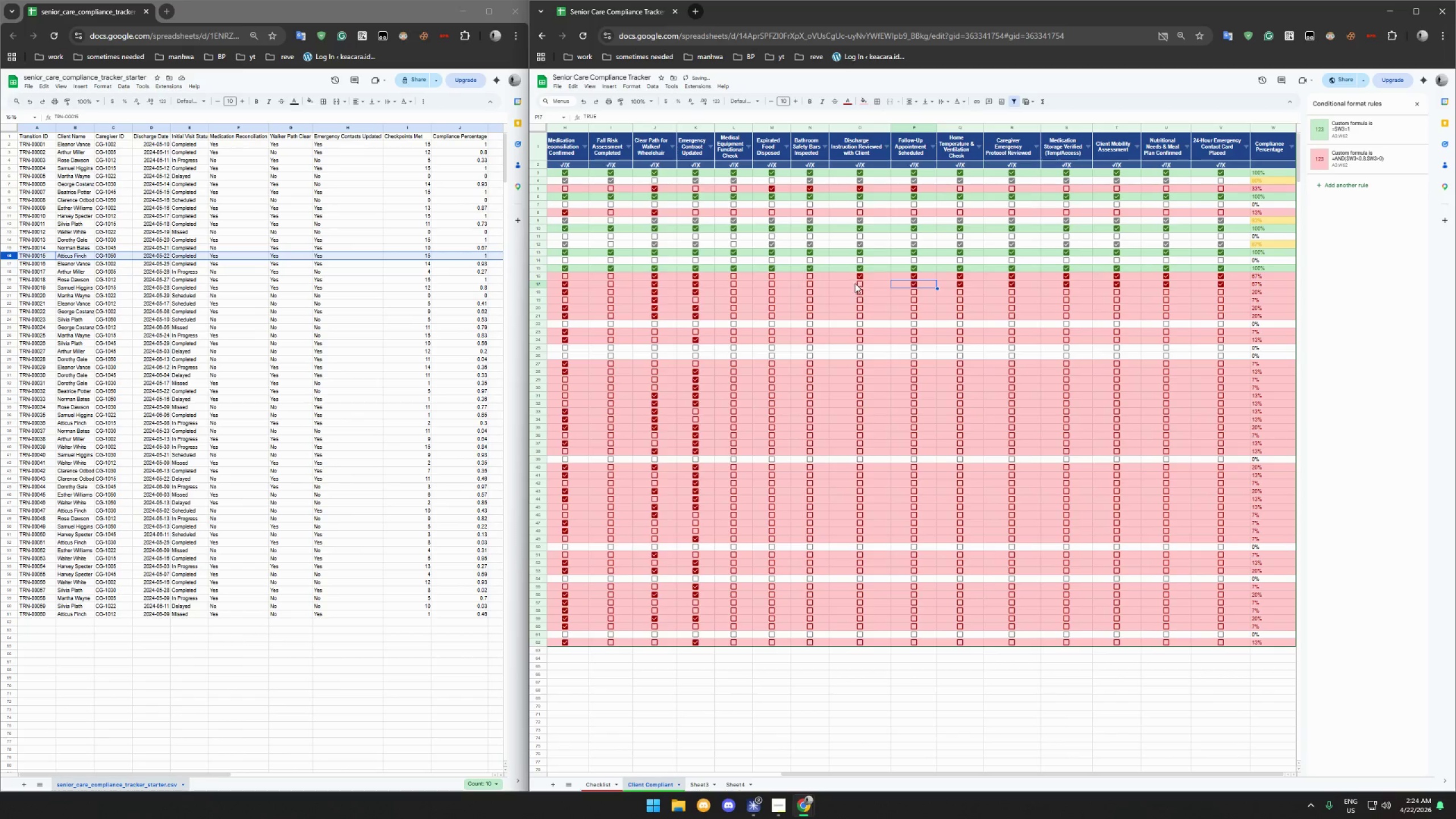 
left_click([859, 283])
 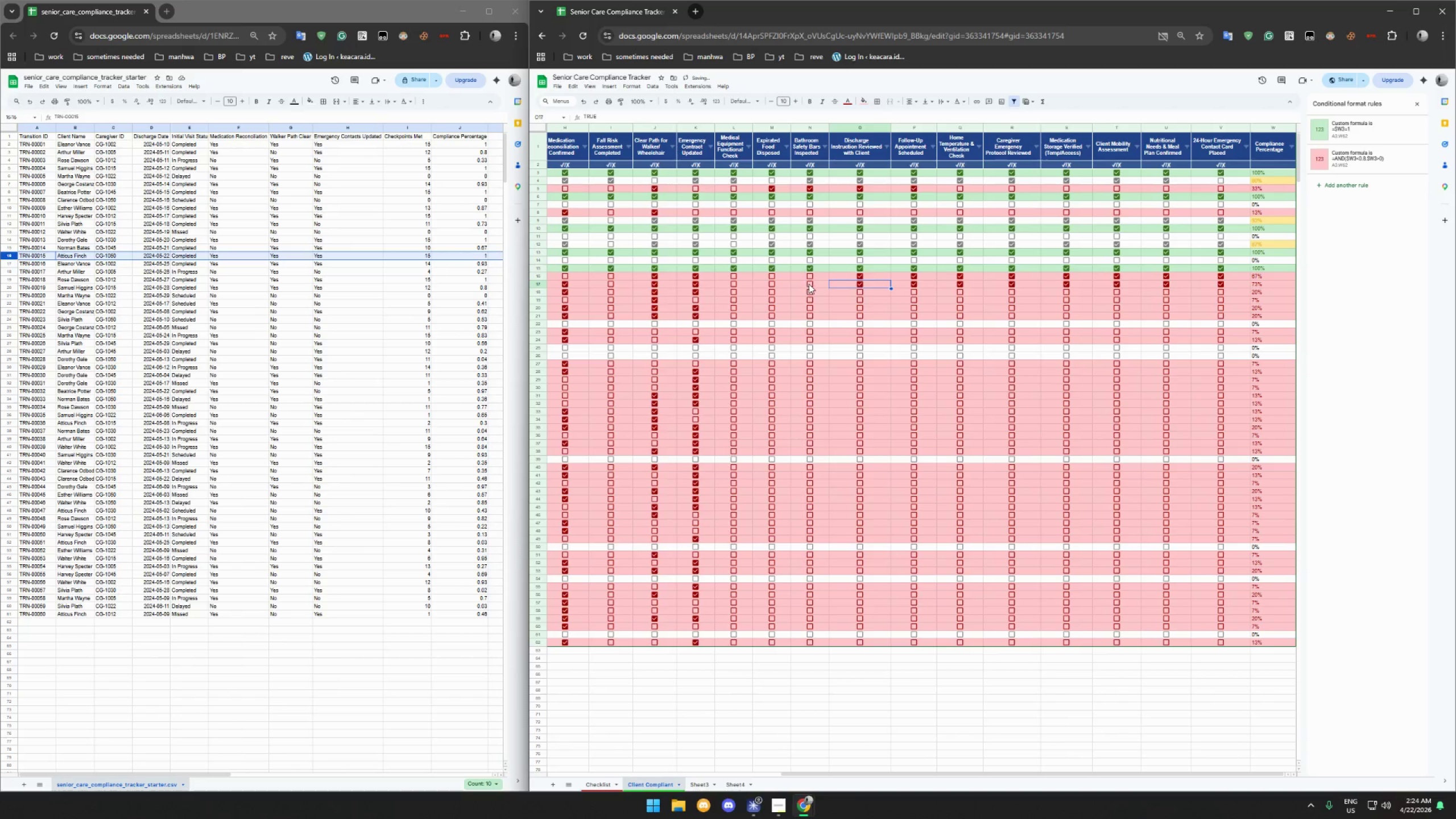 
left_click([809, 284])
 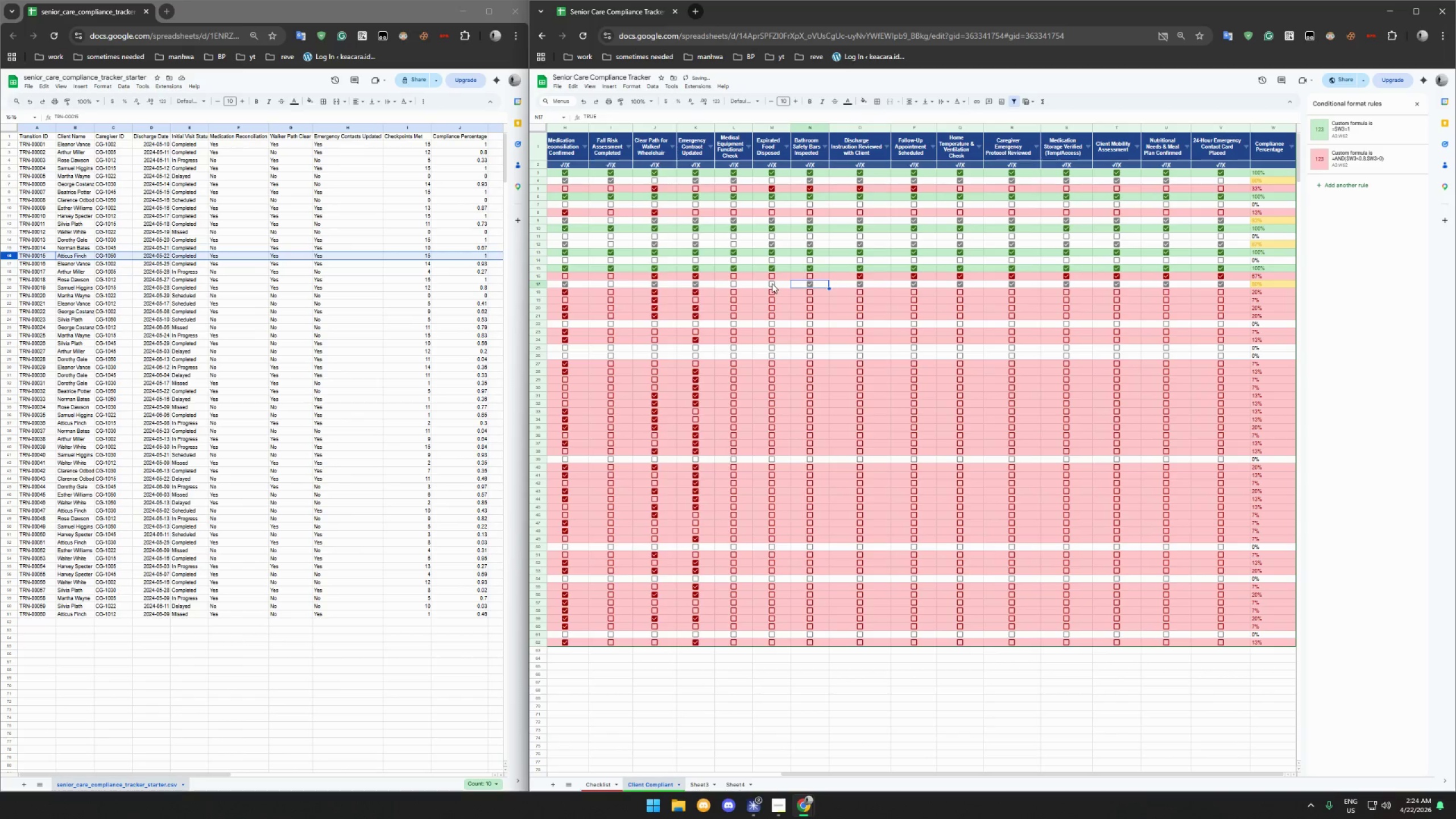 
left_click([771, 283])
 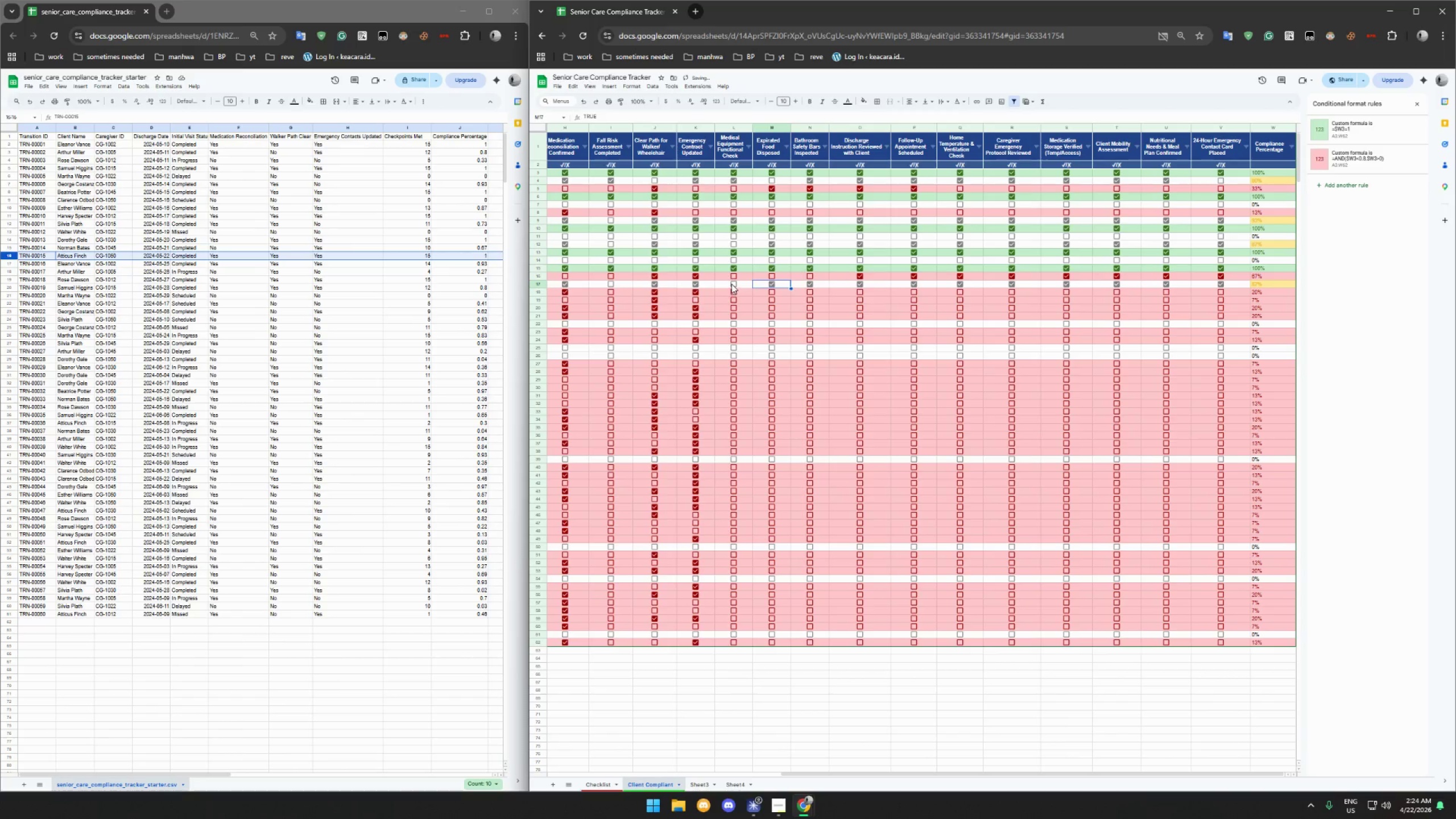 
left_click([733, 283])
 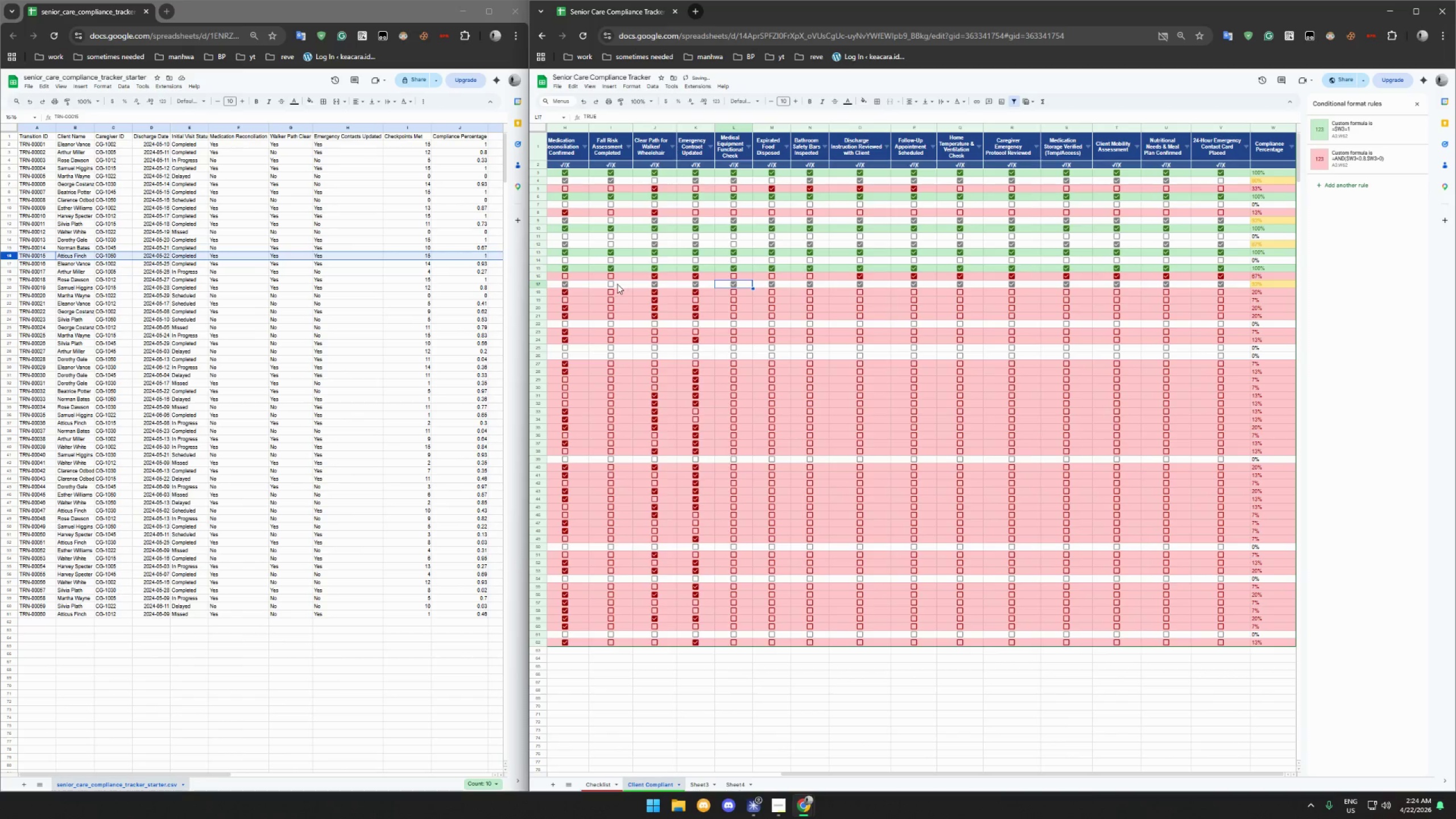 
left_click([611, 284])
 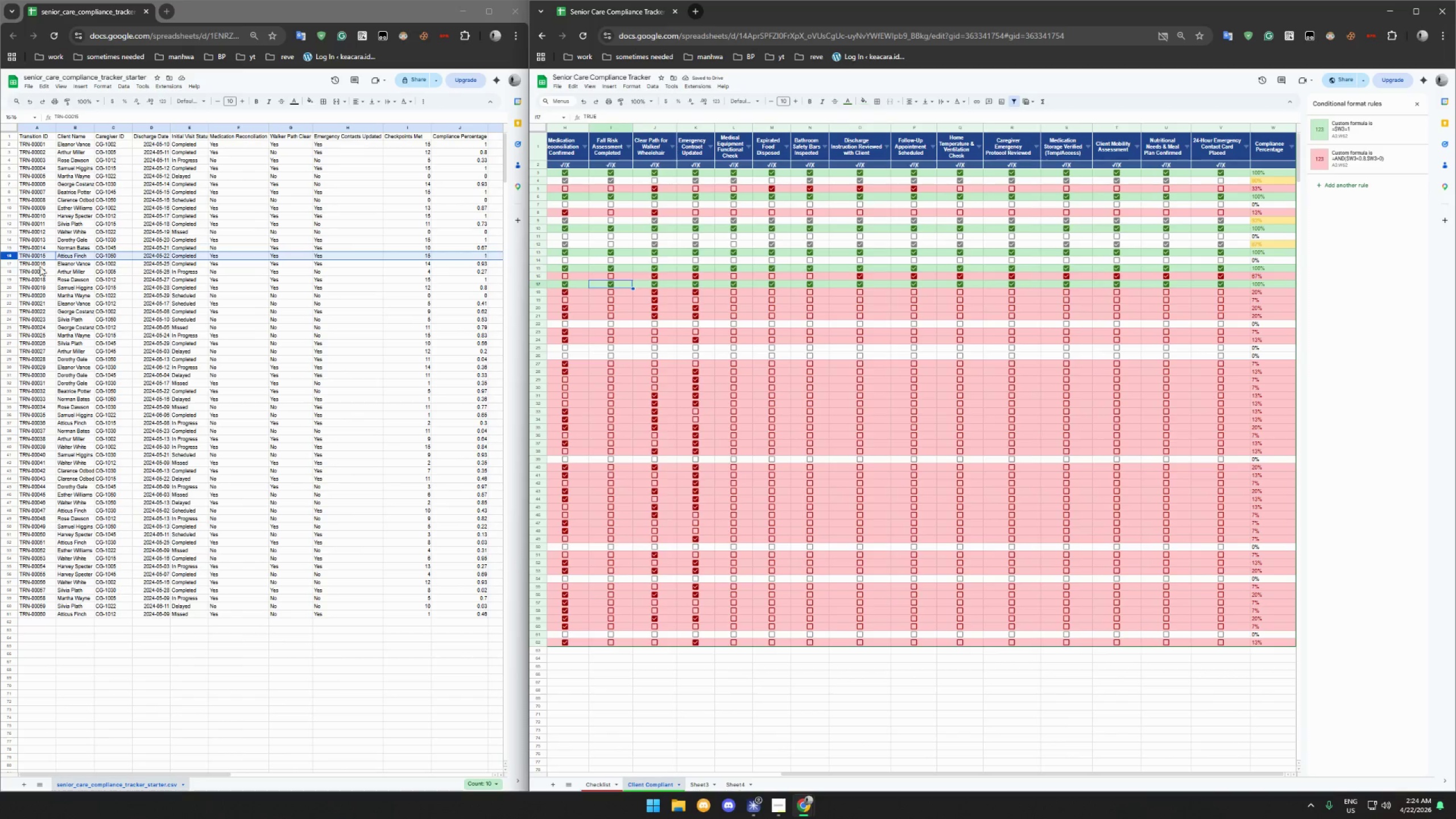 
left_click([8, 263])
 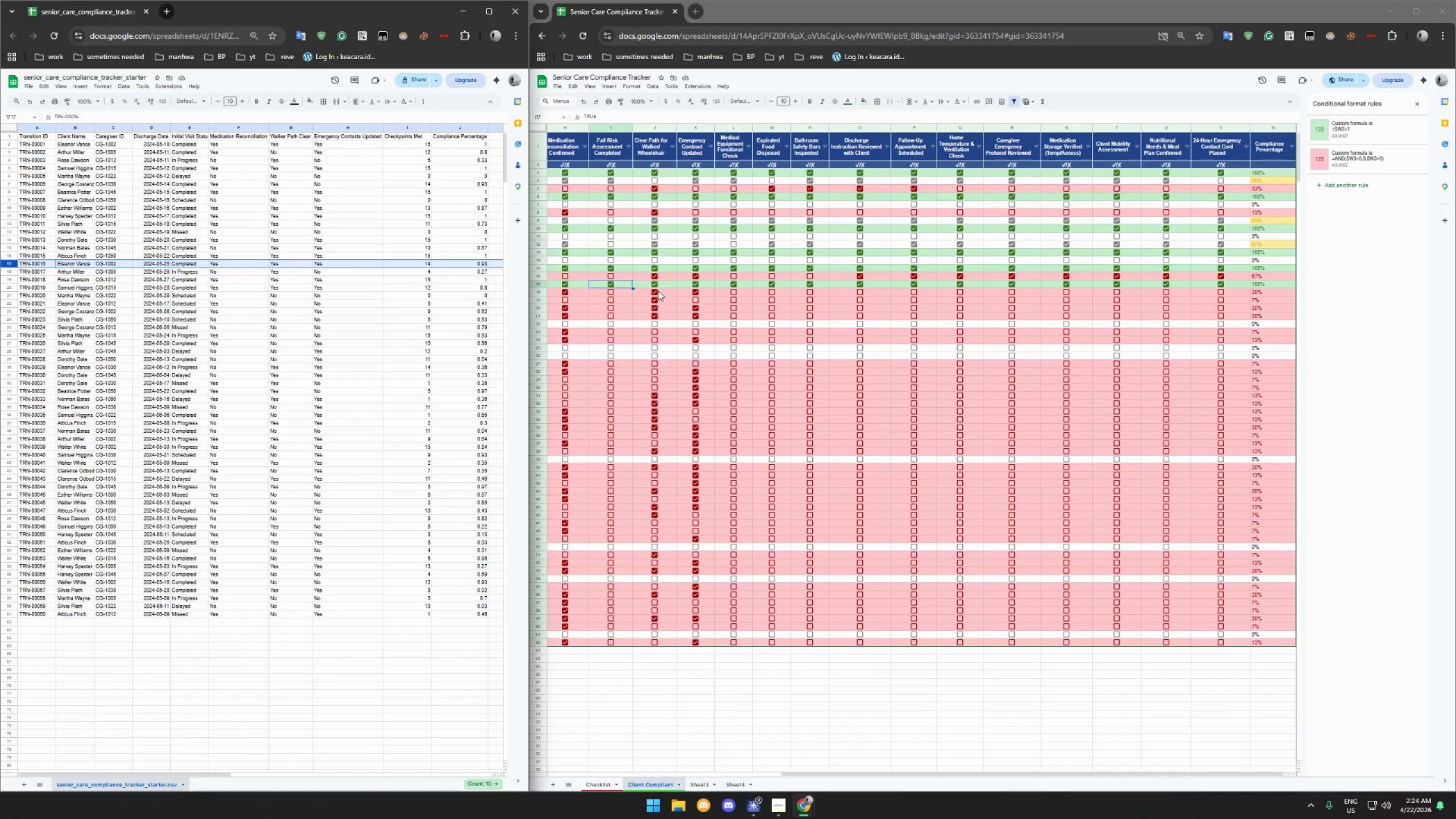 
wait(6.0)
 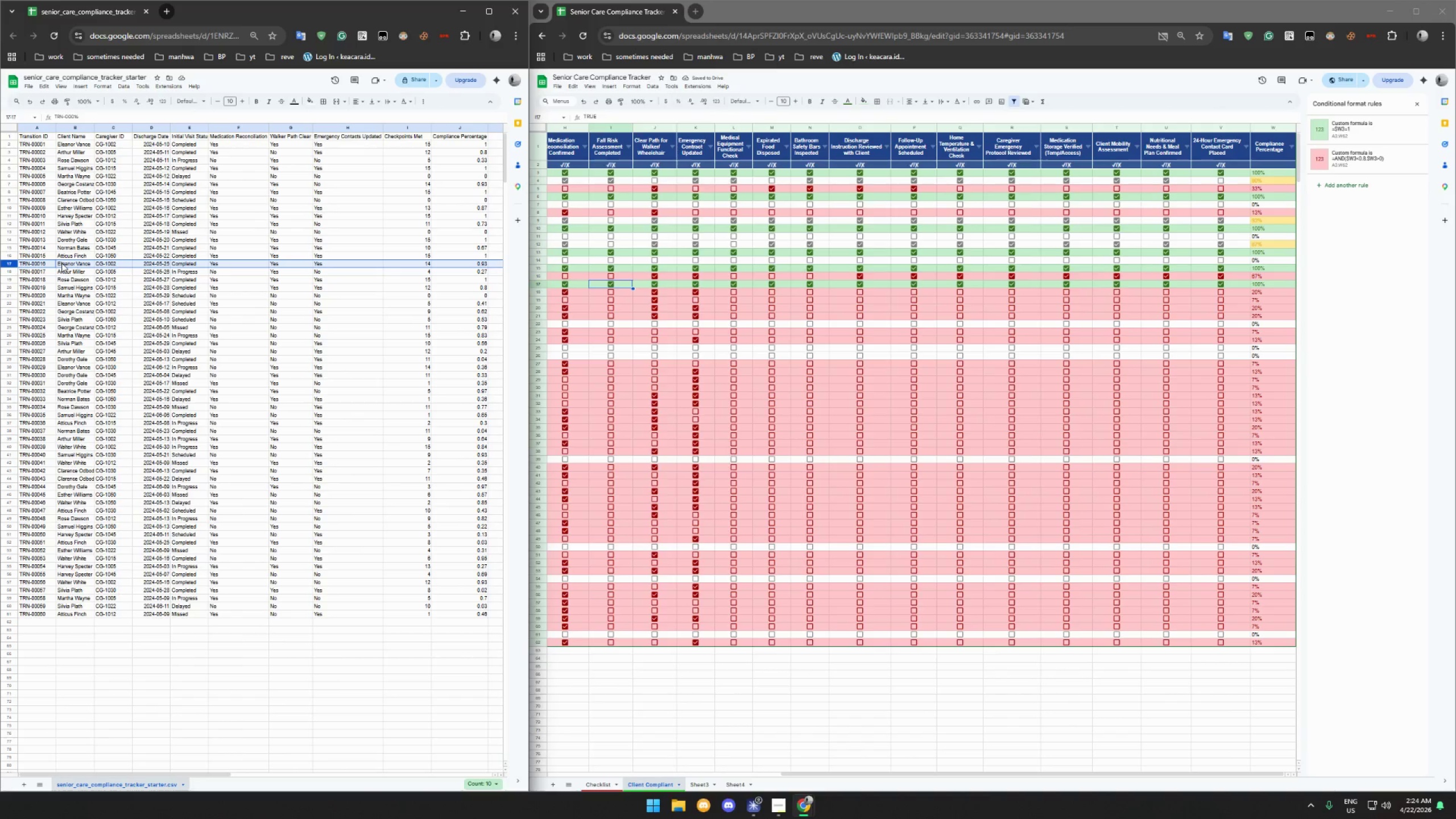 
left_click([734, 292])
 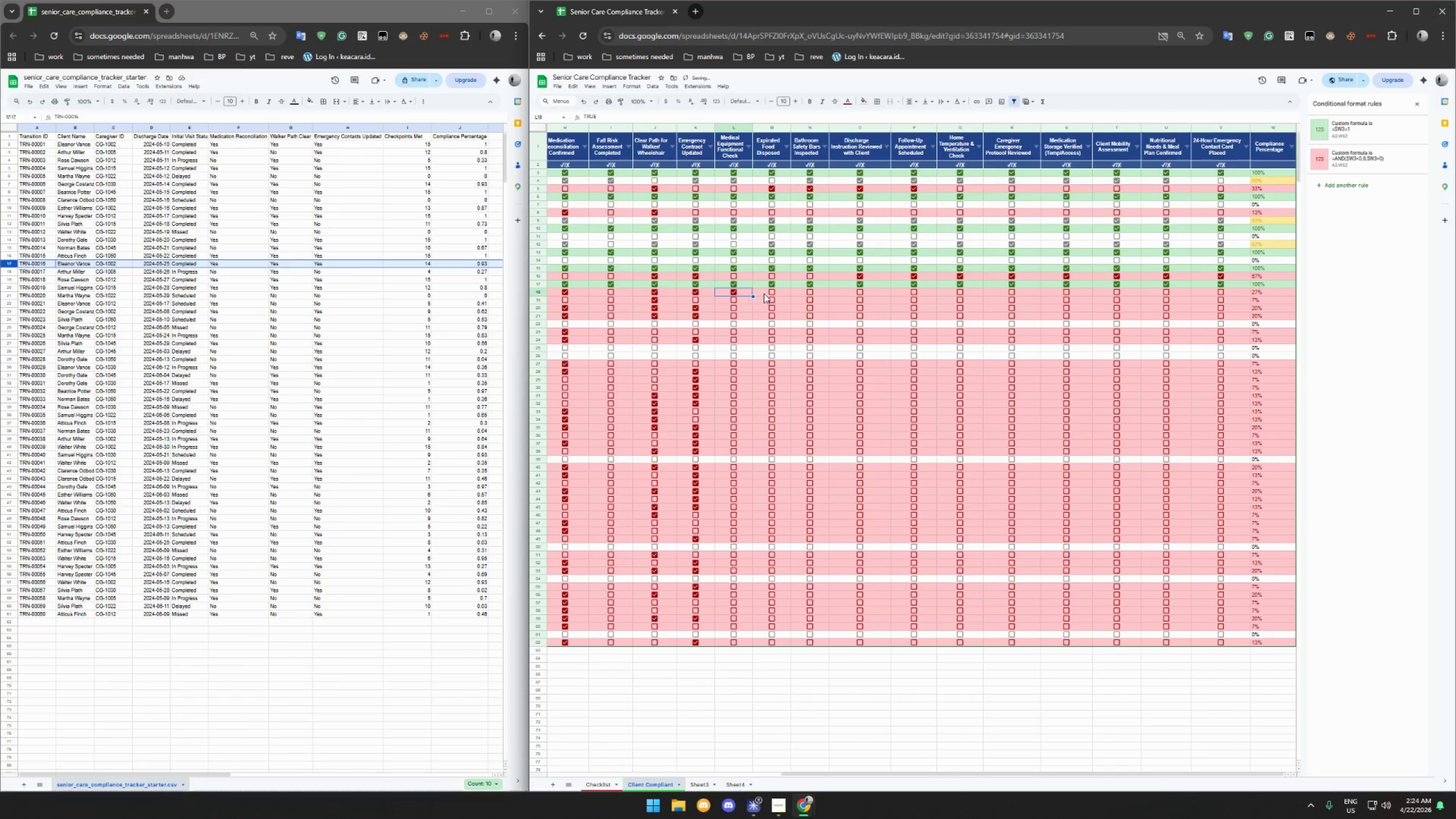 
left_click([772, 293])
 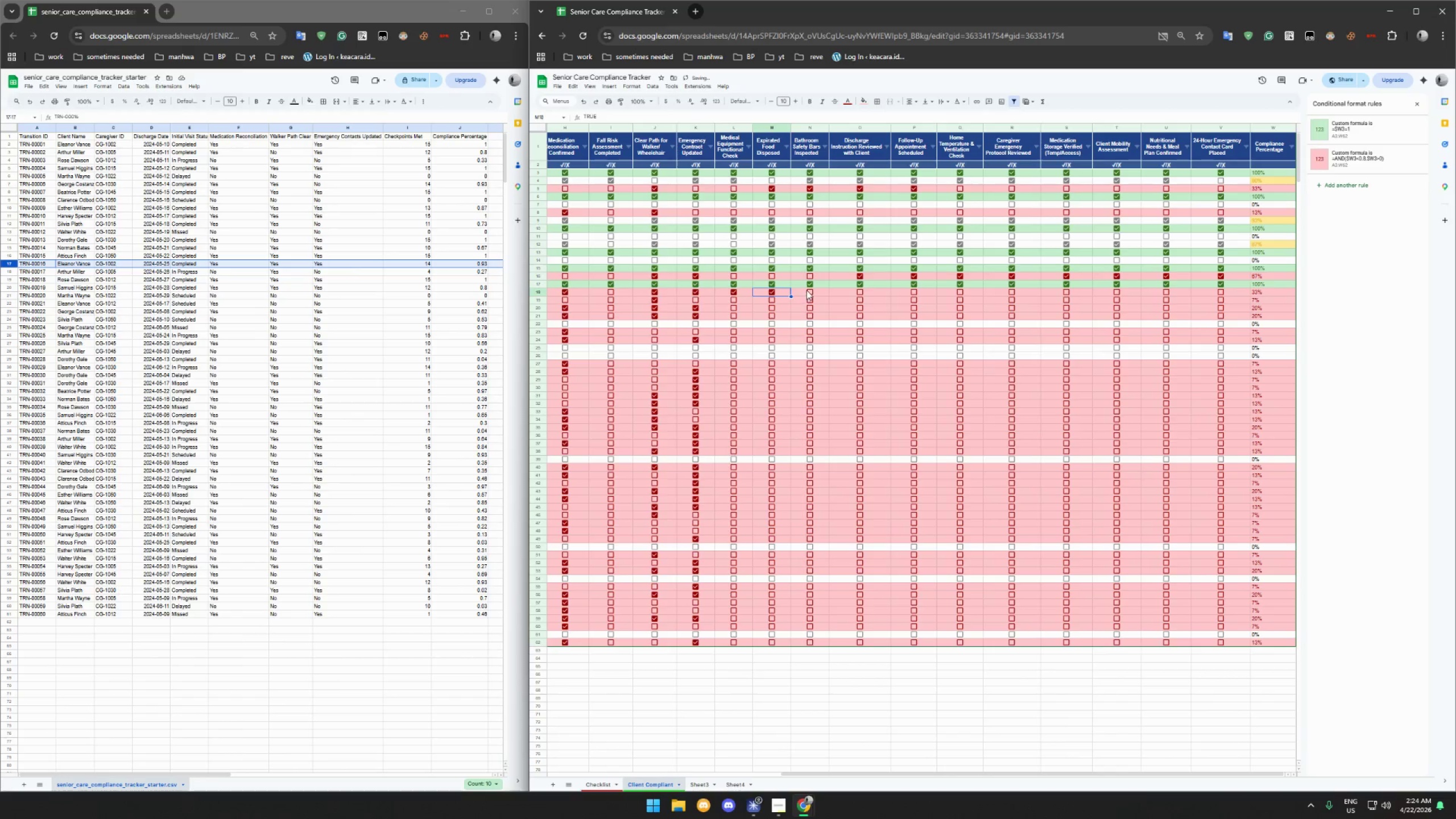 
left_click([809, 290])
 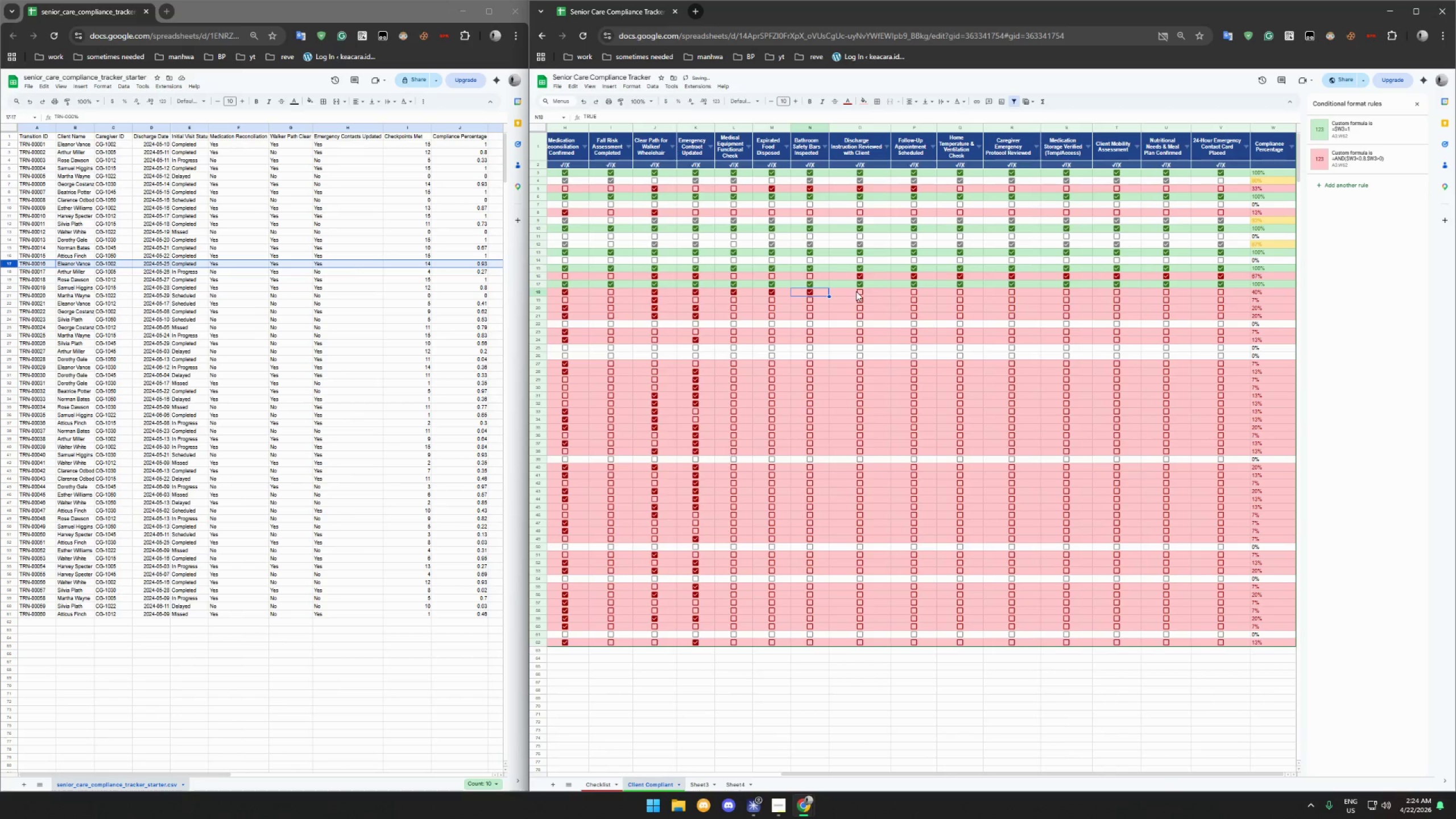 
left_click([858, 291])
 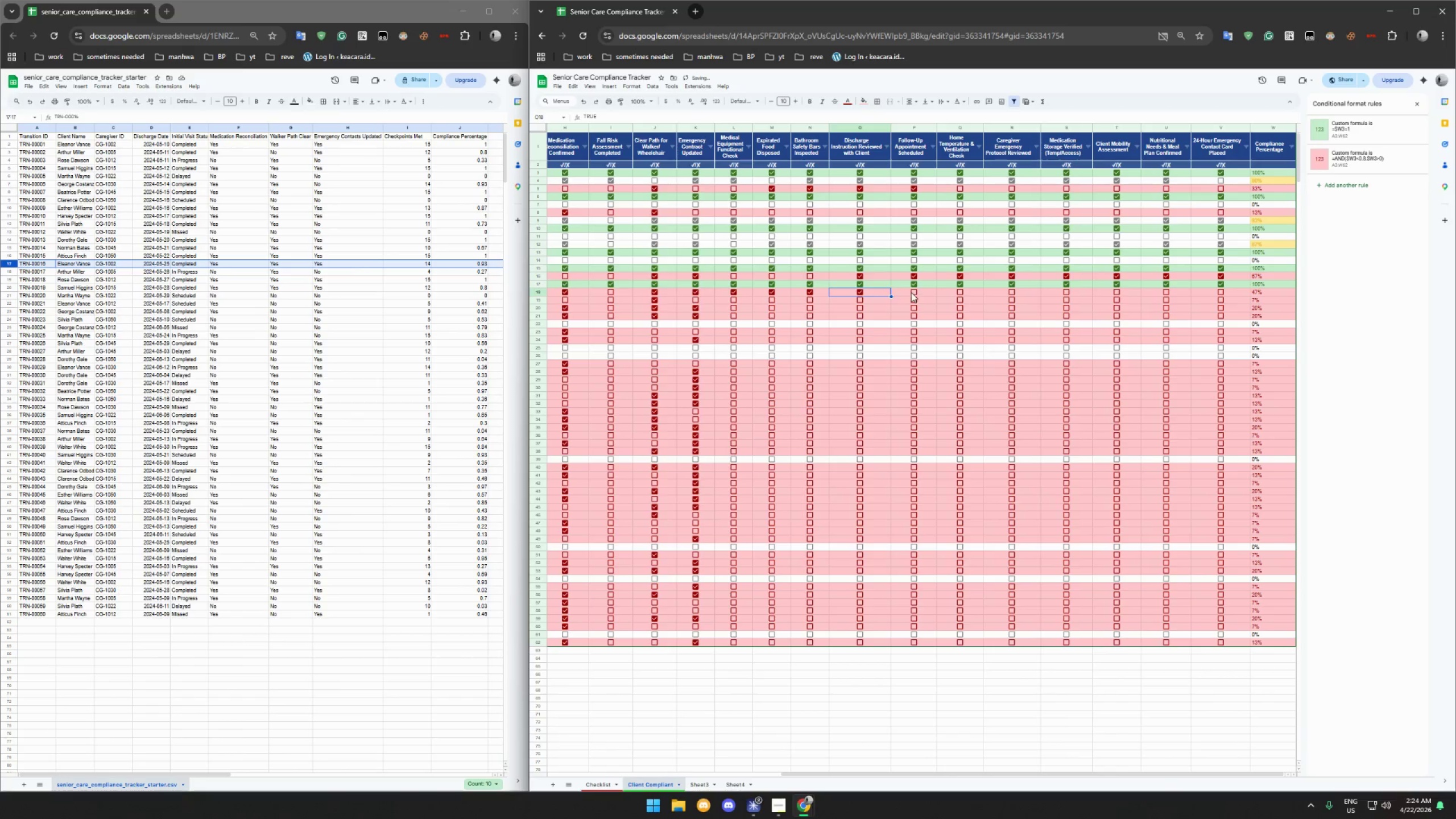 
left_click([914, 292])
 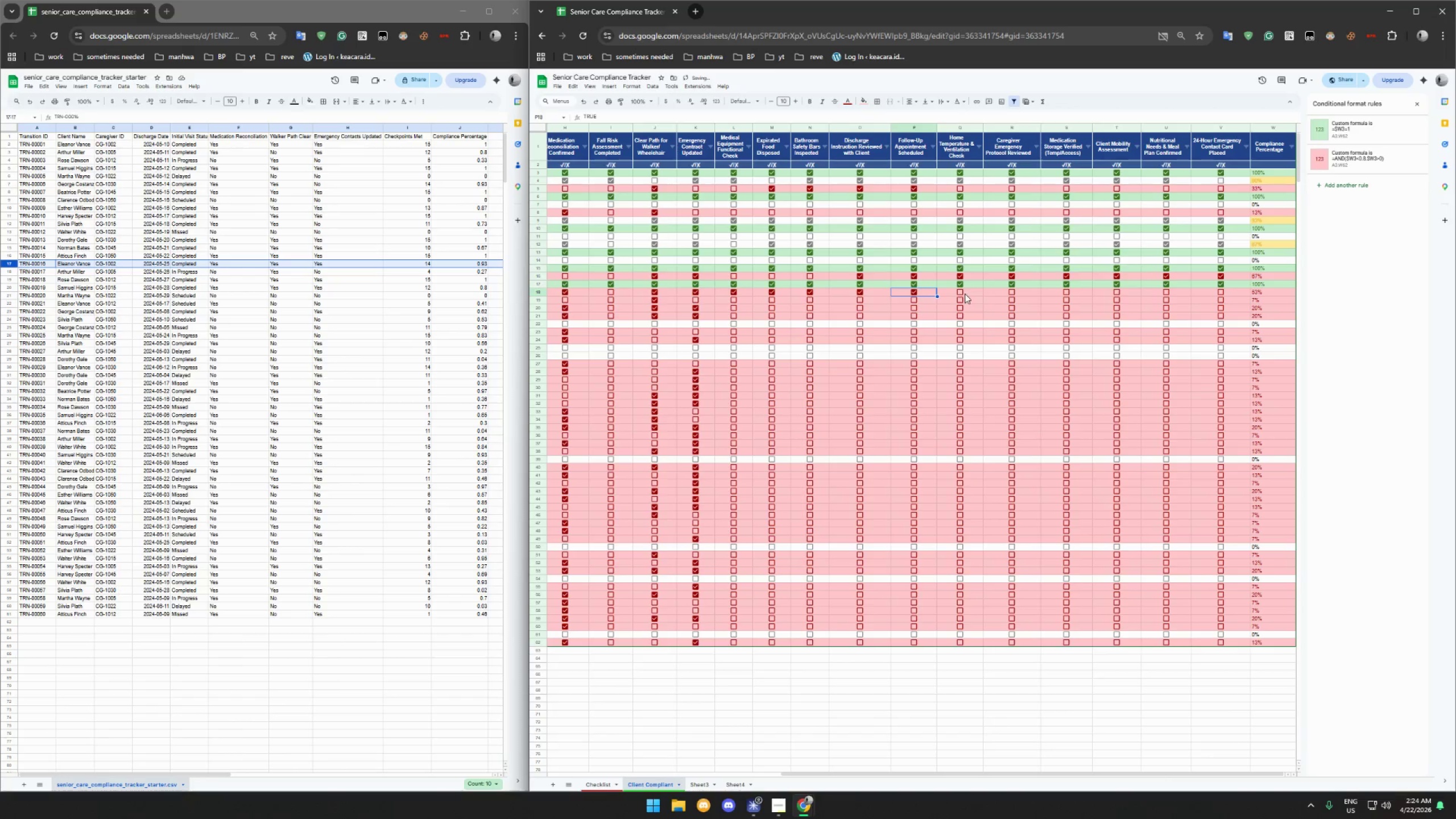 
left_click([960, 292])
 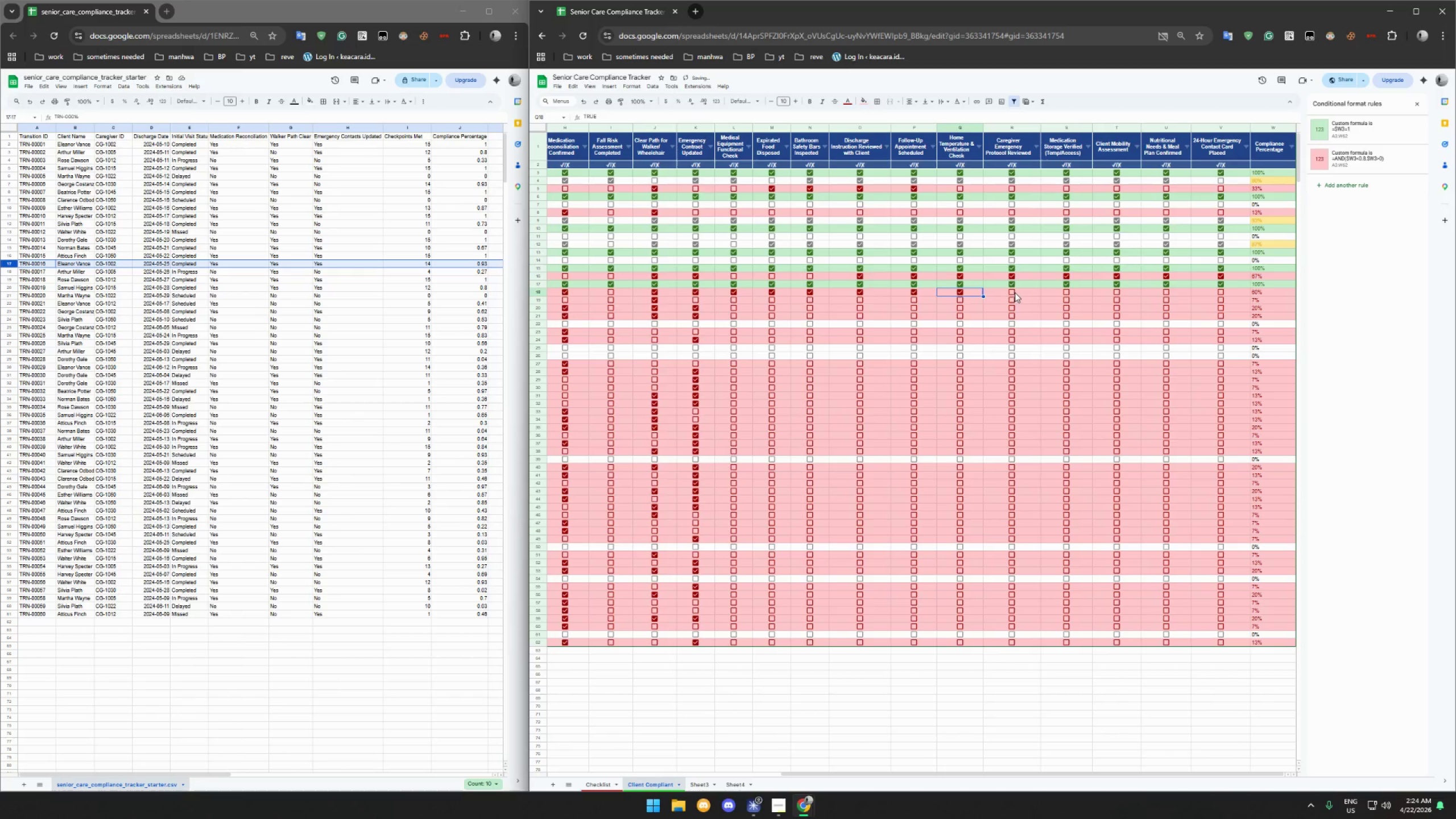 
left_click([1011, 292])
 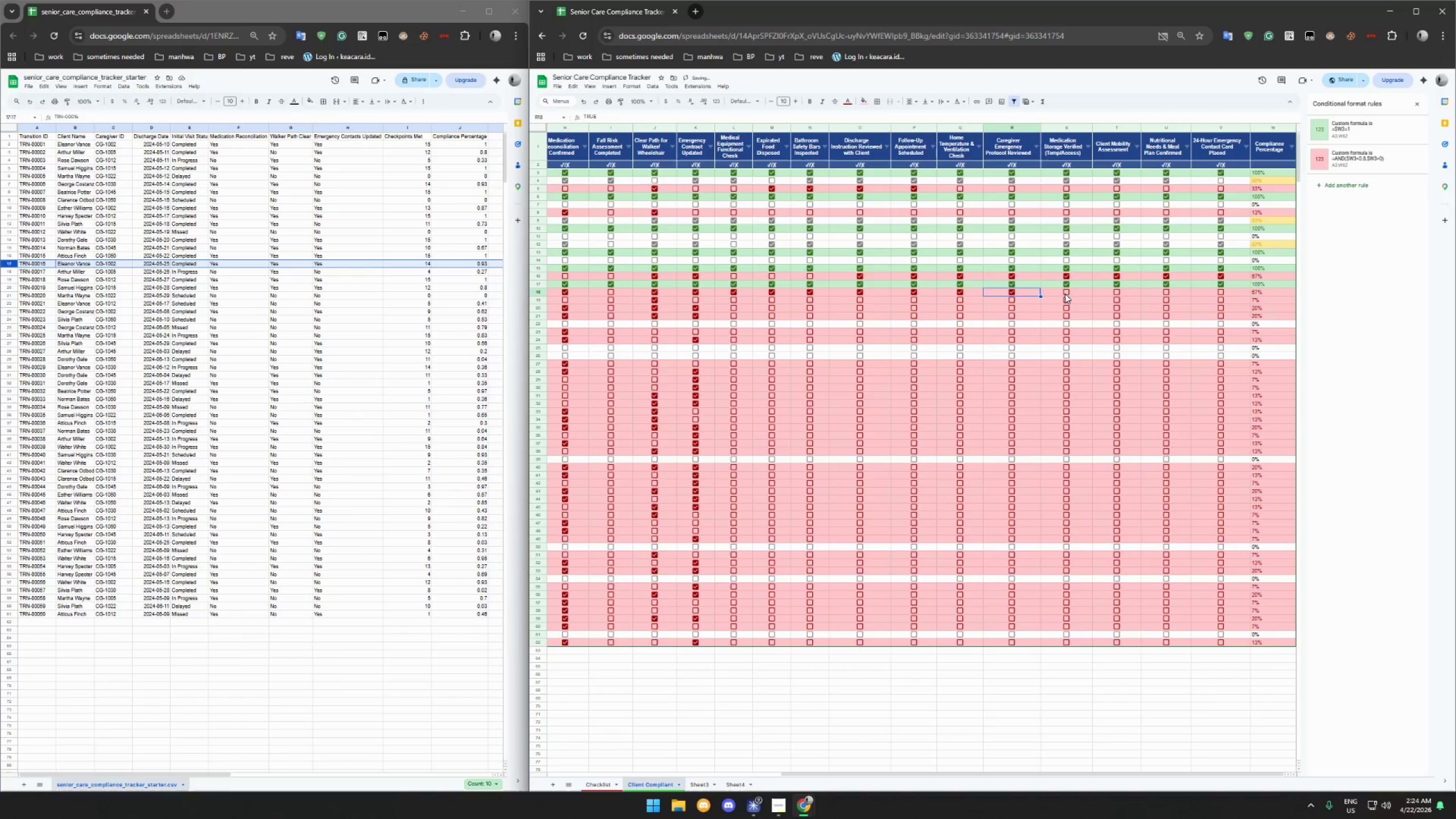 
left_click([1066, 293])
 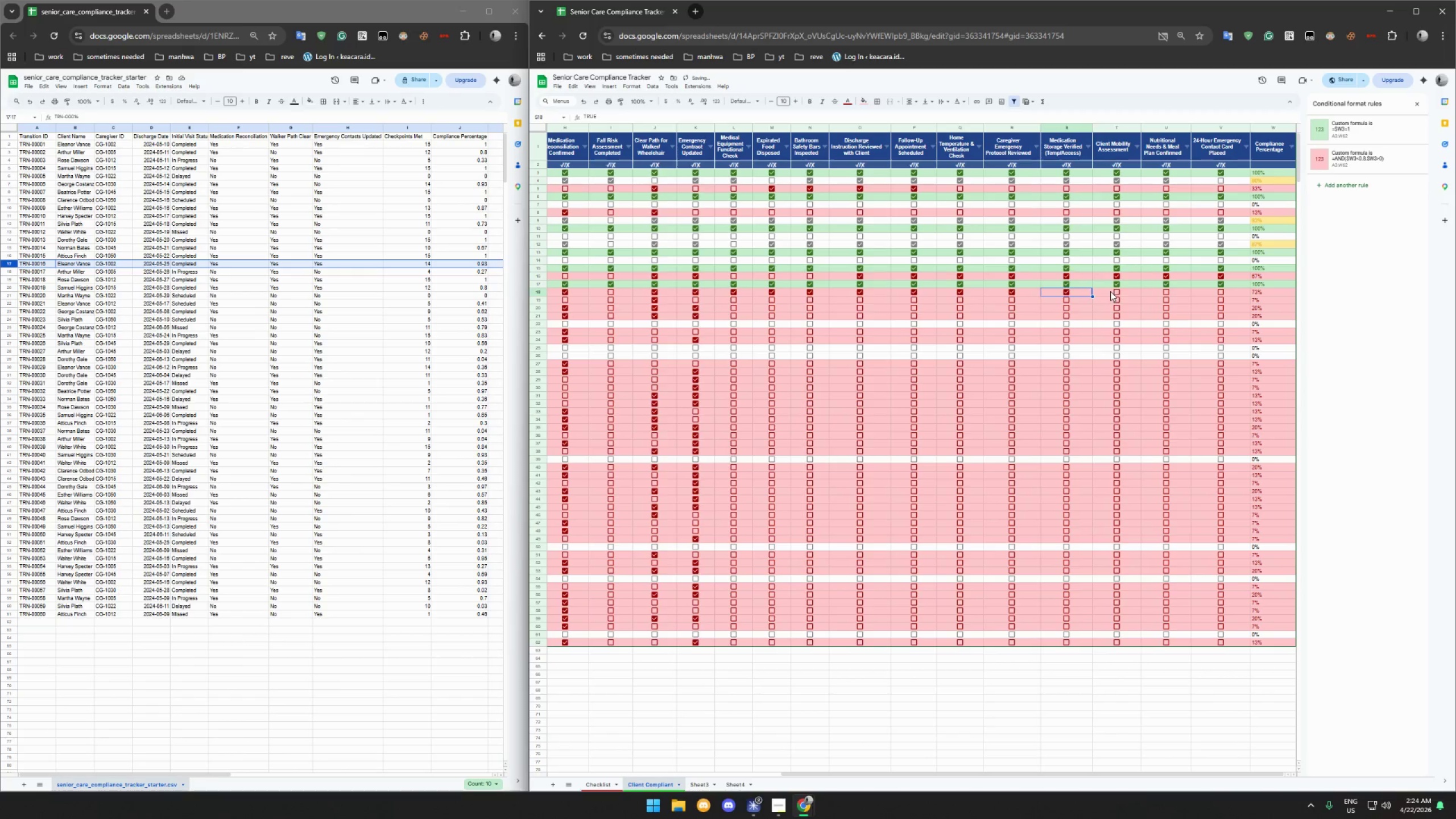 
left_click([1116, 291])
 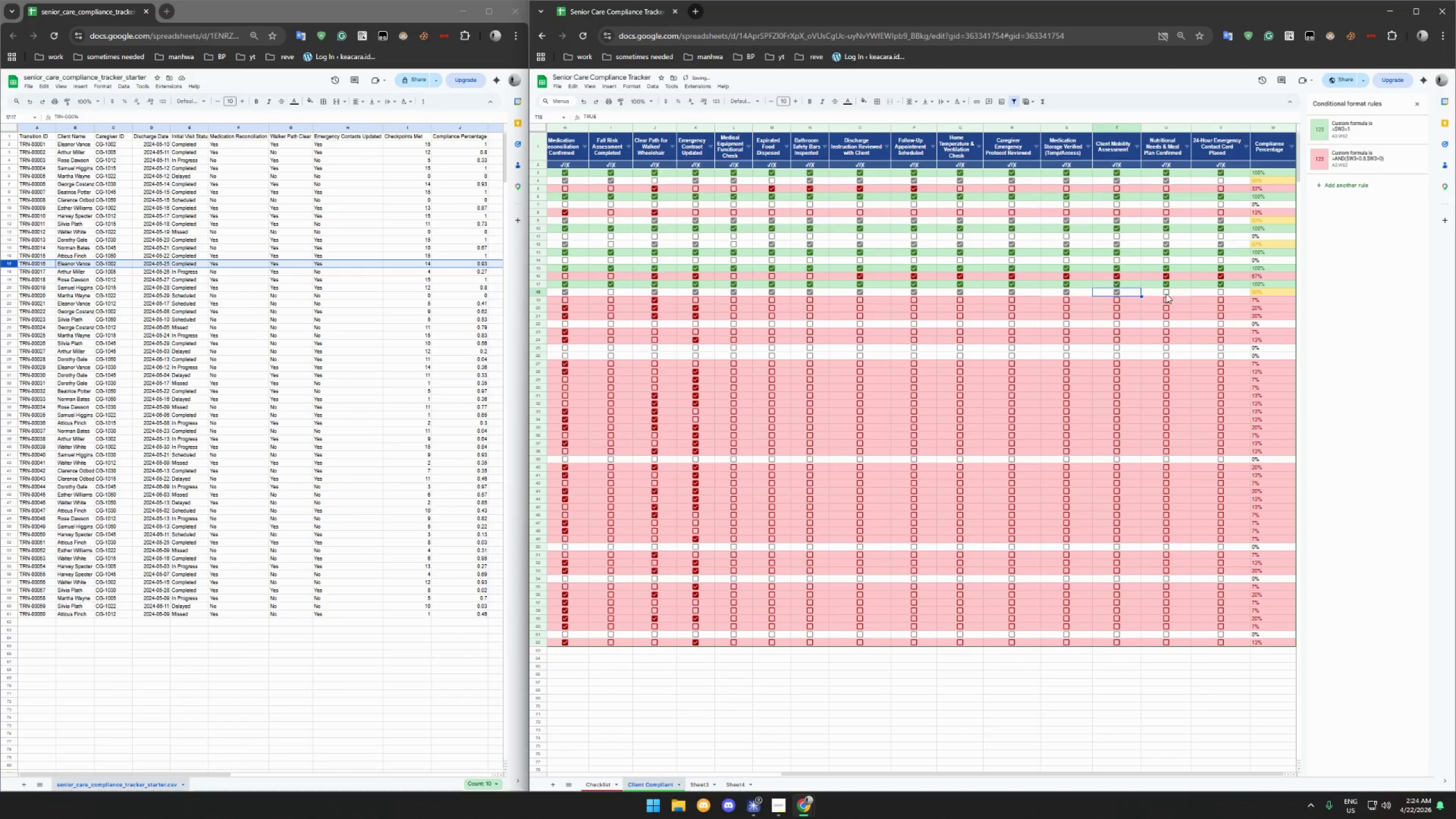 
left_click([1167, 292])
 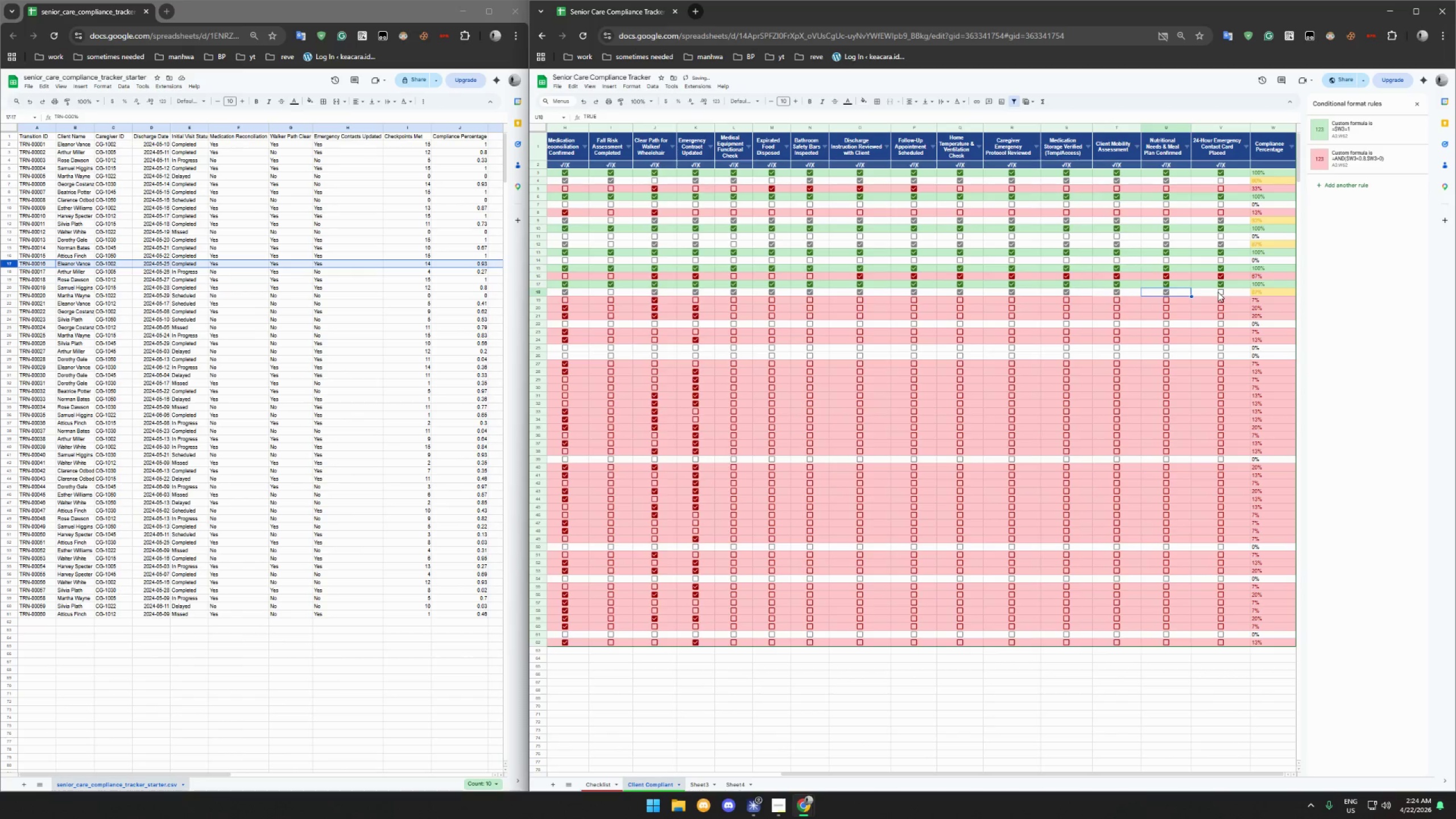 
left_click([1219, 292])
 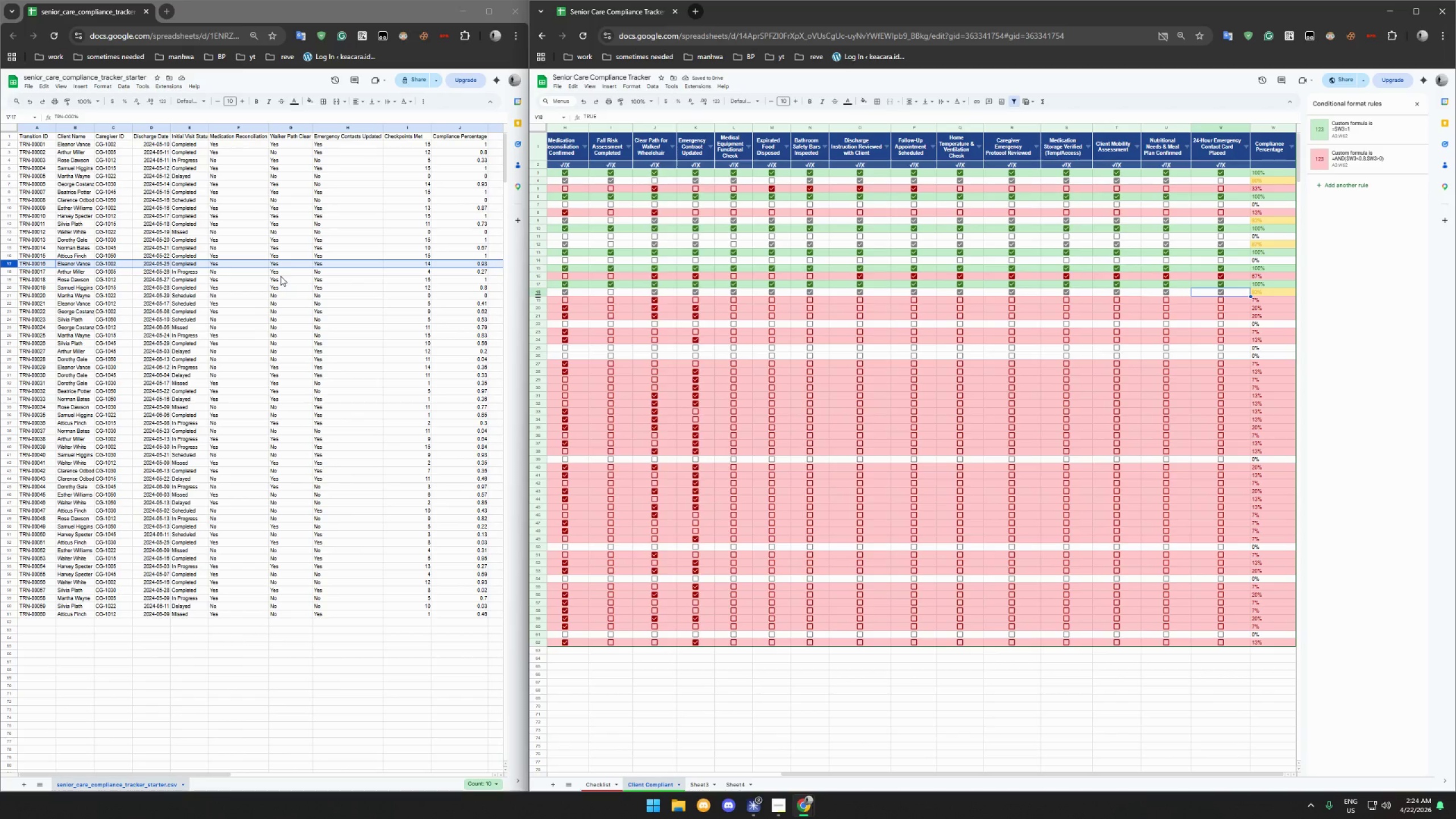 
wait(5.9)
 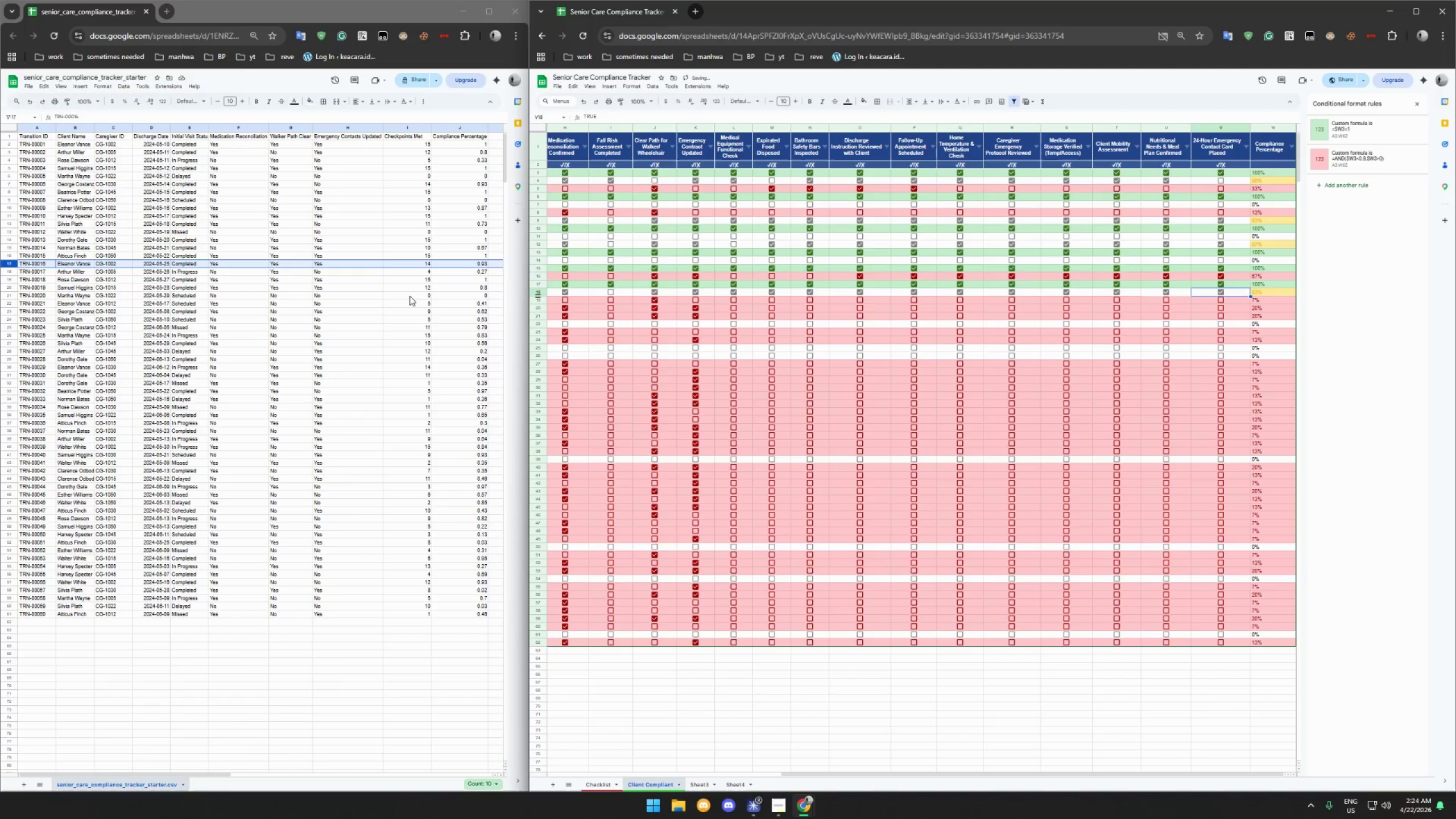 
left_click_drag(start_coordinate=[796, 774], to_coordinate=[705, 763])
 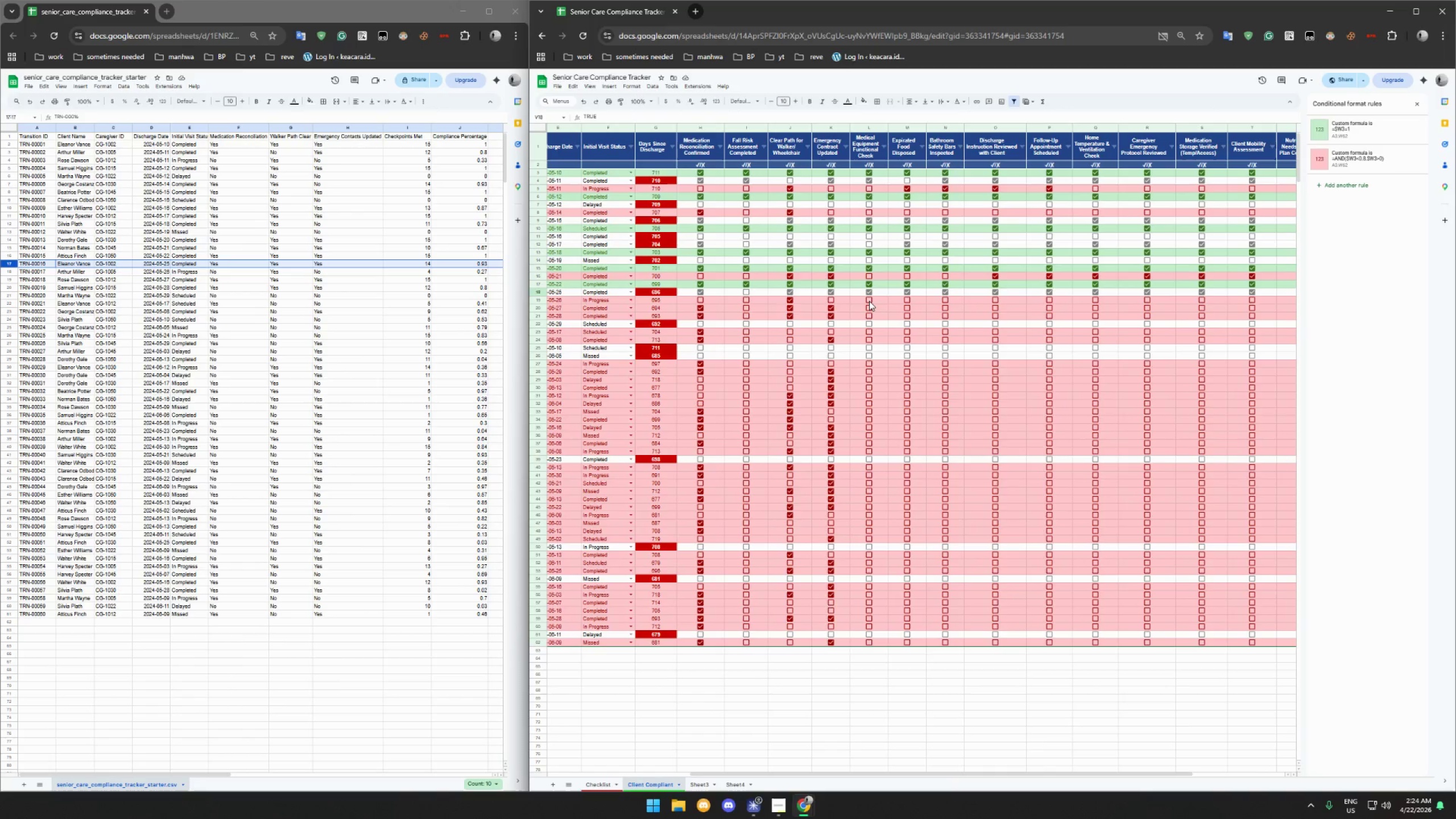 
wait(6.88)
 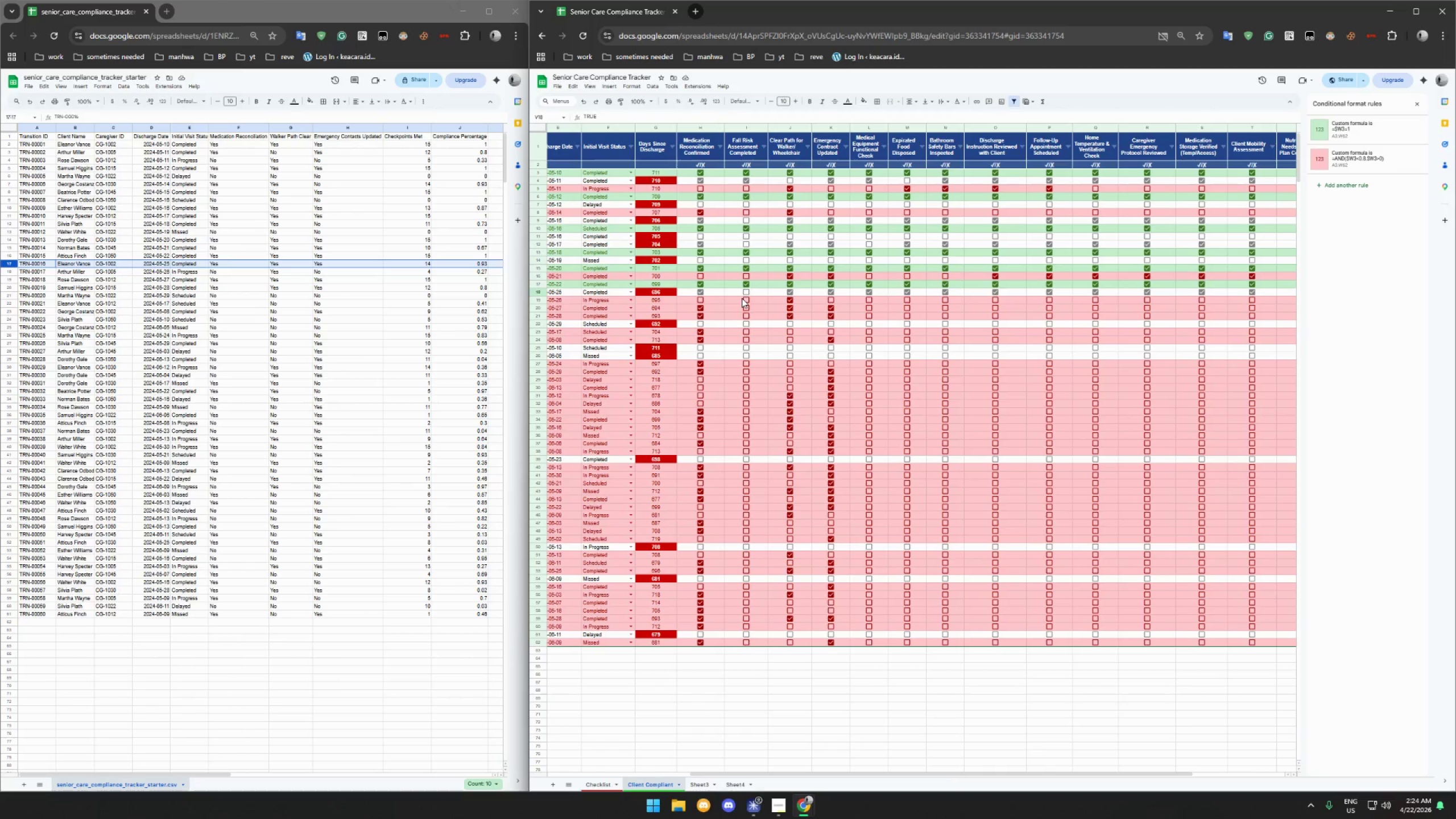 
left_click([945, 301])
 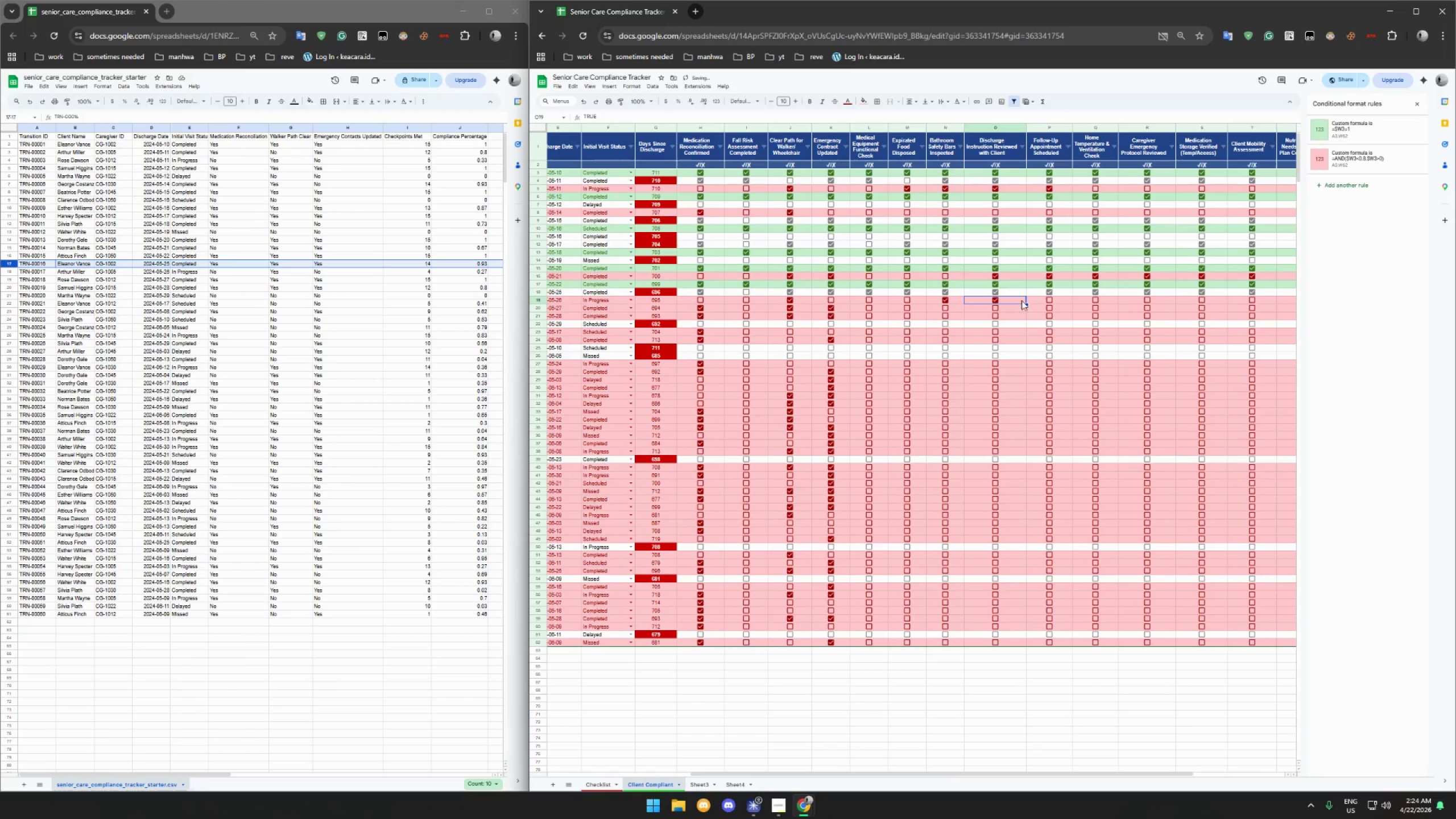 
left_click([1046, 297])
 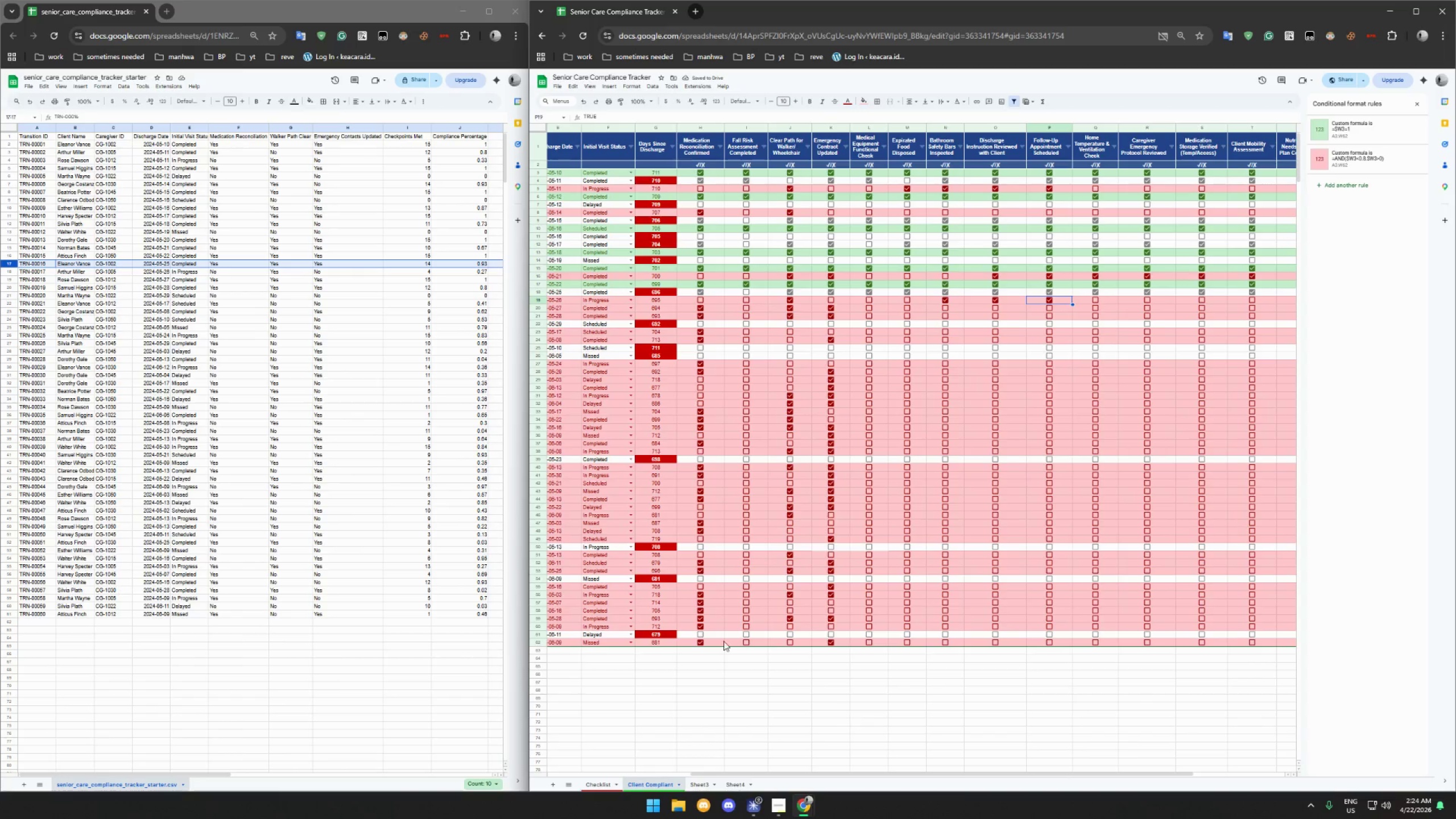 
left_click([400, 270])
 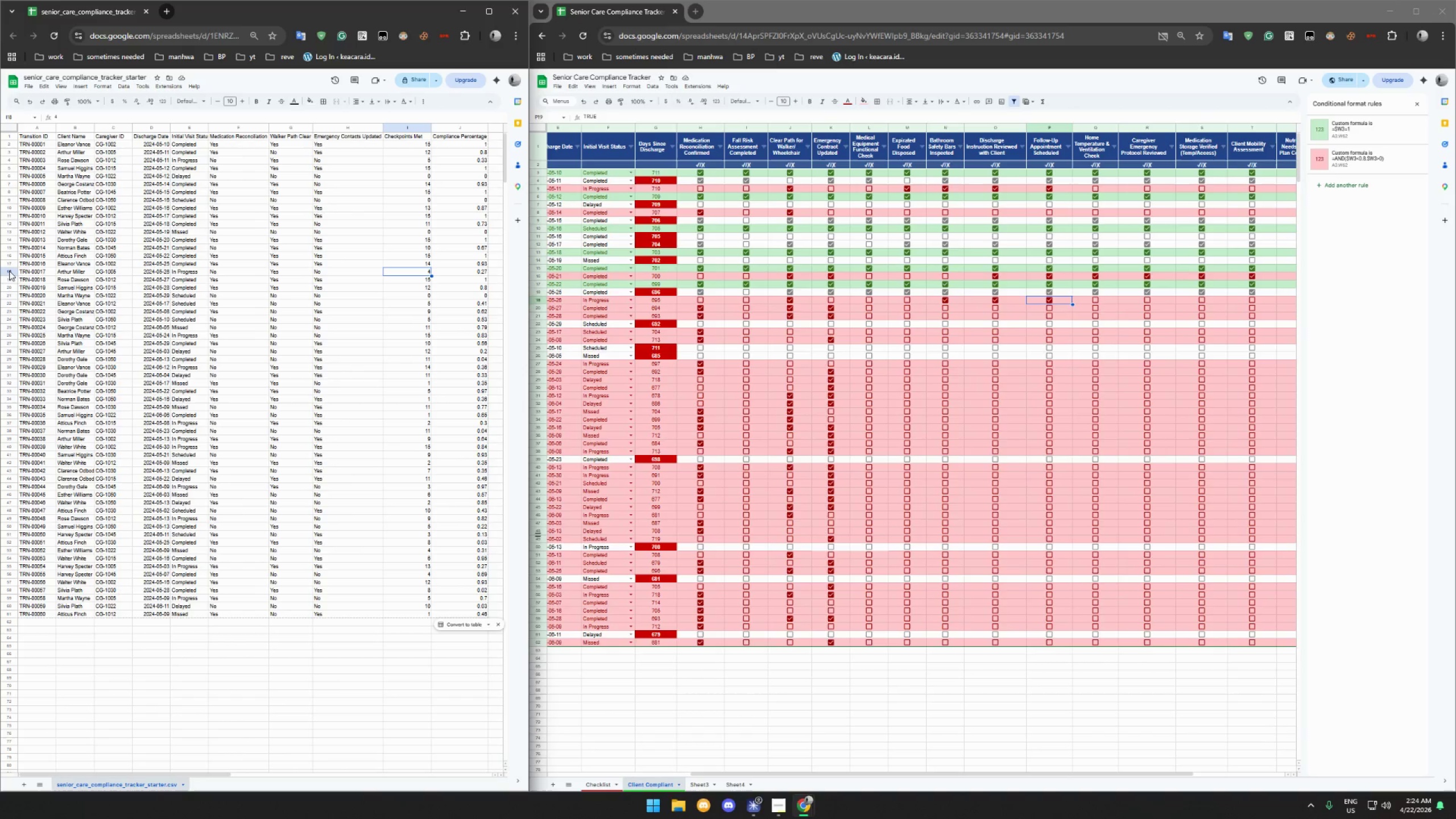 
left_click([3, 271])
 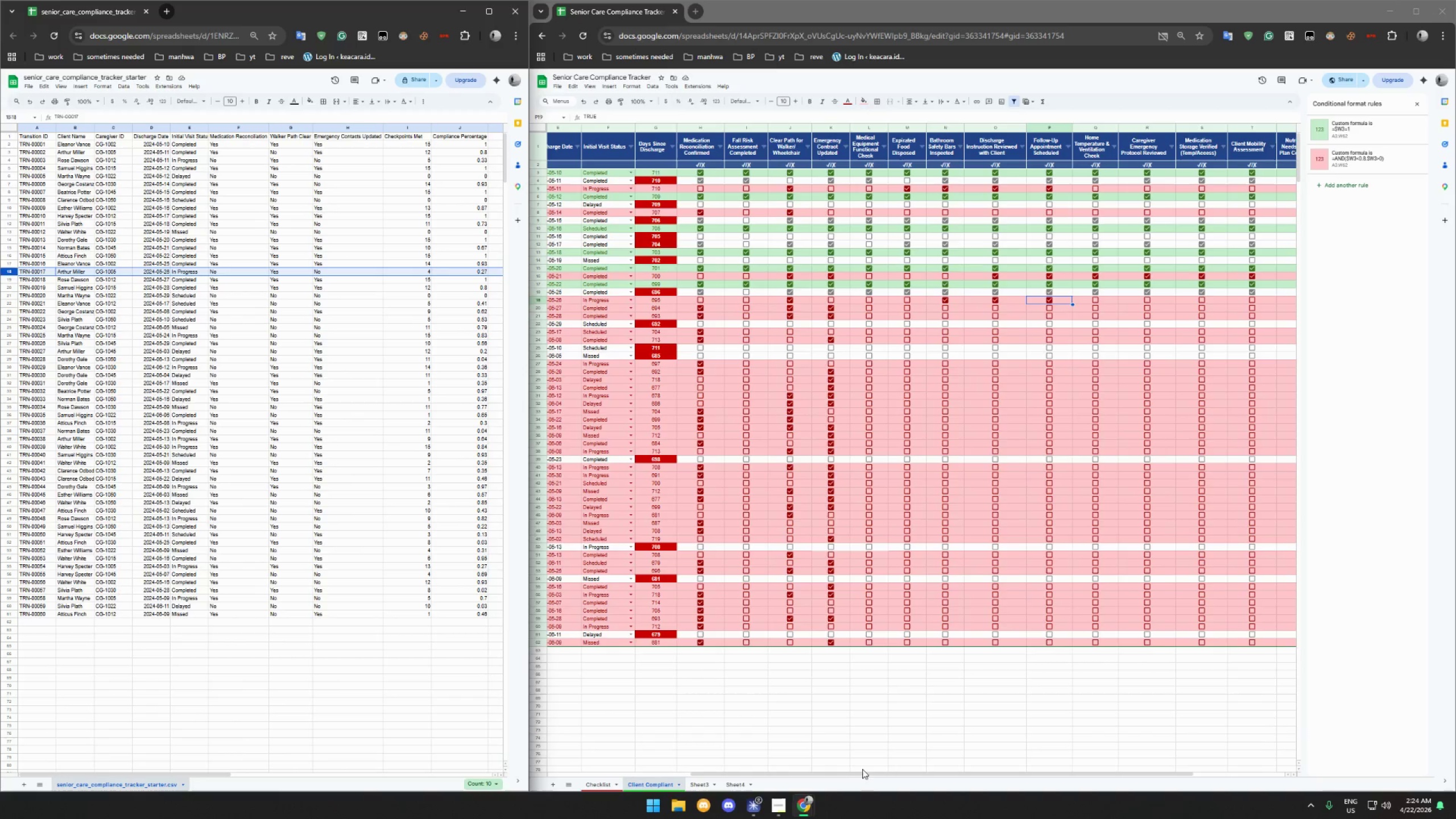 
left_click_drag(start_coordinate=[876, 774], to_coordinate=[985, 772])
 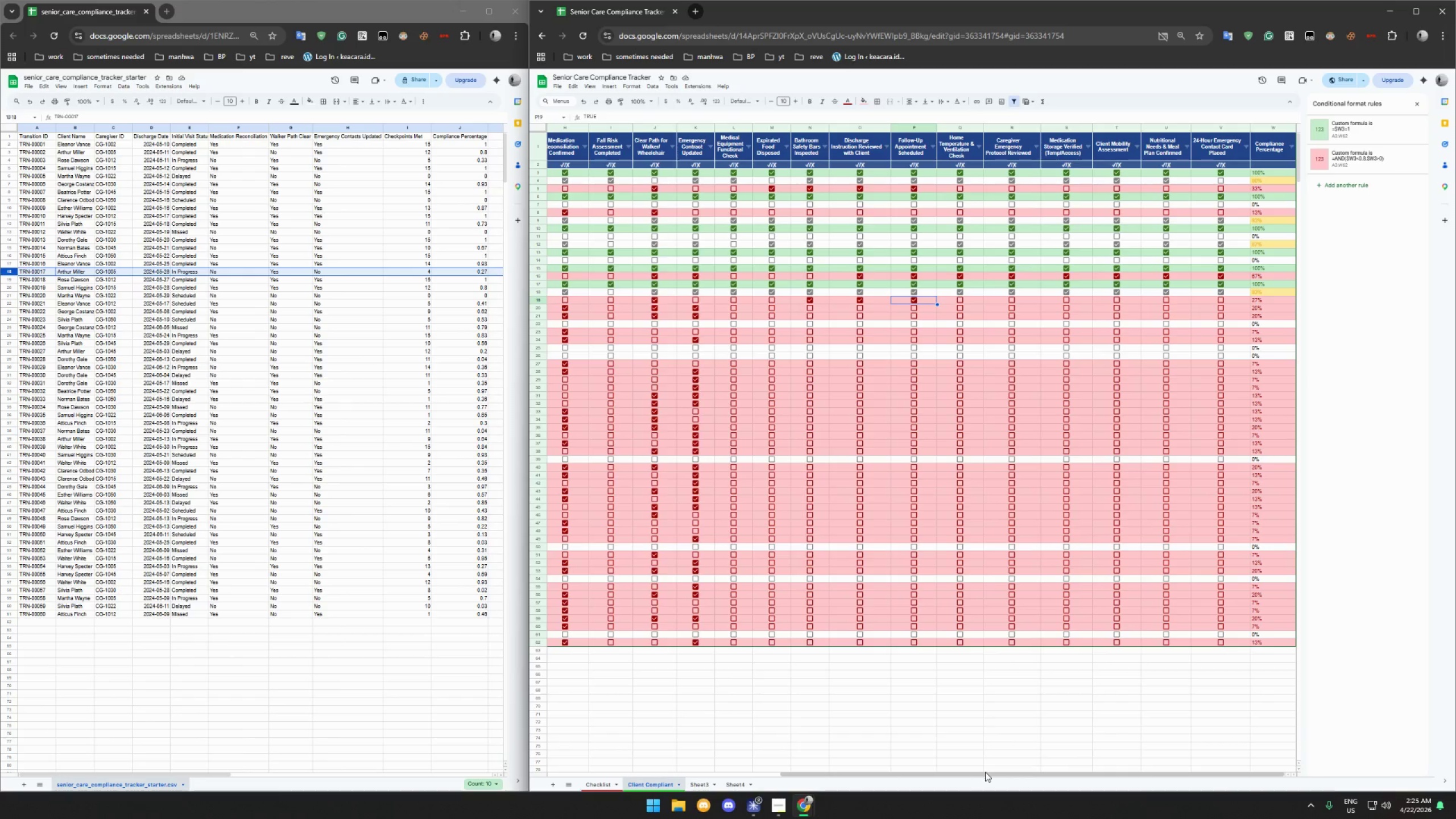 
wait(13.87)
 